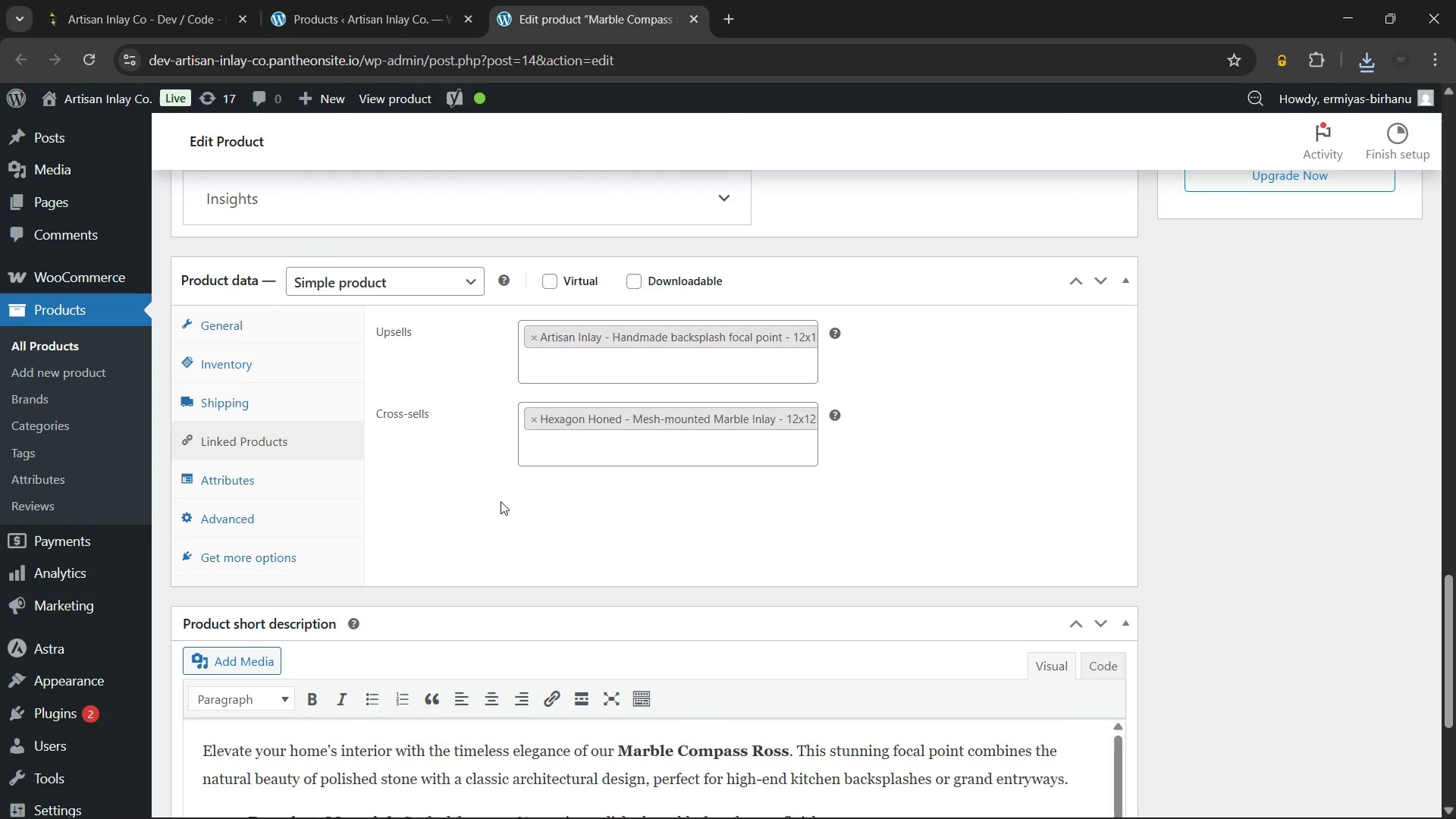 
key(Meta+Shift+S)
 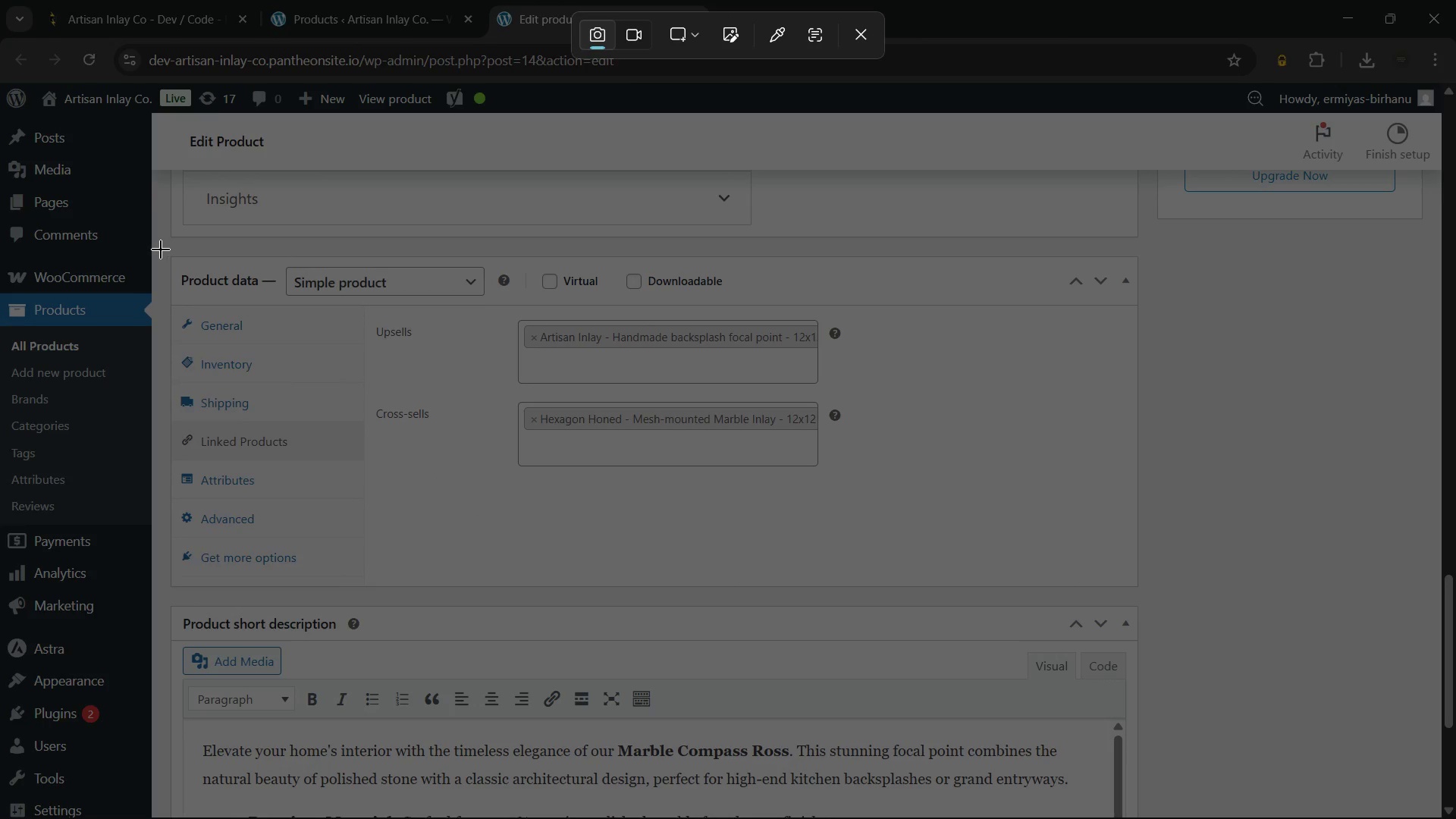 
left_click_drag(start_coordinate=[161, 249], to_coordinate=[1168, 593])
 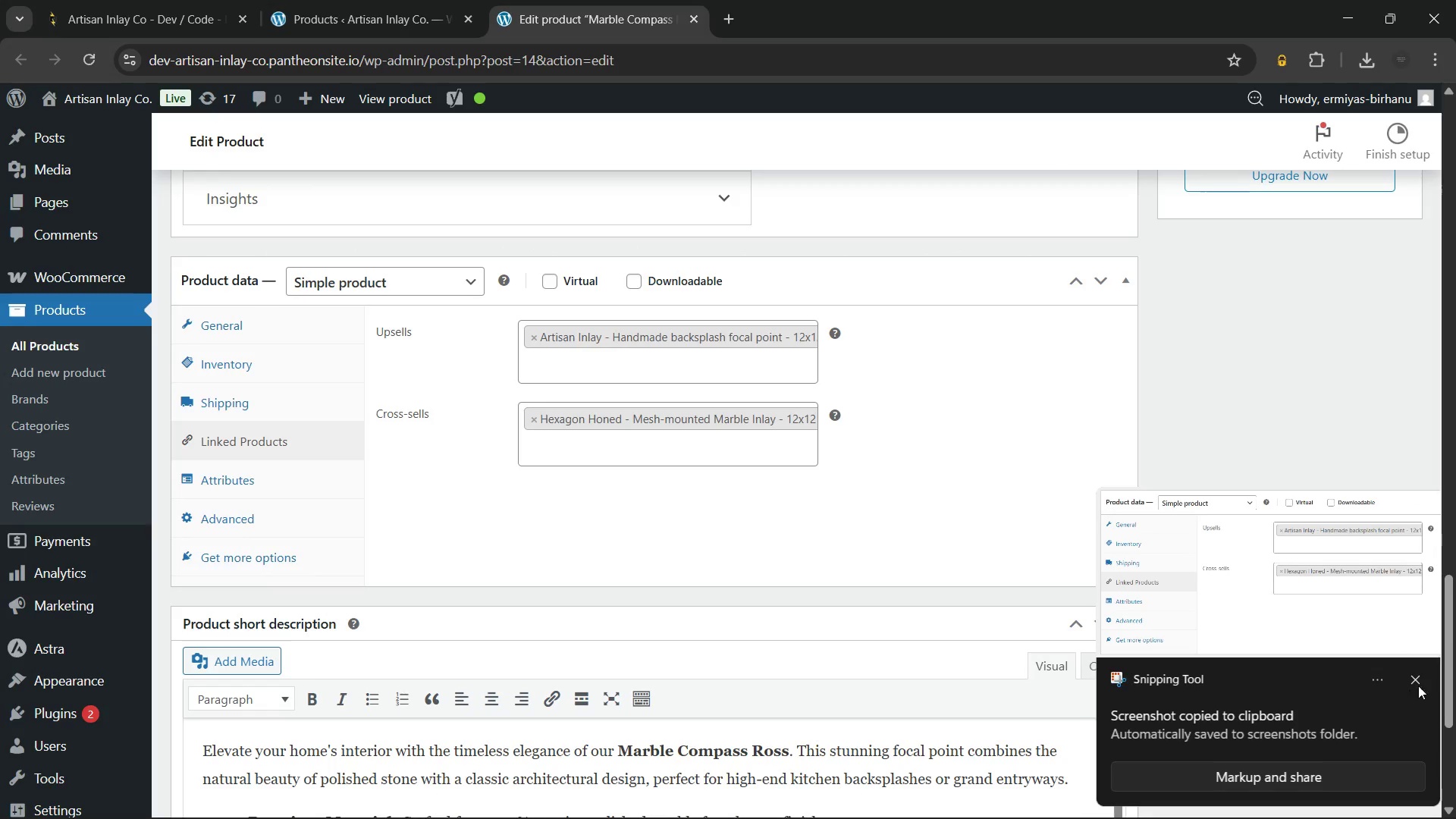 
left_click([1417, 676])
 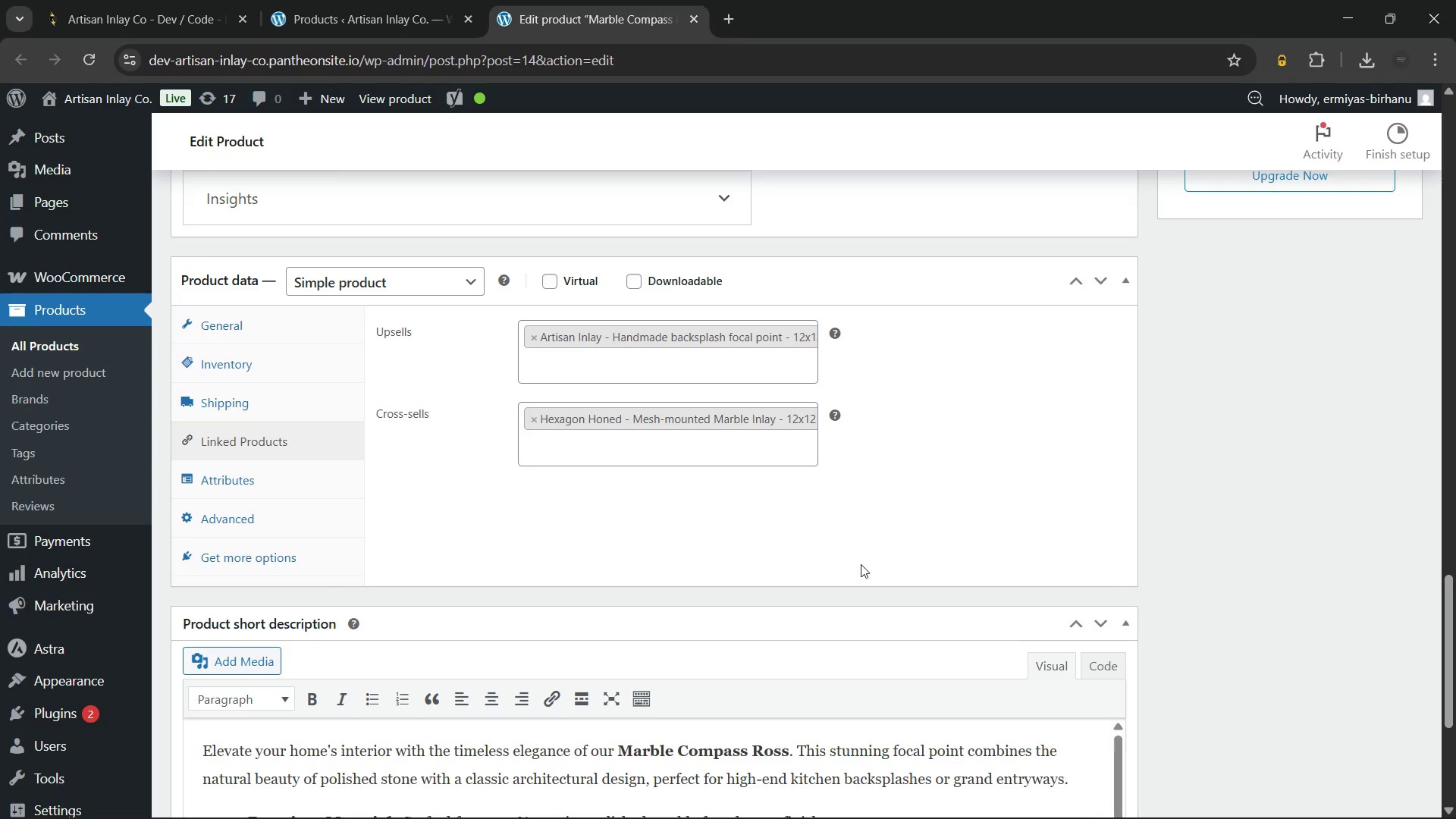 
wait(16.69)
 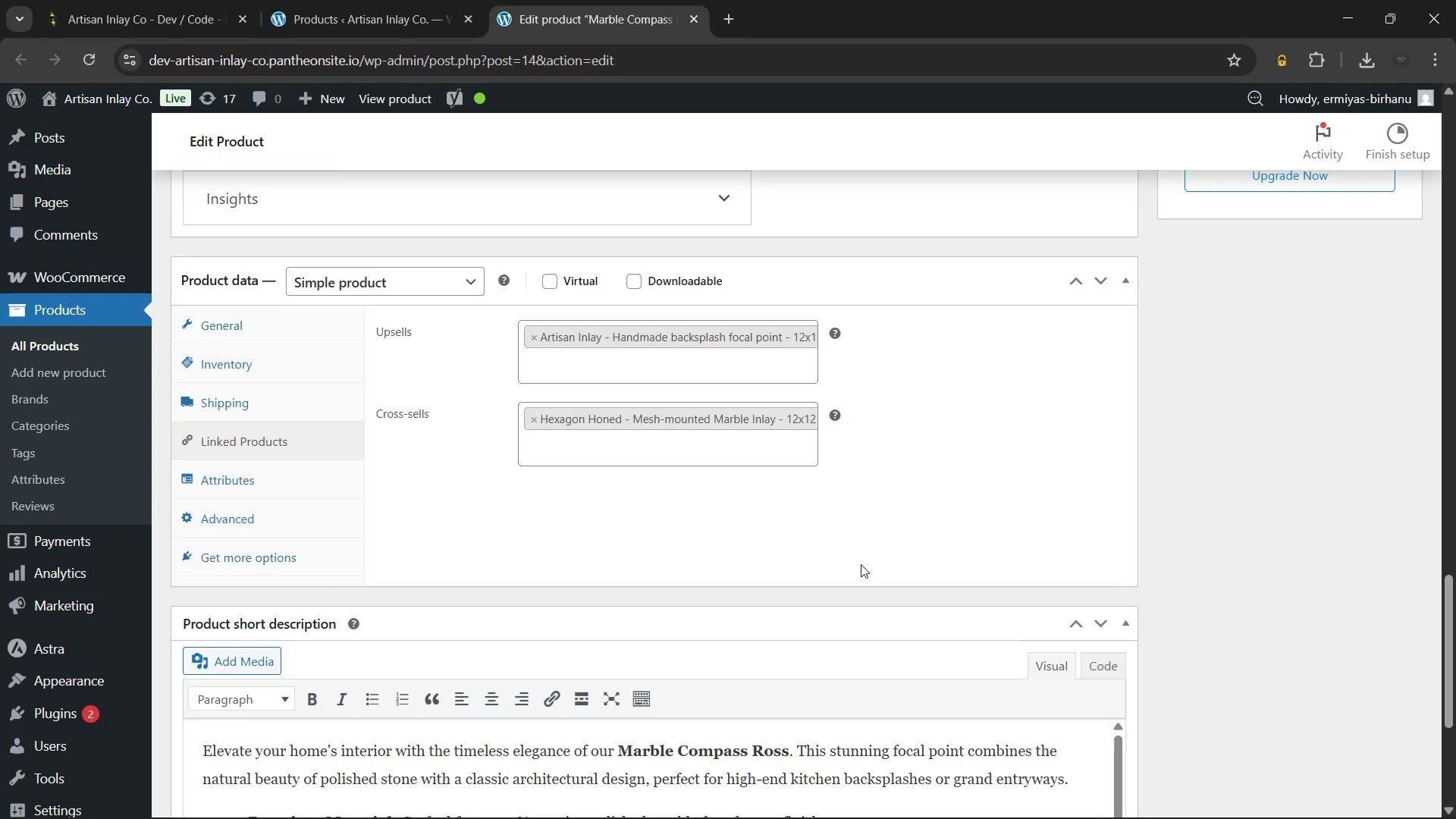 
scroll: coordinate [861, 531], scroll_direction: up, amount: 5.0
 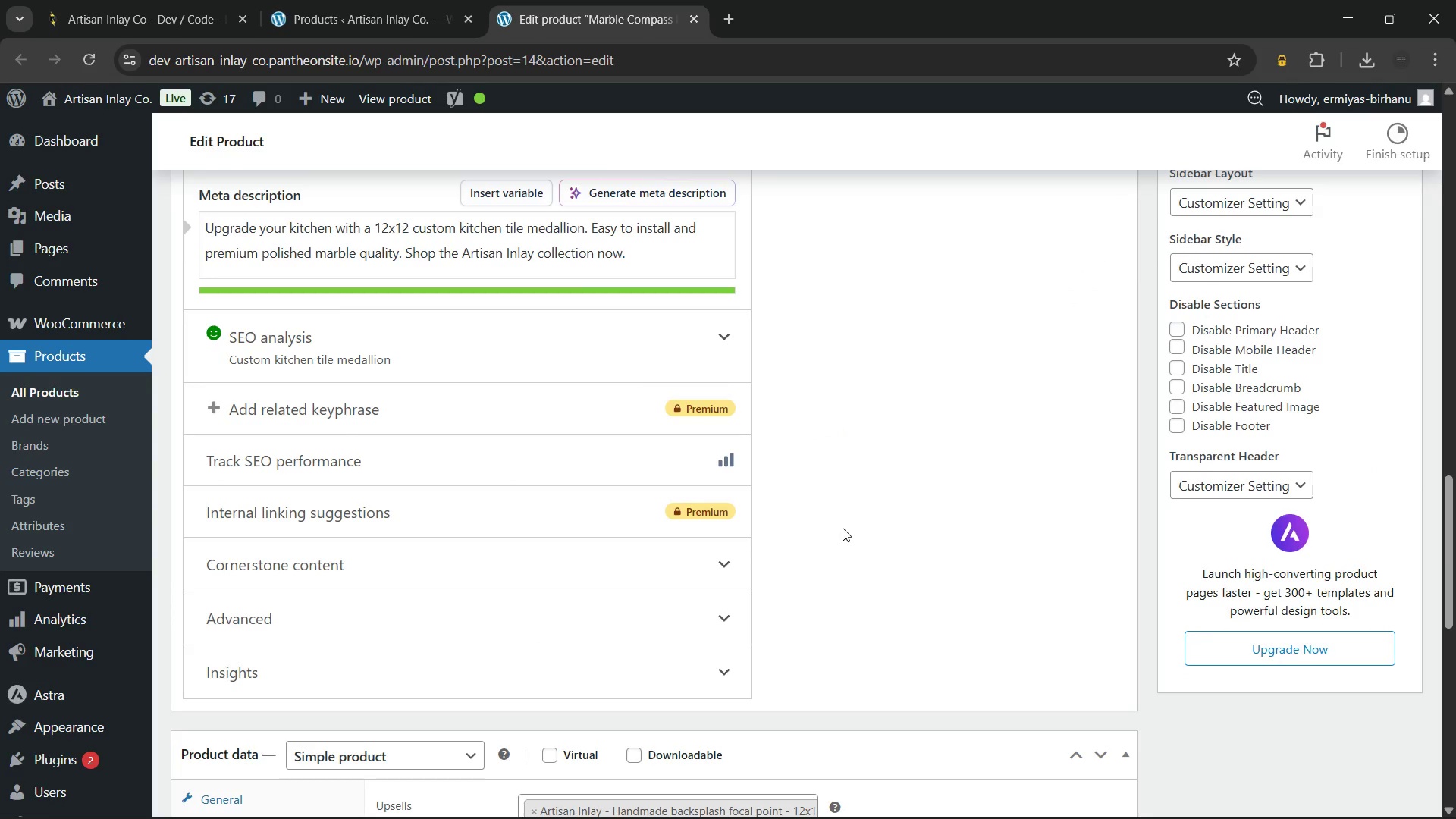 
wait(29.56)
 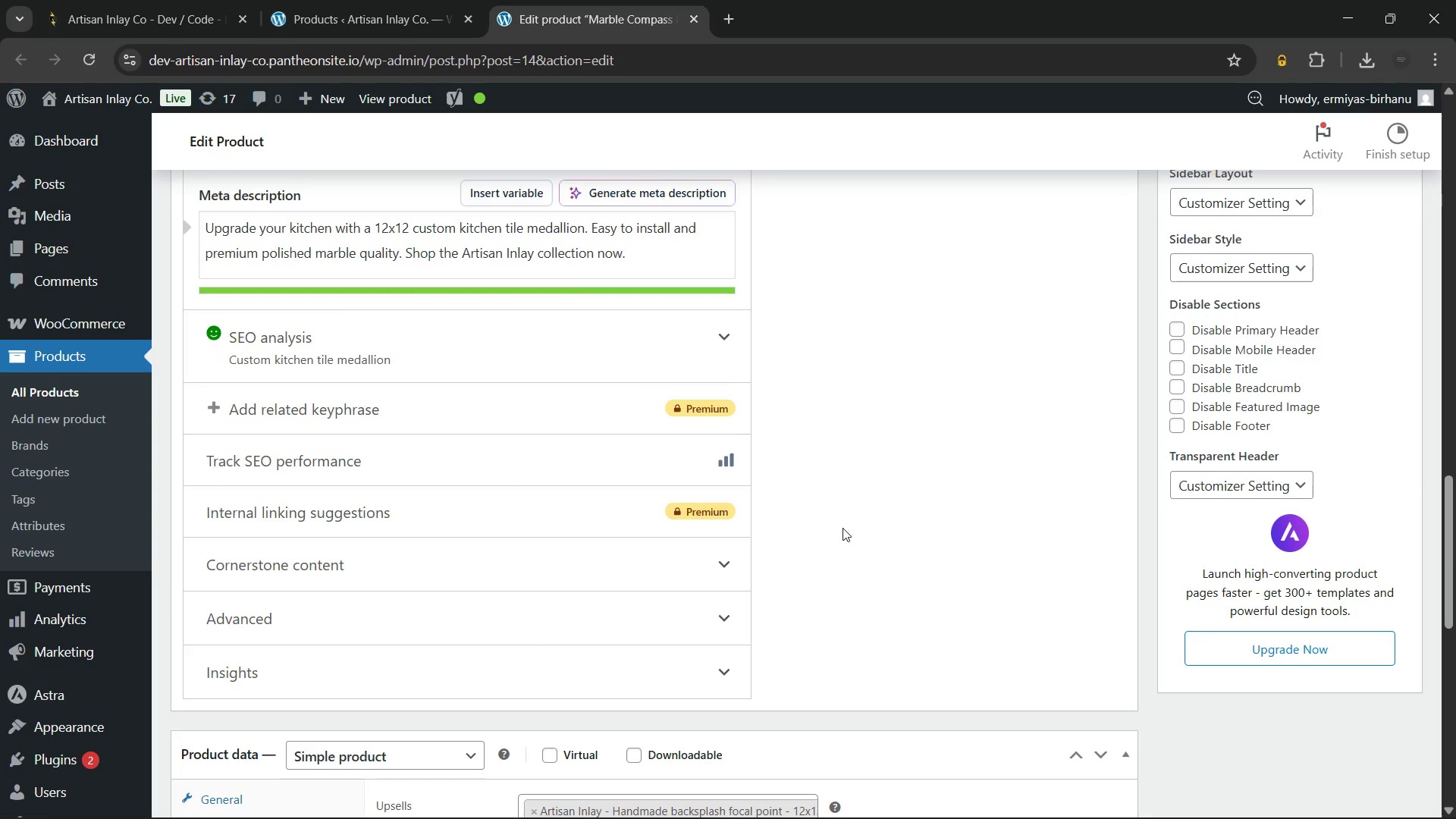 
left_click([382, 0])
 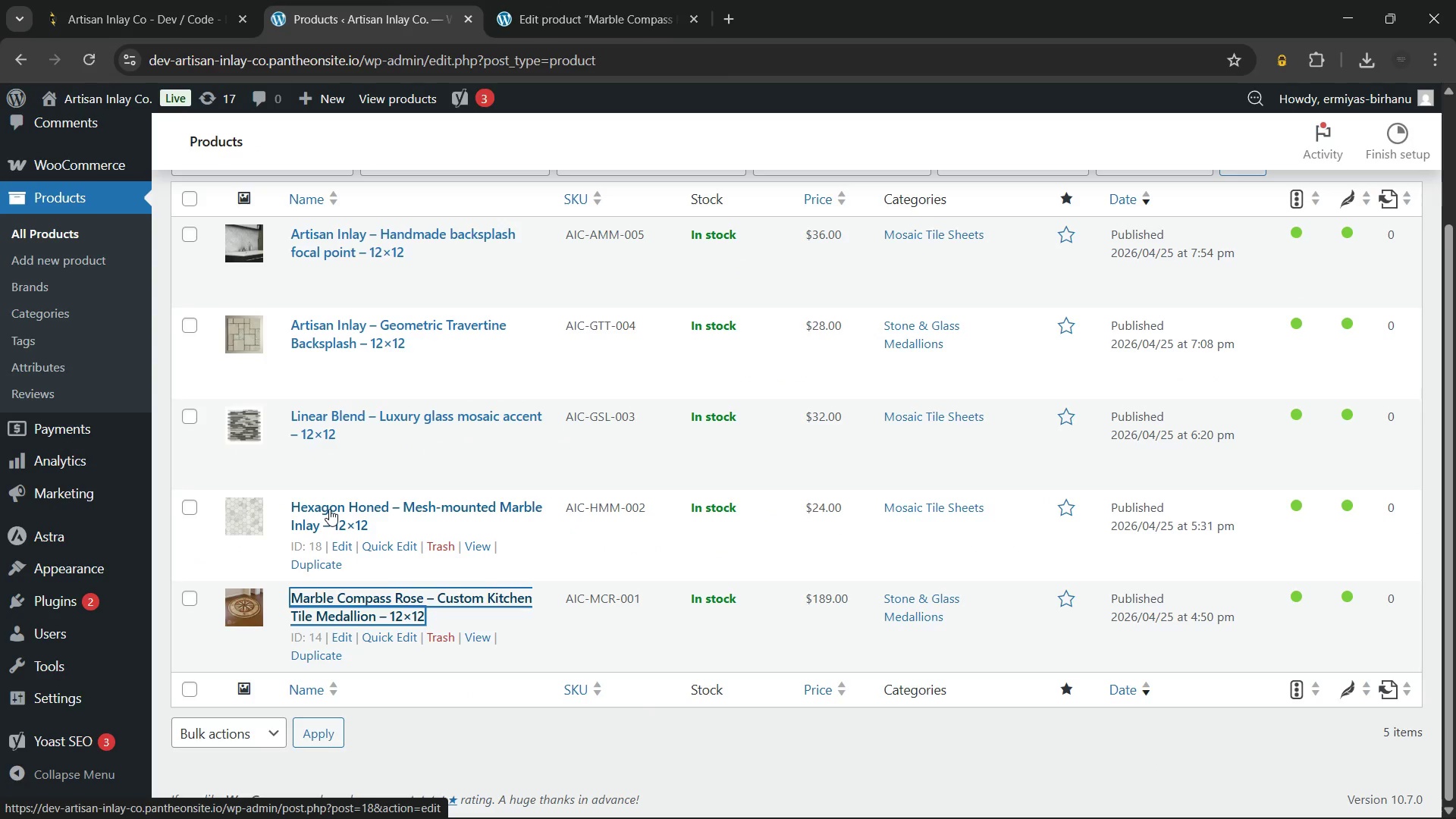 
hold_key(key=ControlLeft, duration=1.05)
left_click([329, 509])
 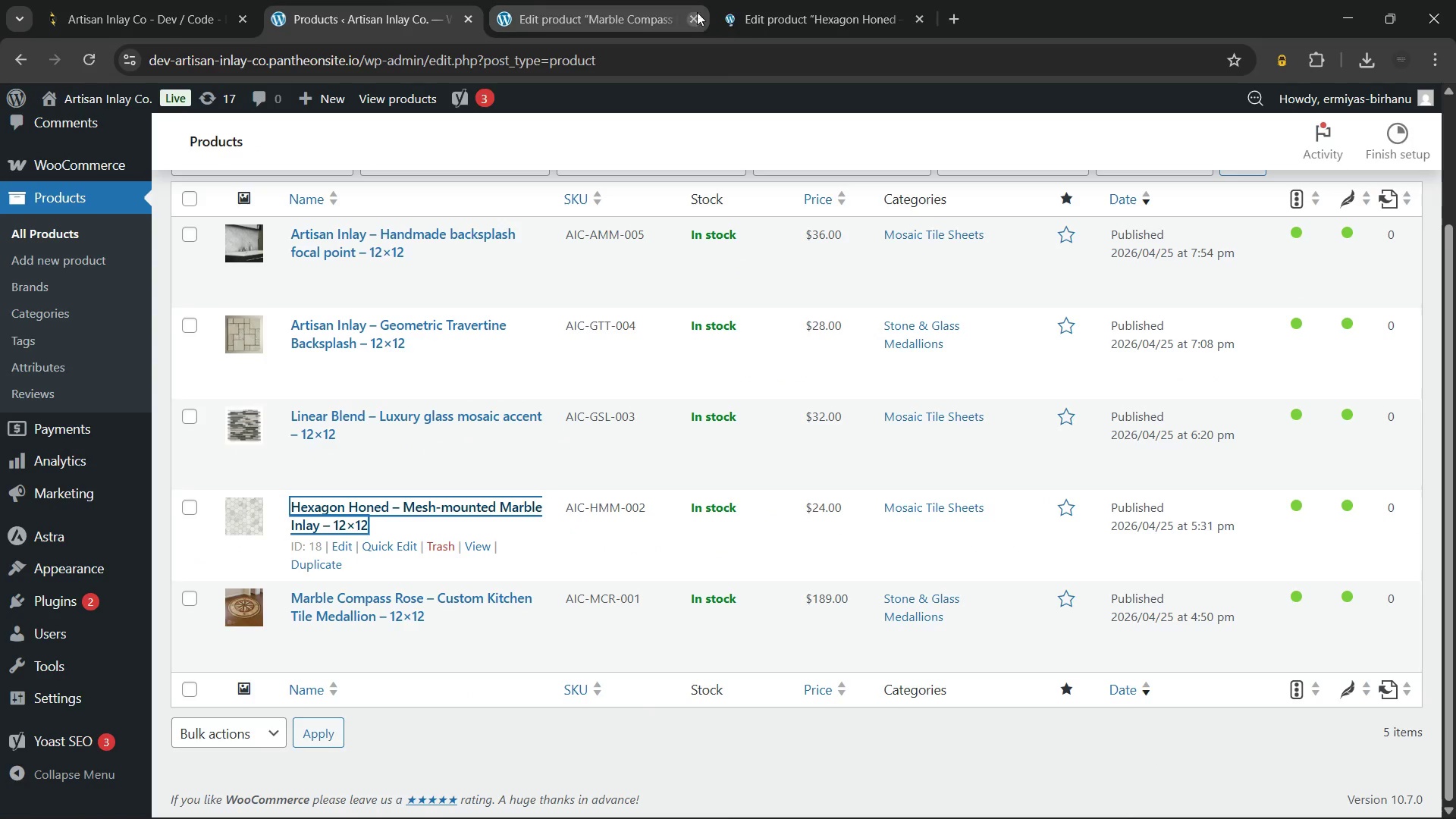 
left_click([604, 0])
 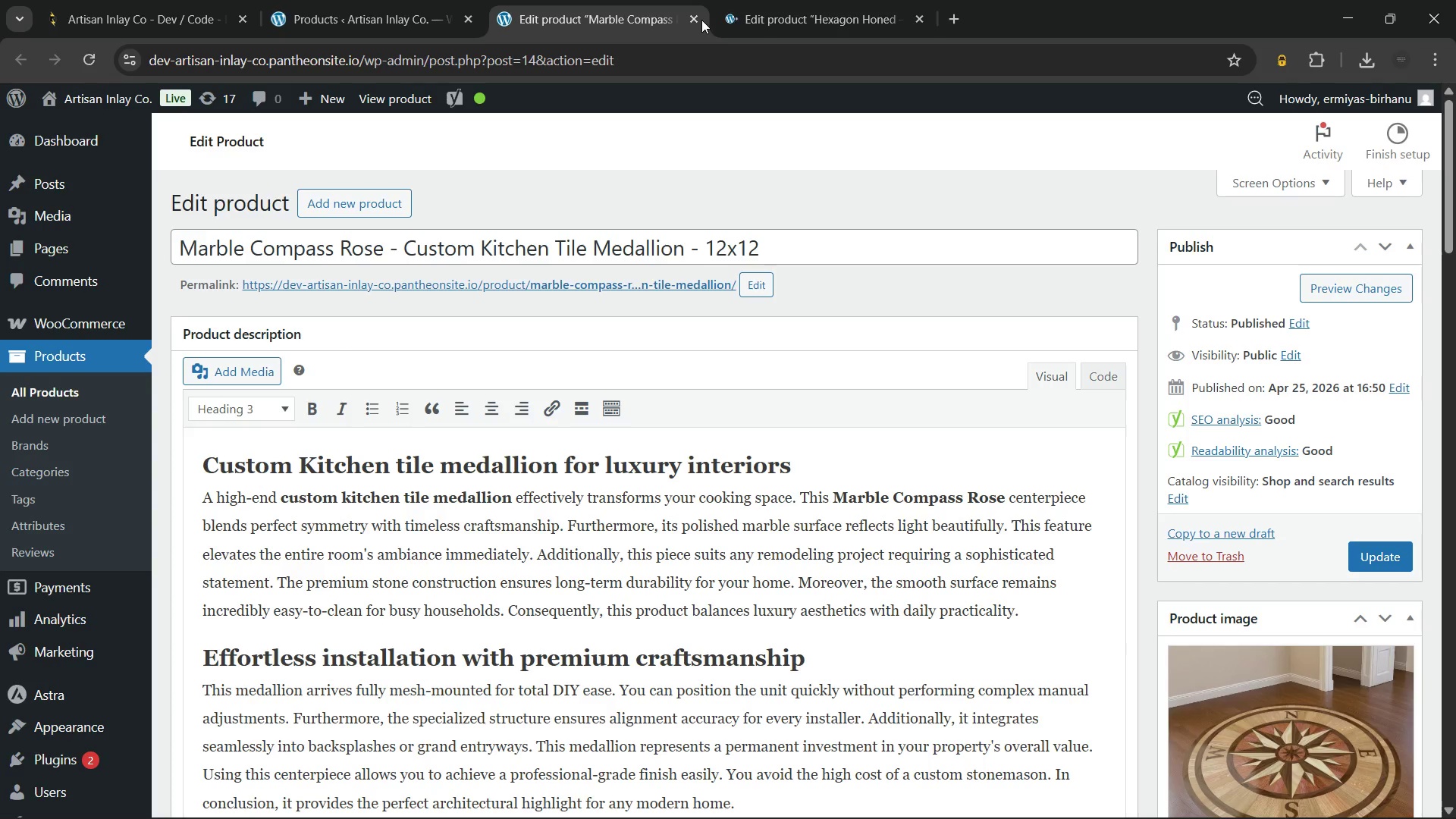 
left_click([701, 20])
 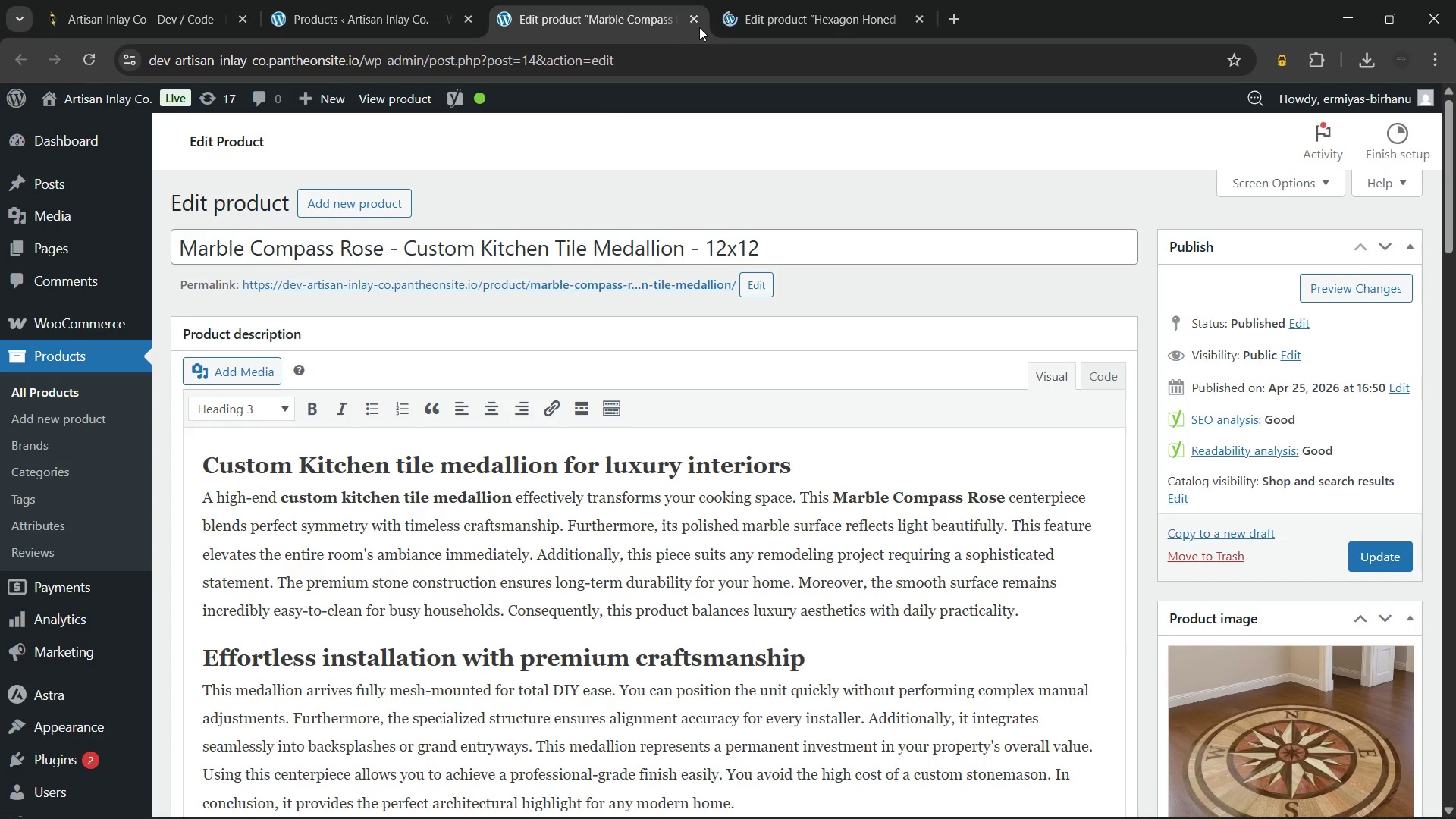 
left_click([695, 20])
 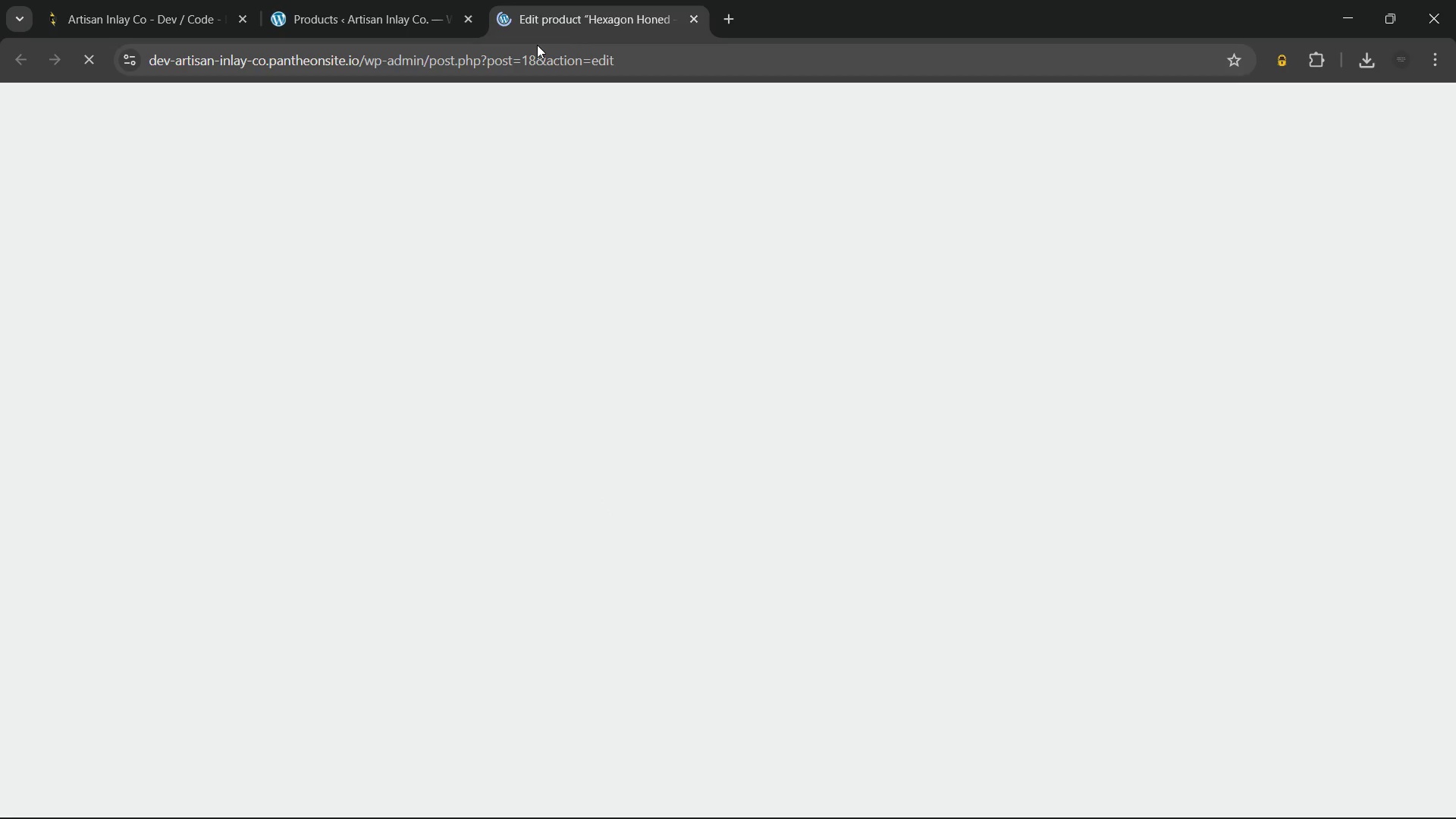 
left_click([365, 2])
 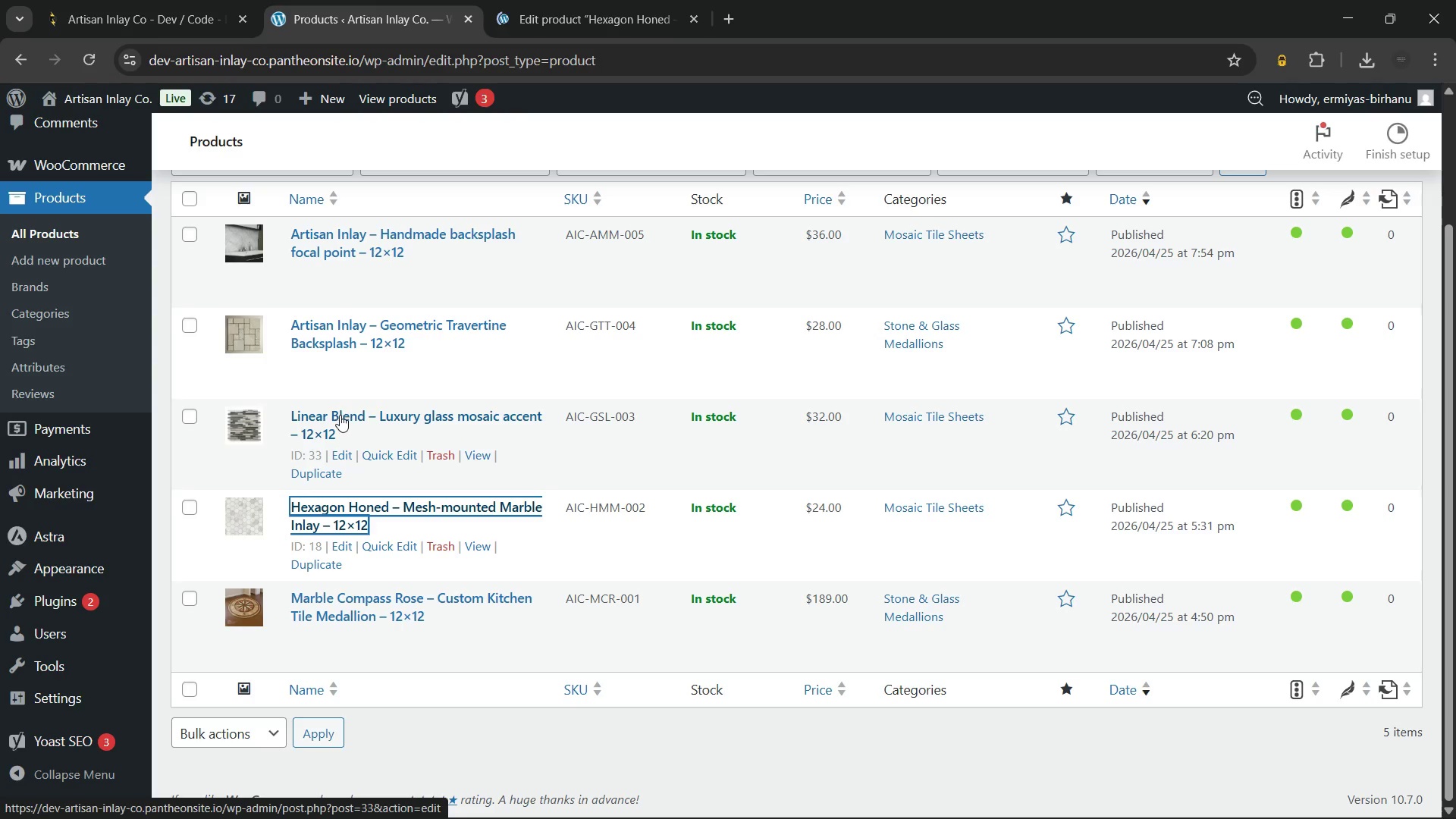 
hold_key(key=ControlLeft, duration=1.2)
left_click([325, 415])
 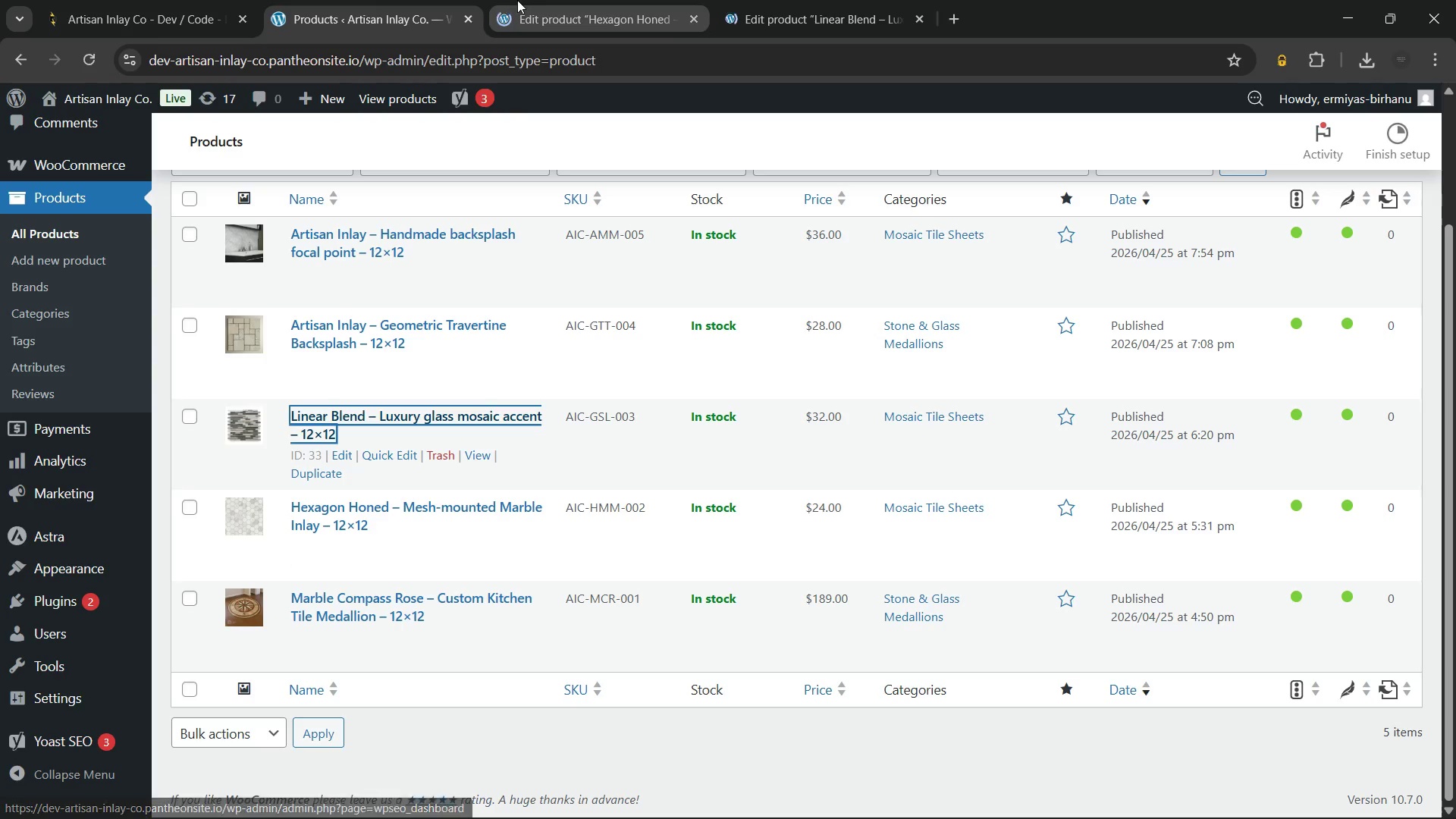 
left_click([517, 0])
 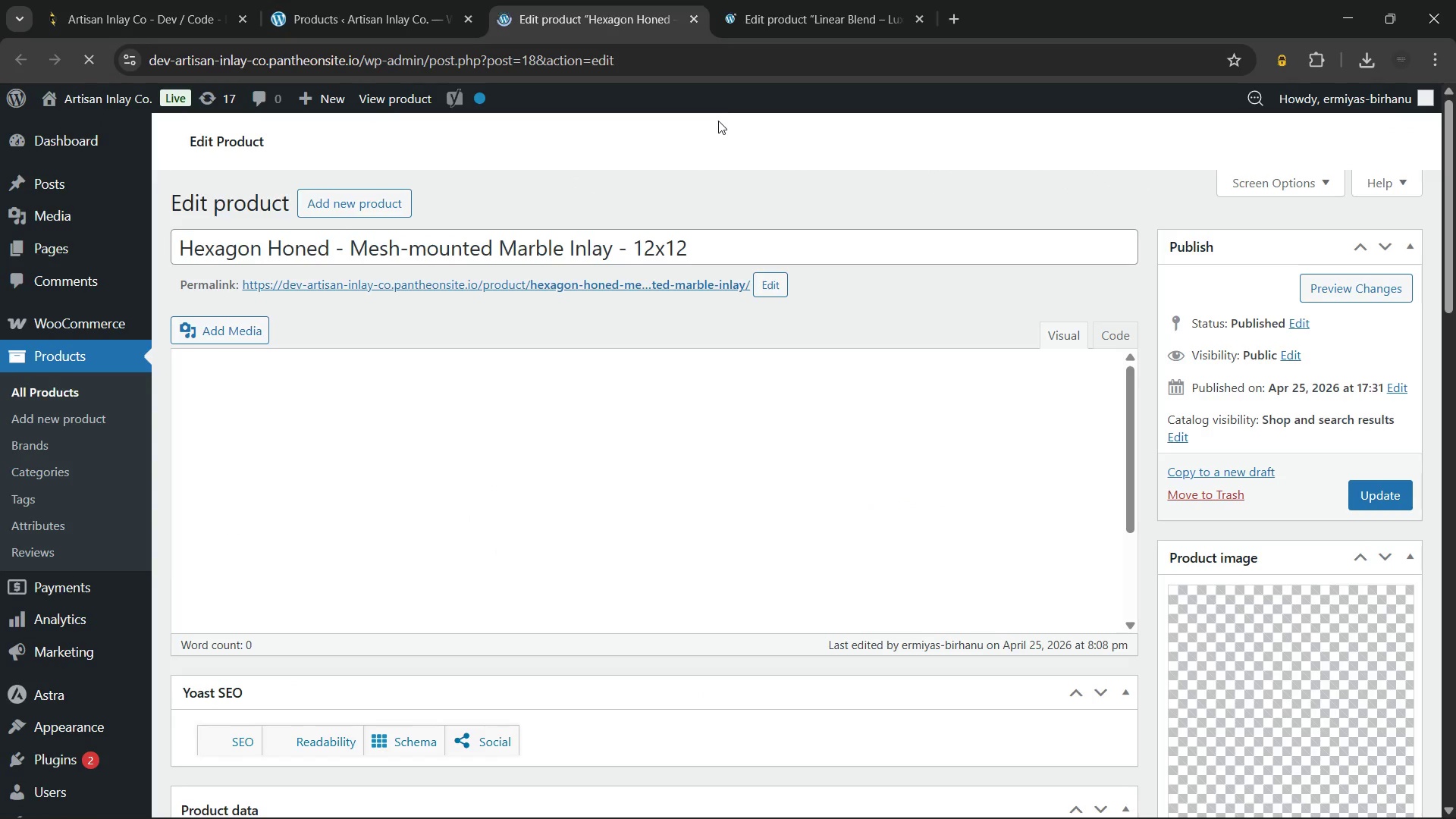 
left_click([814, 0])
 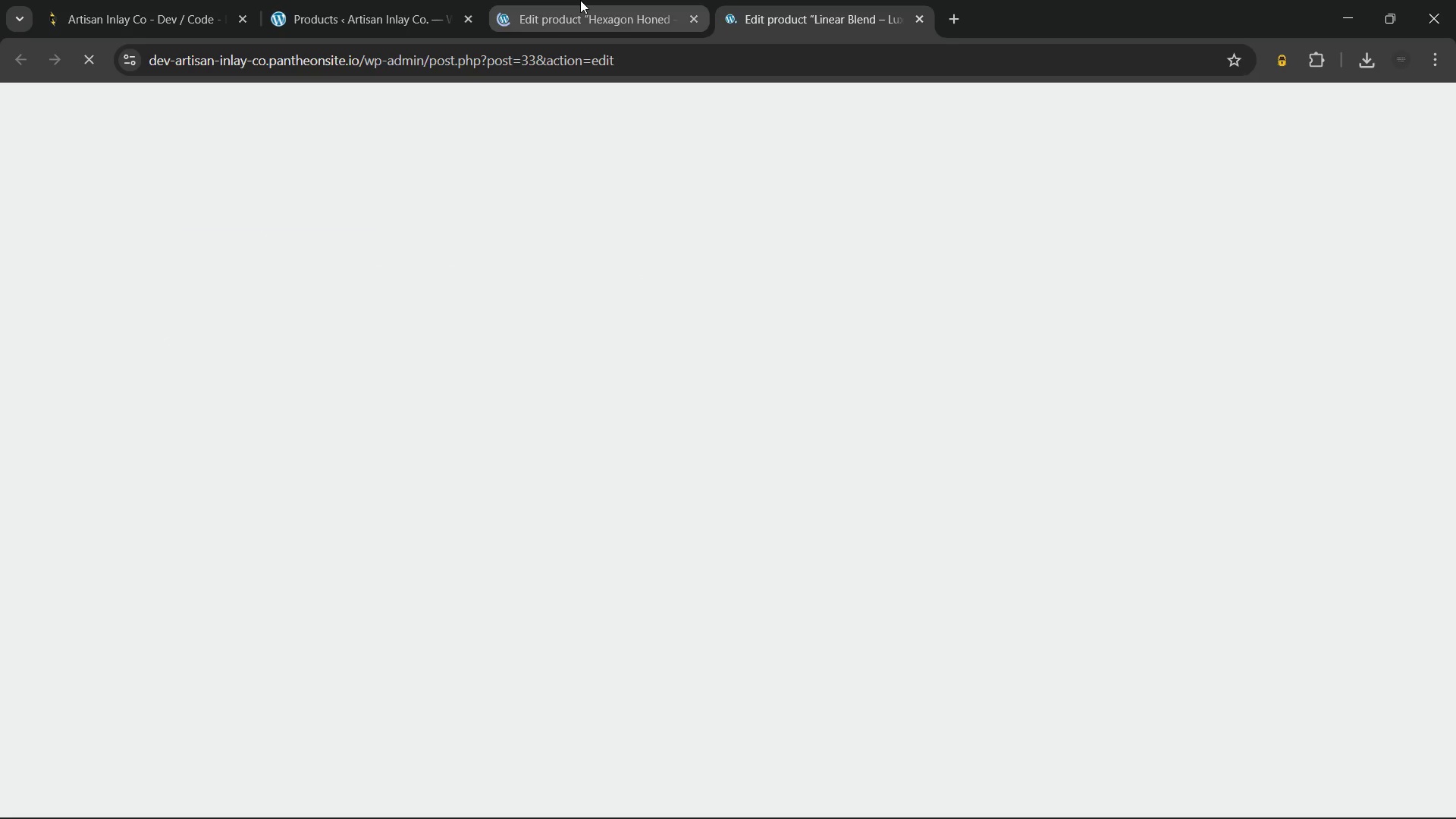 
left_click([580, 0])
 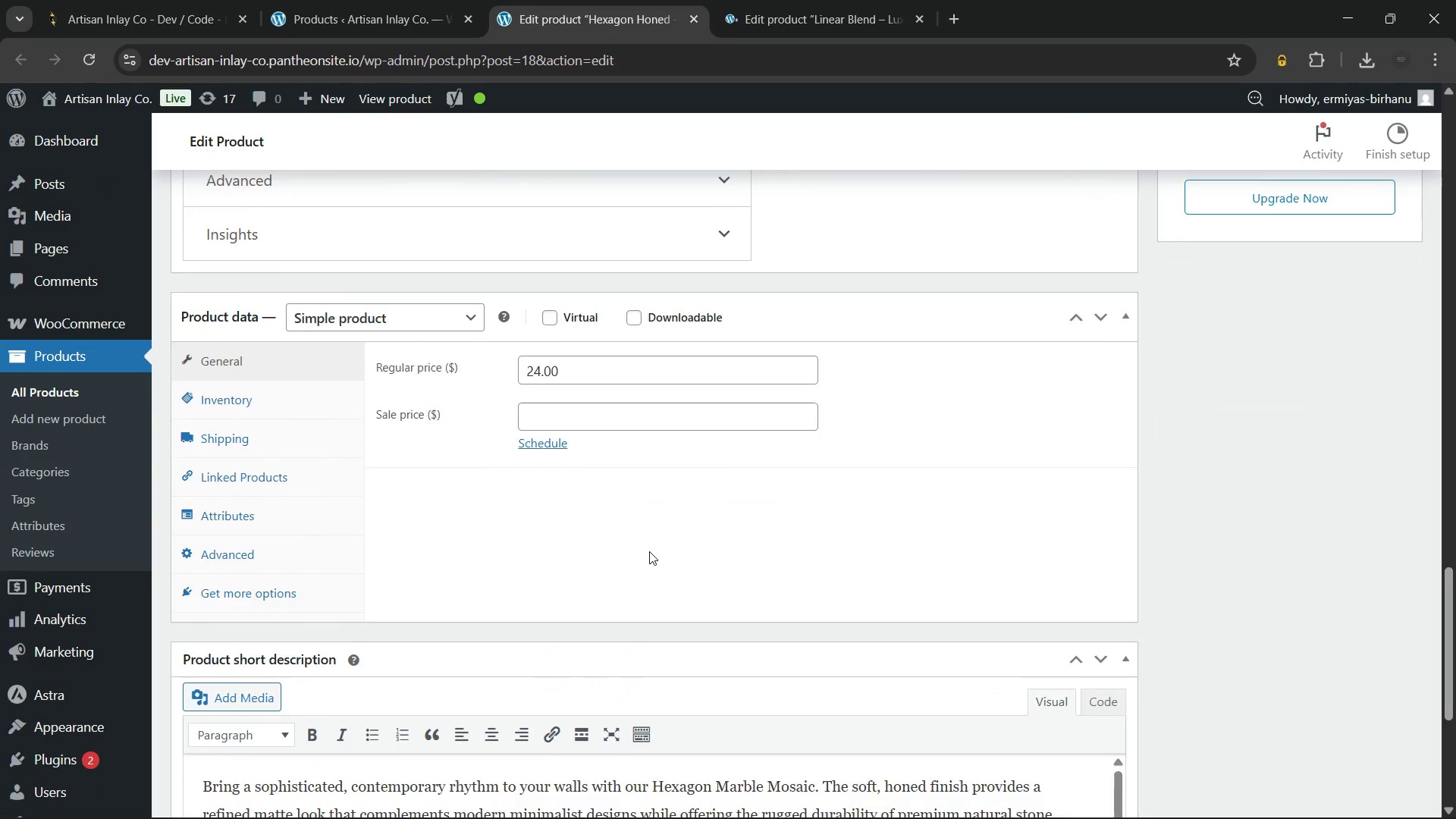 
wait(7.76)
 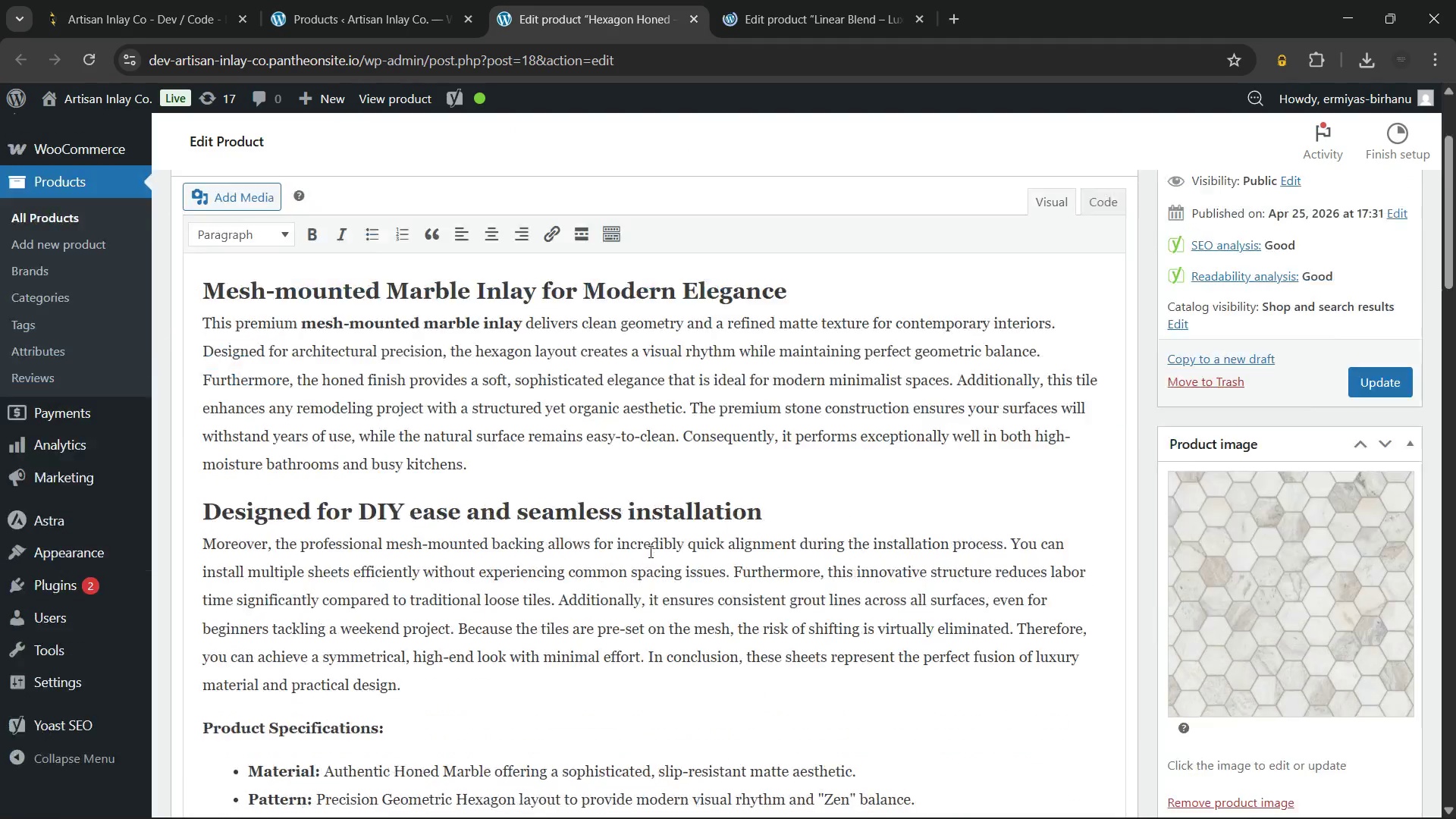 
left_click([258, 576])
 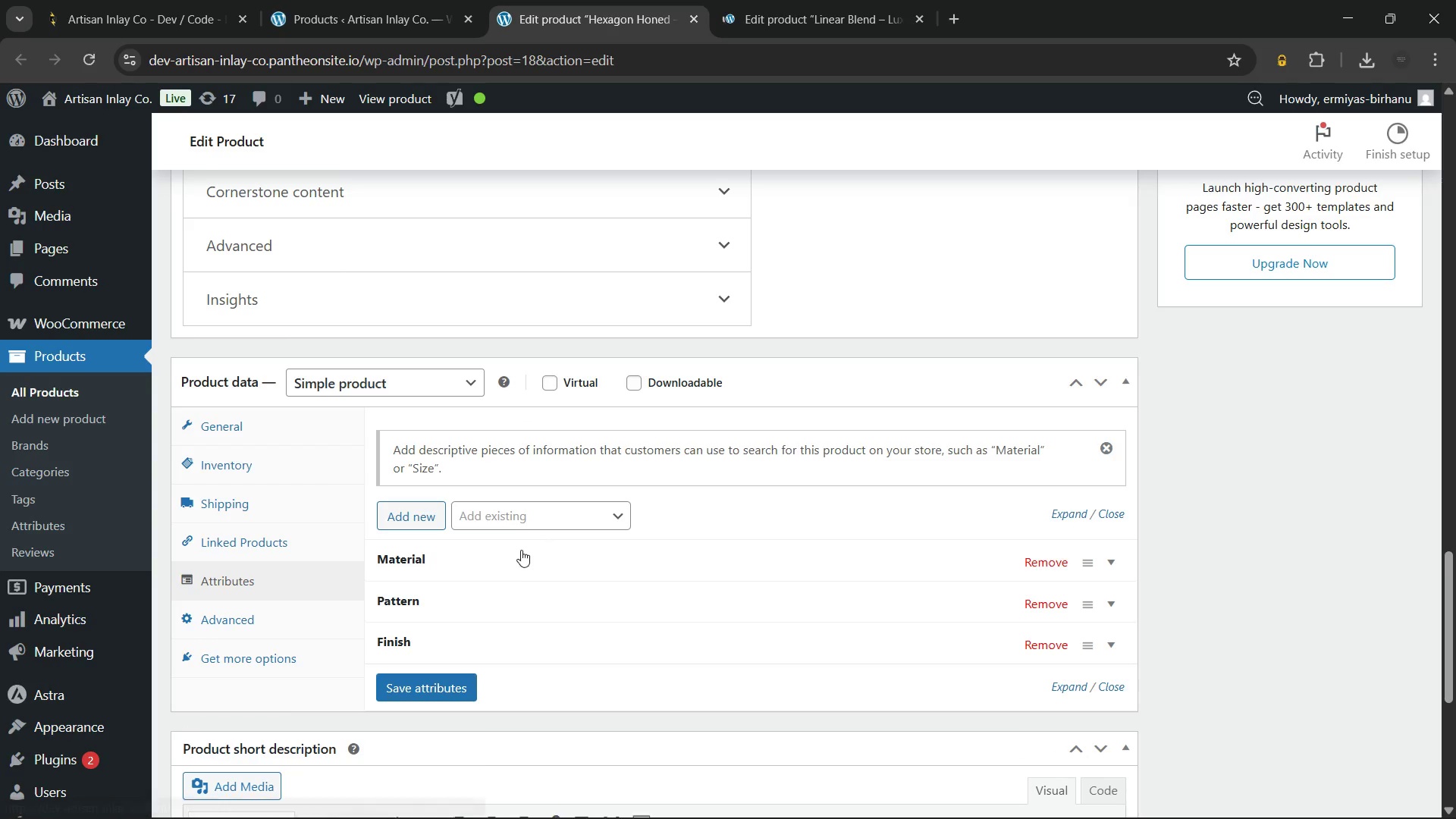 
left_click([515, 559])
 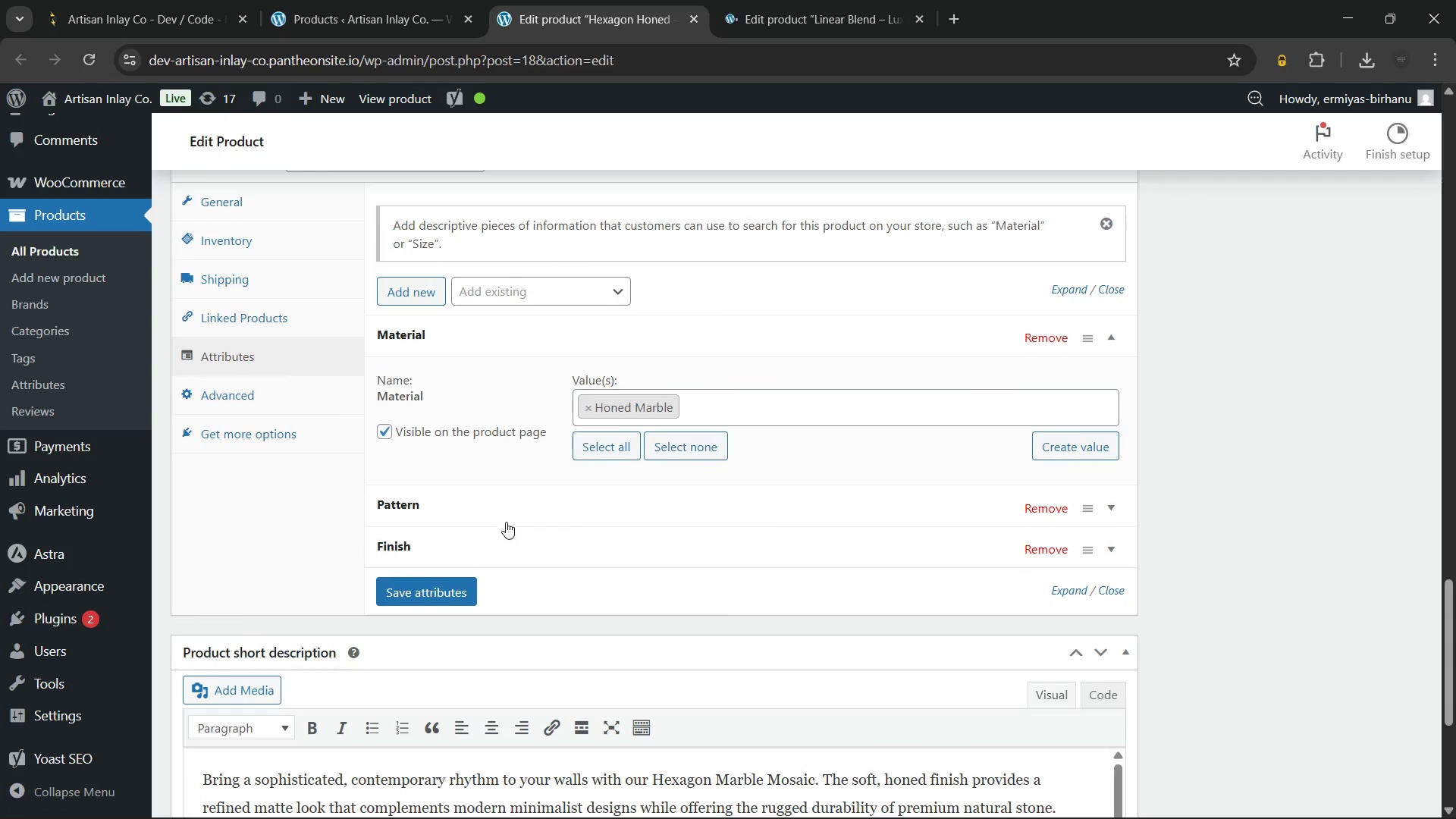 
left_click([494, 496])
 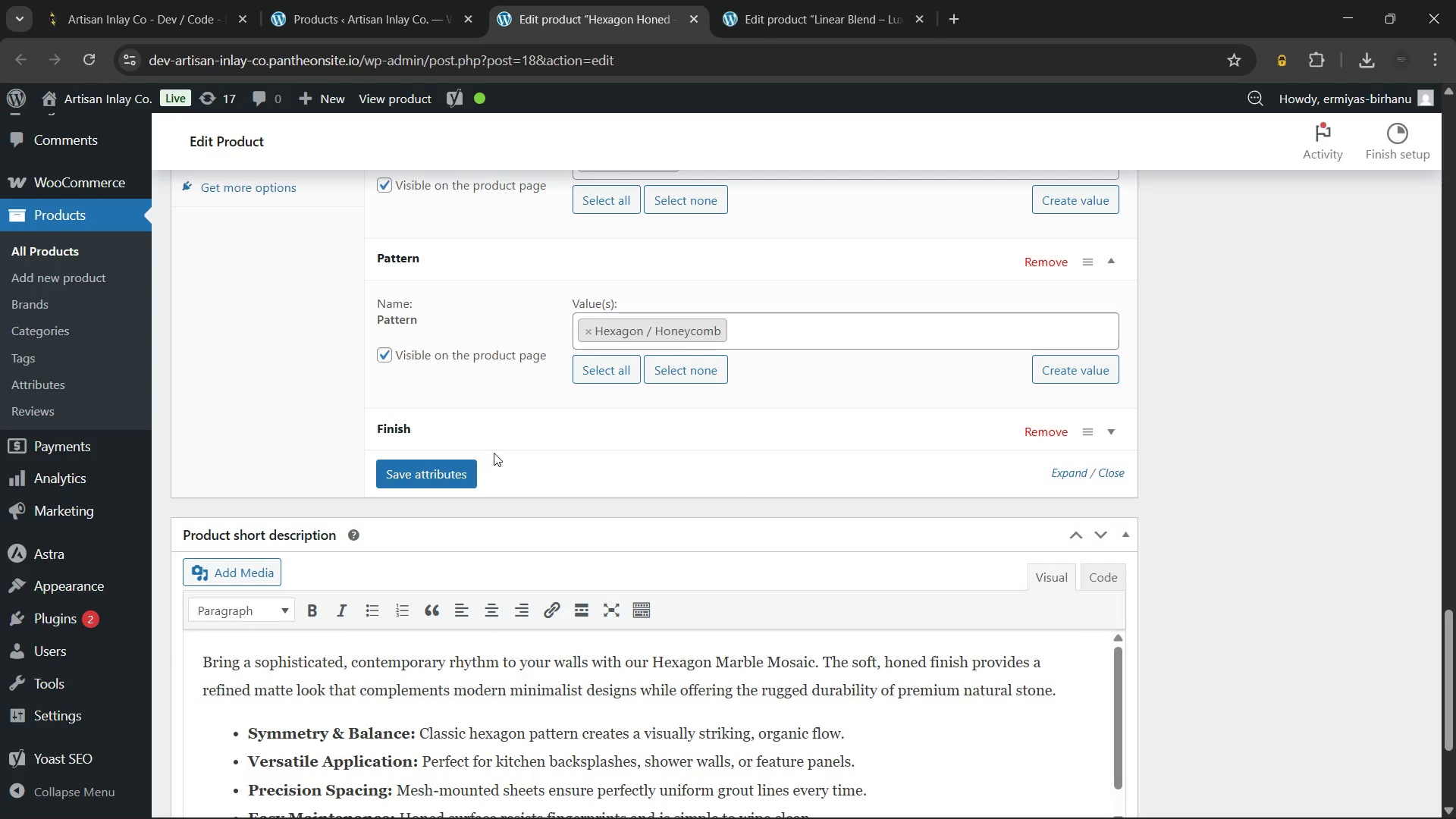 
left_click([502, 428])
 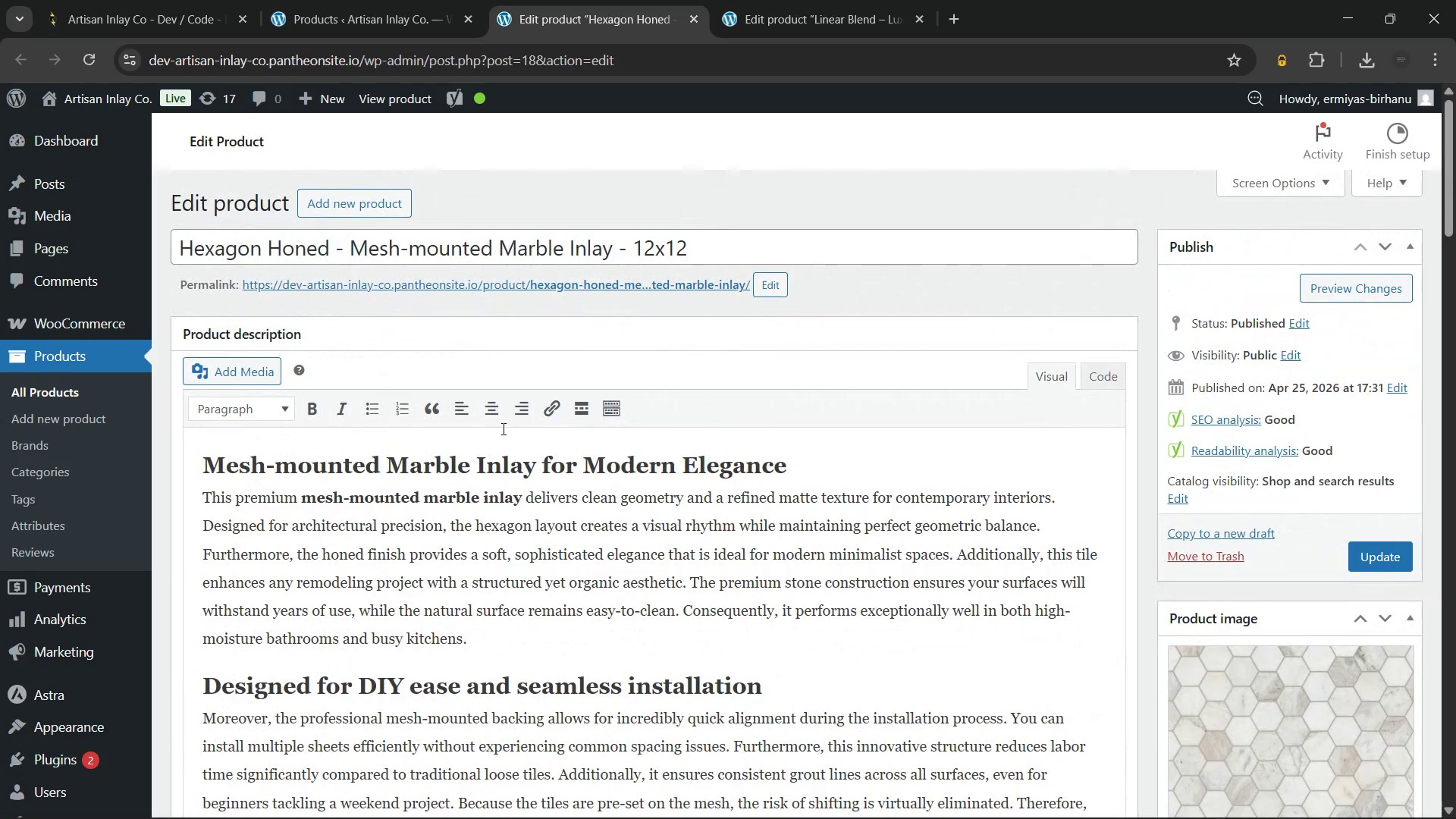 
right_click([684, 171])
 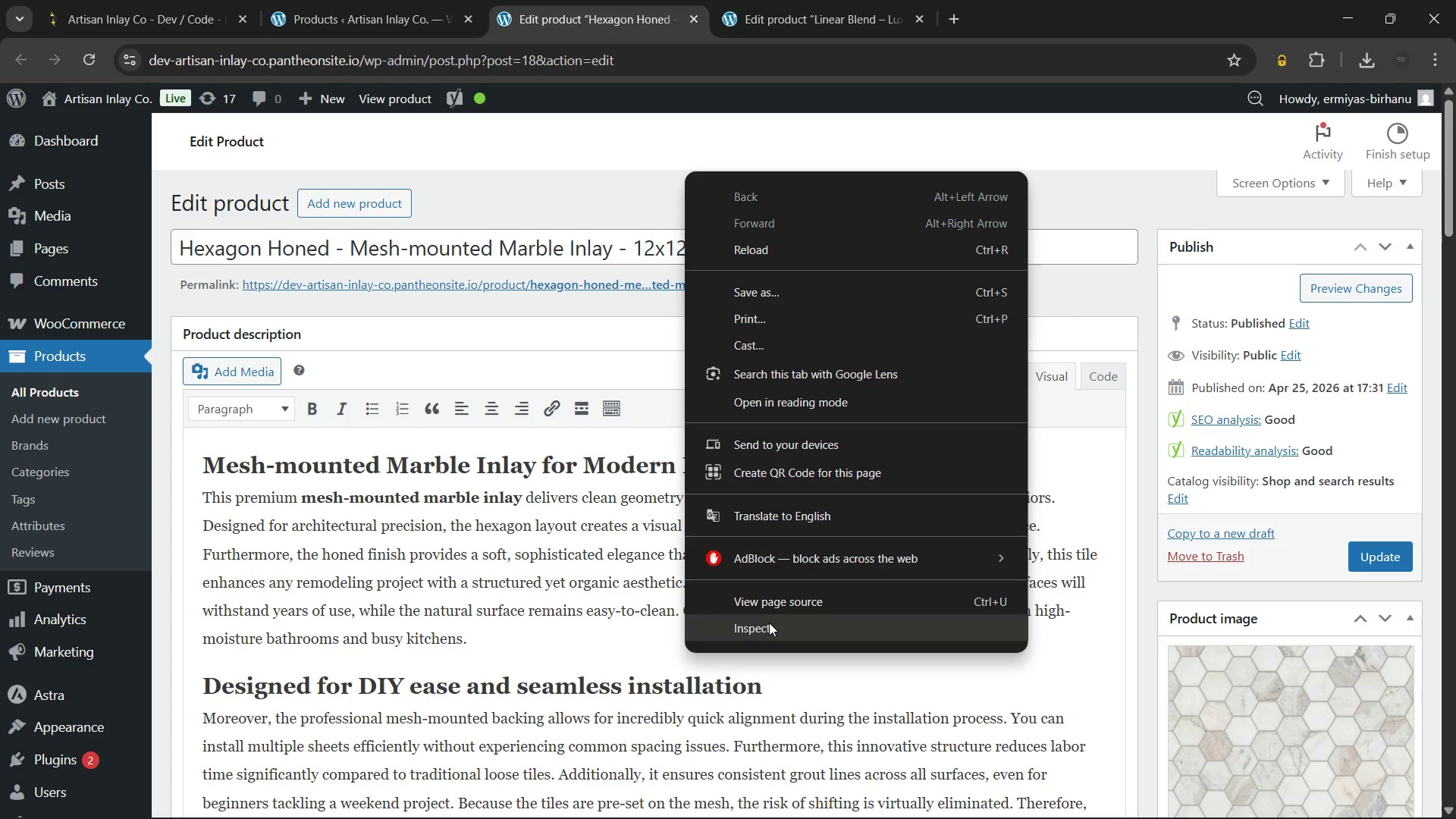 
left_click([769, 623])
 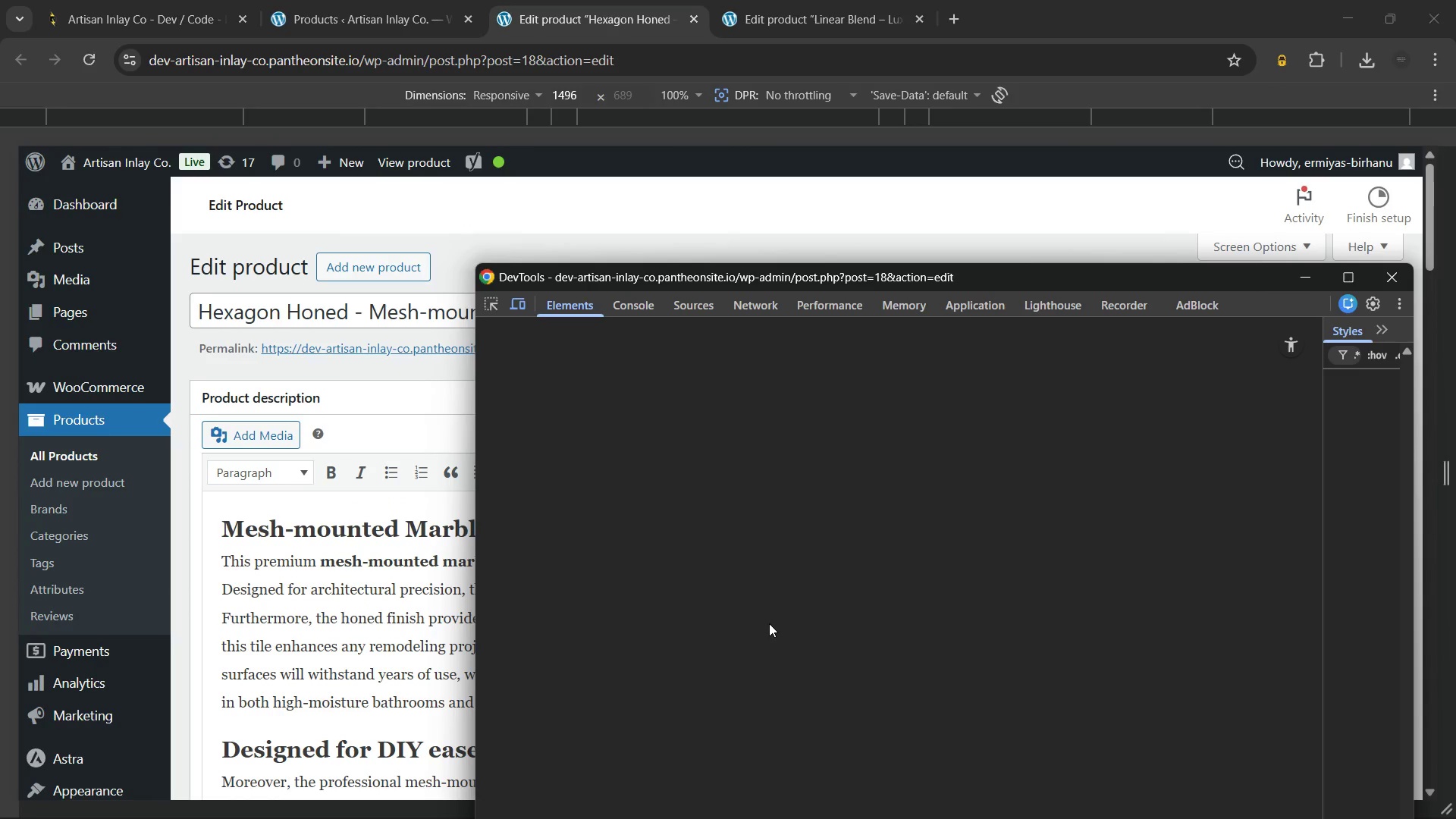 
wait(8.05)
 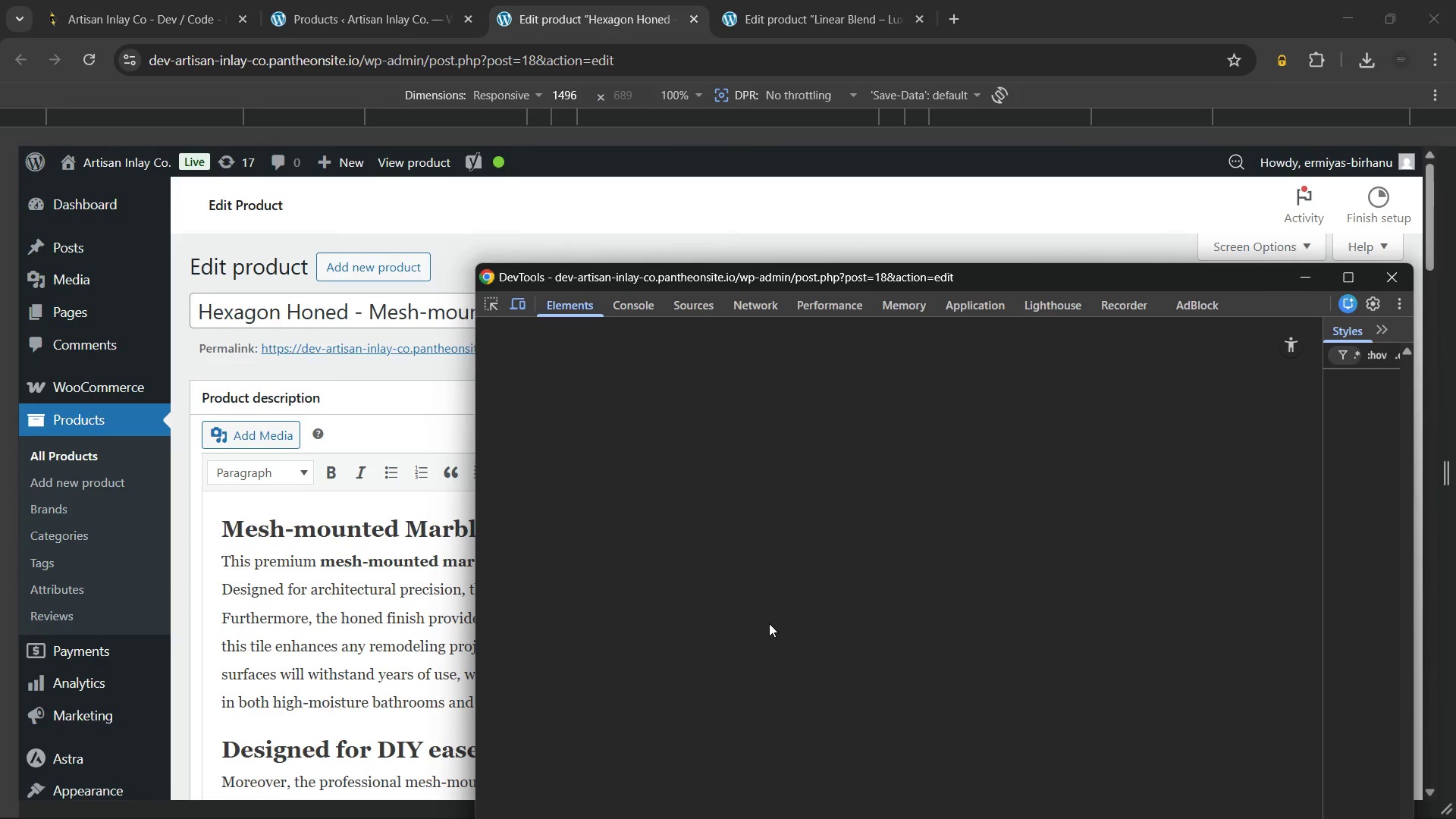 
left_click([643, 304])
 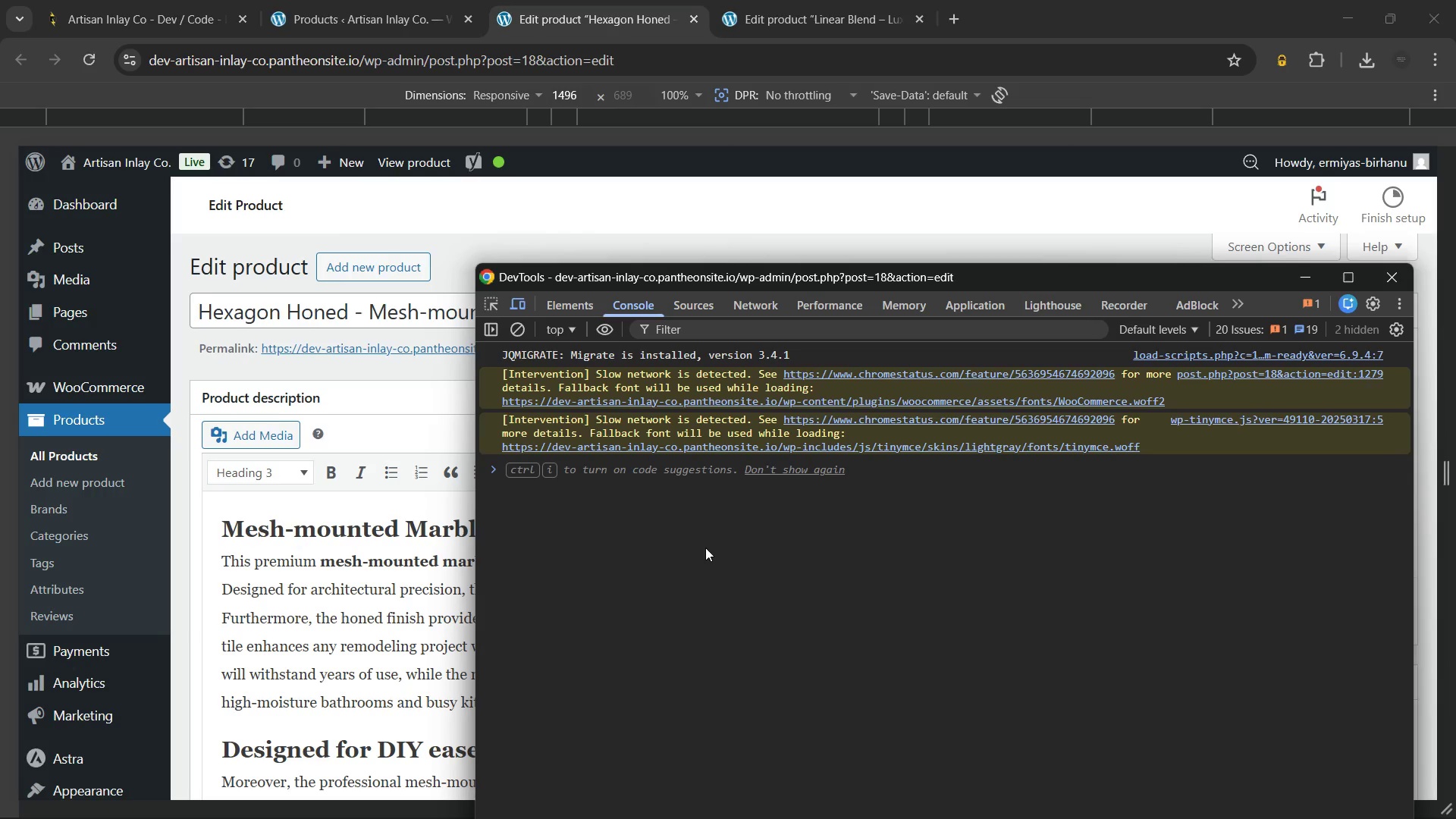 
scroll: coordinate [292, 399], scroll_direction: up, amount: 4.0
 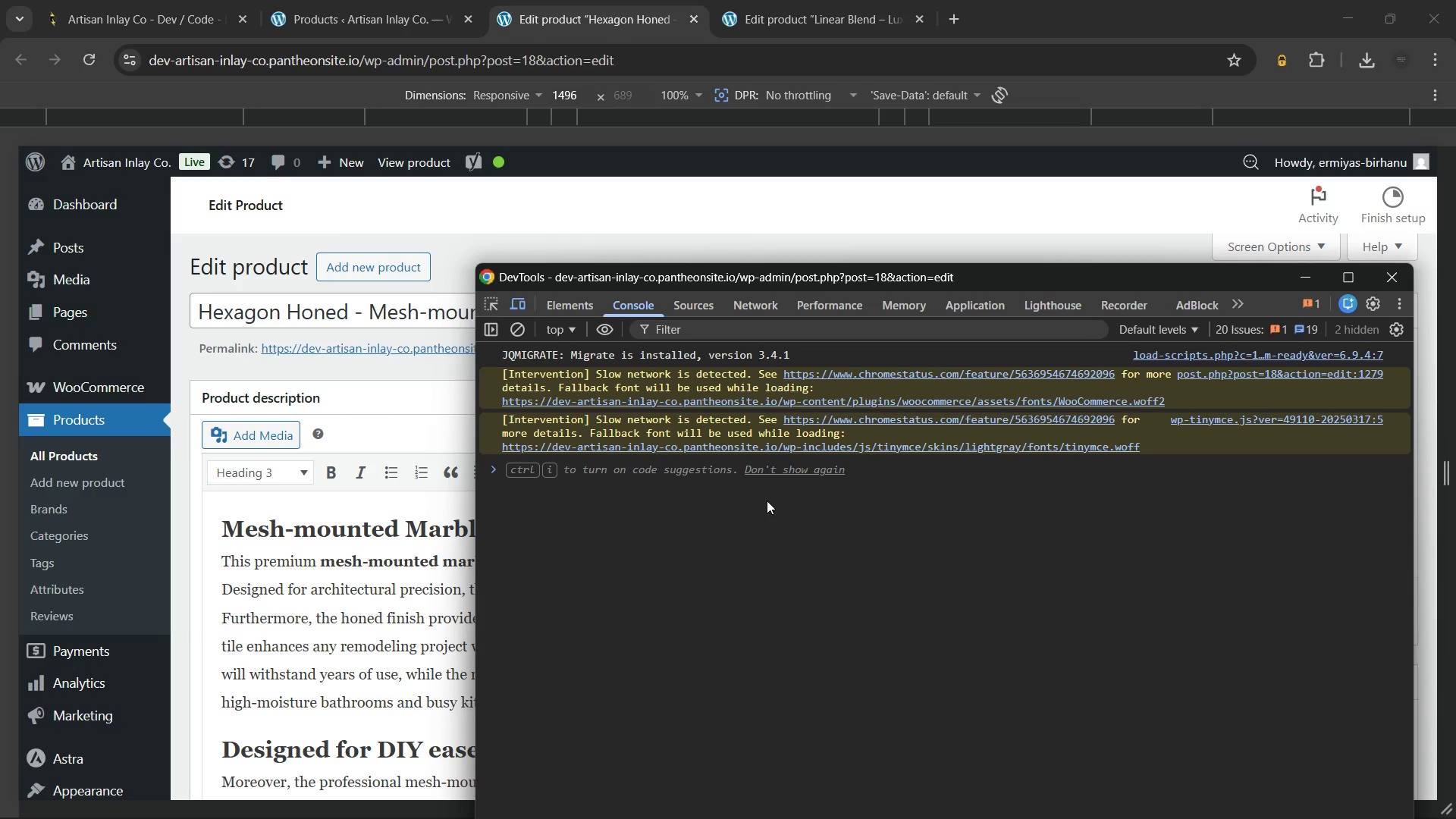 
key(Control+ControlLeft)
 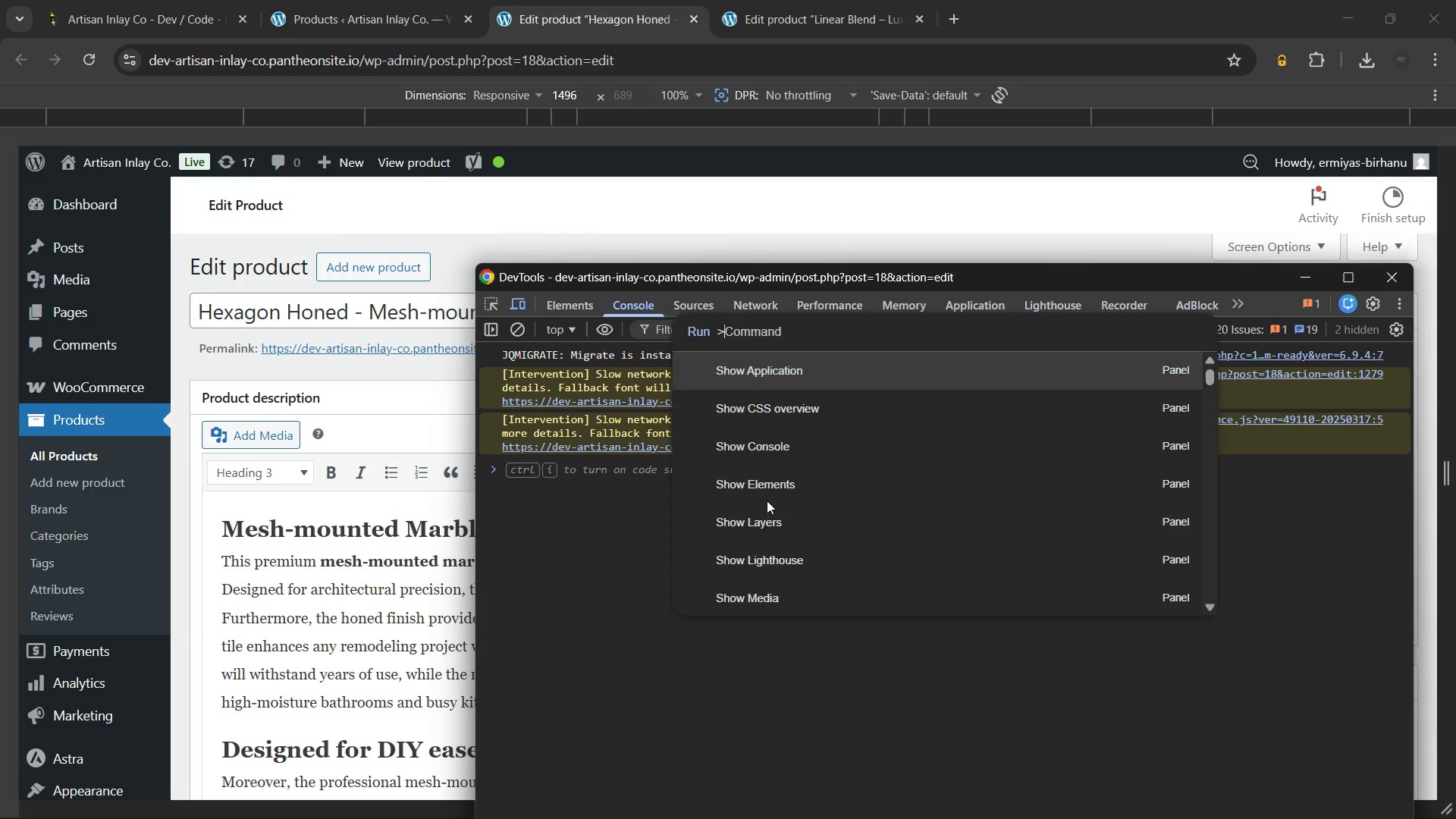 
key(Control+Shift+ShiftLeft)
 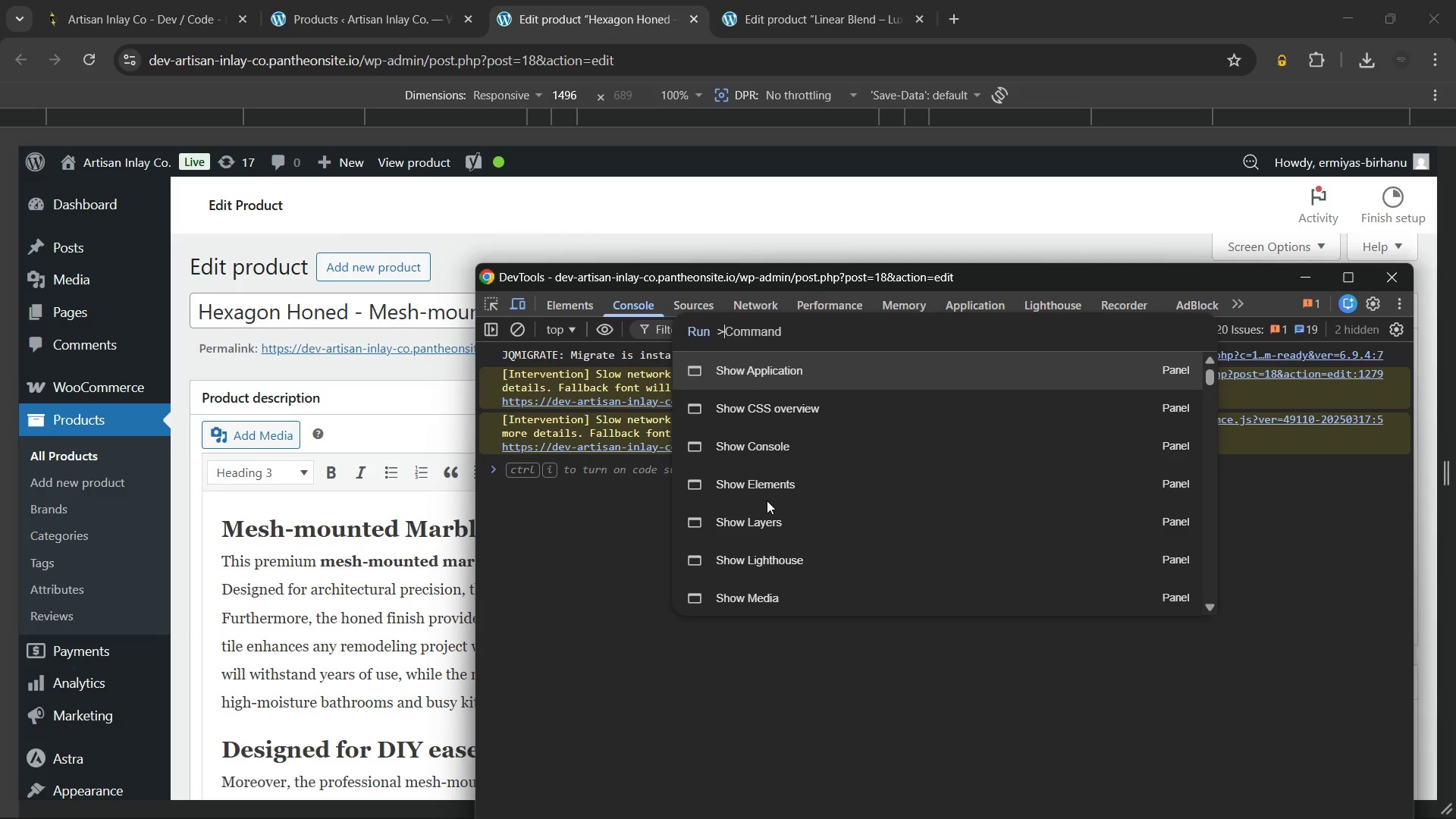 
key(Control+Shift+P)
 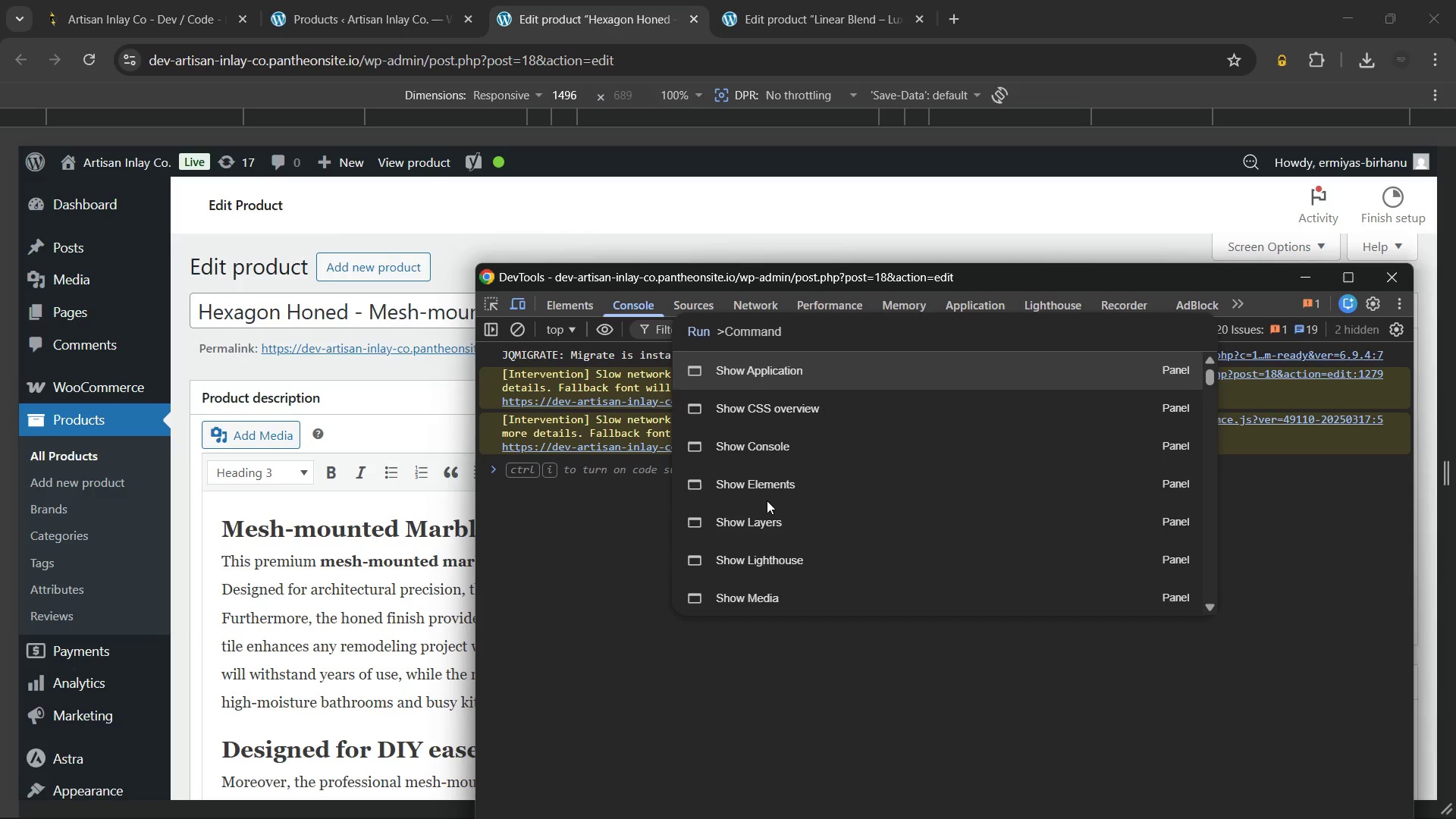 
type(ful)
 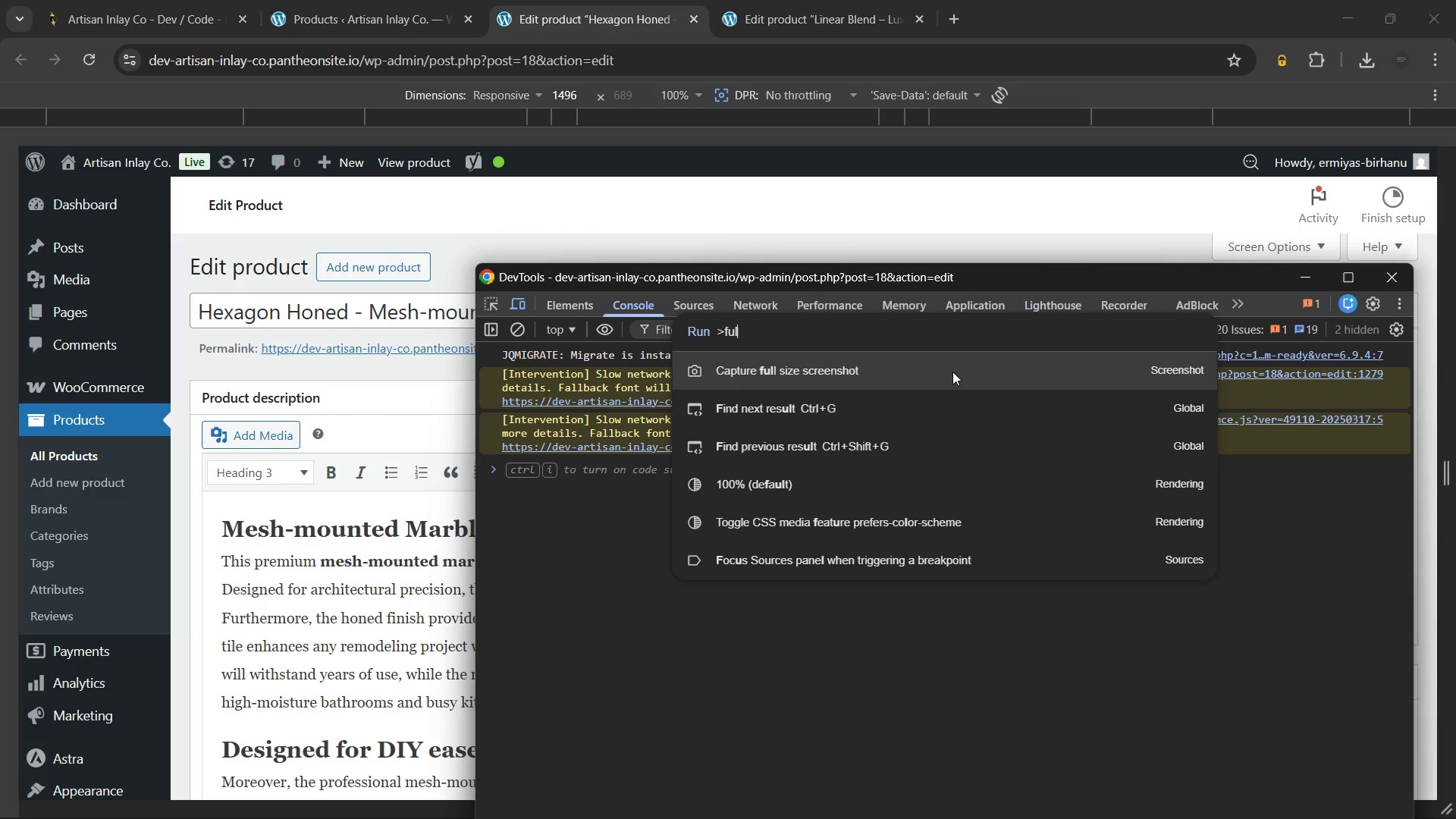 
left_click([952, 372])
 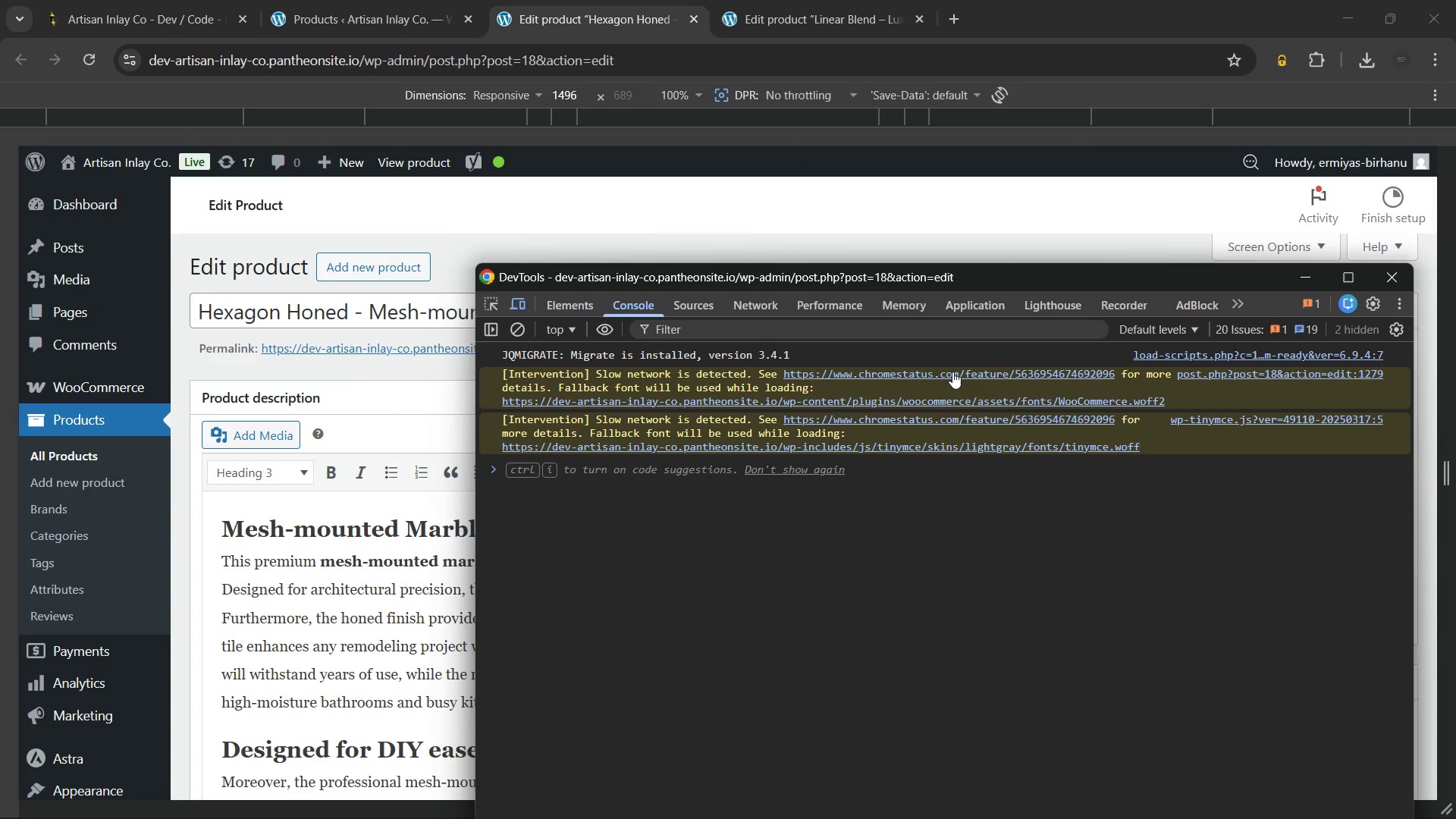 
wait(8.59)
 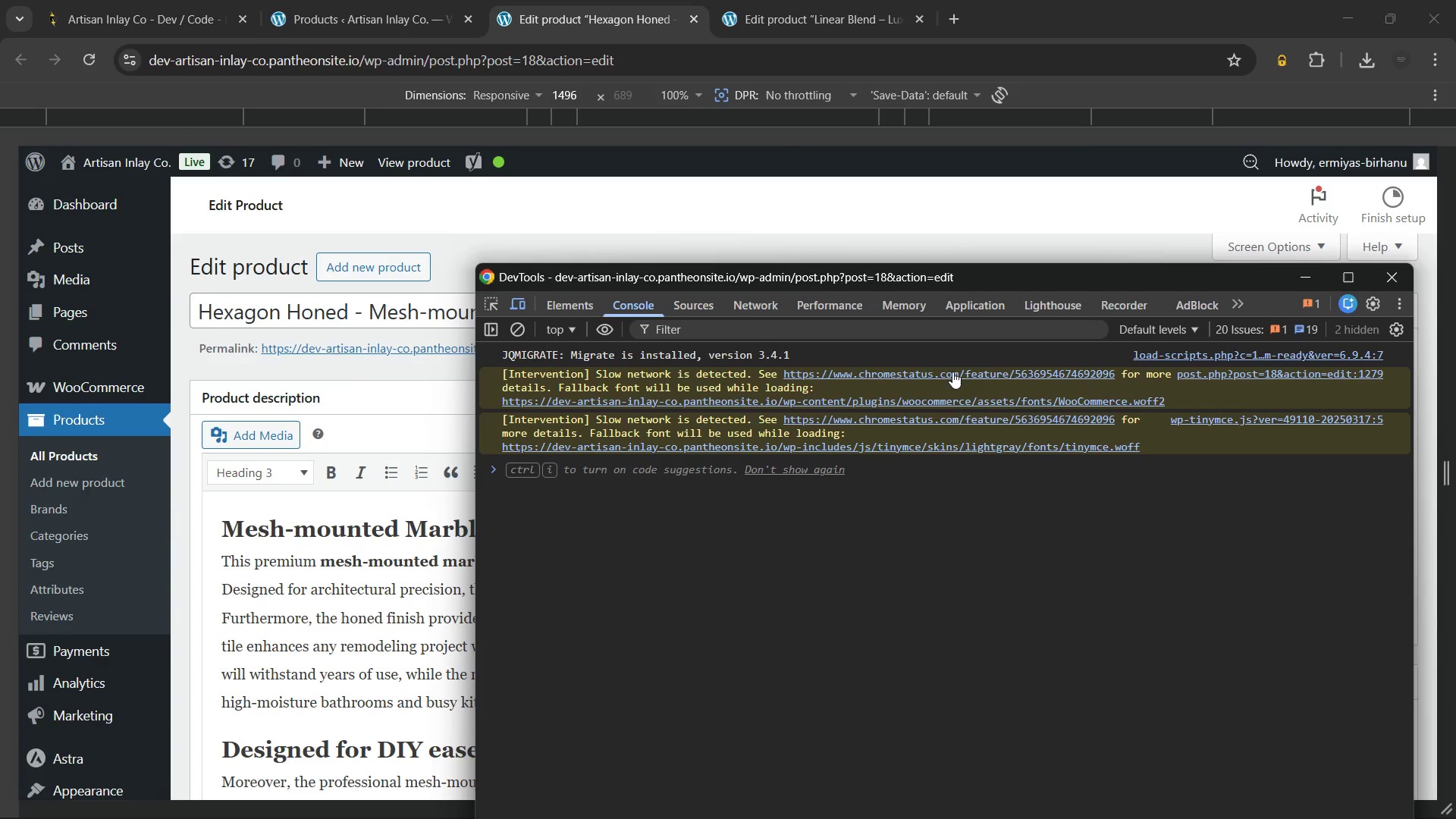 
left_click([1382, 278])
 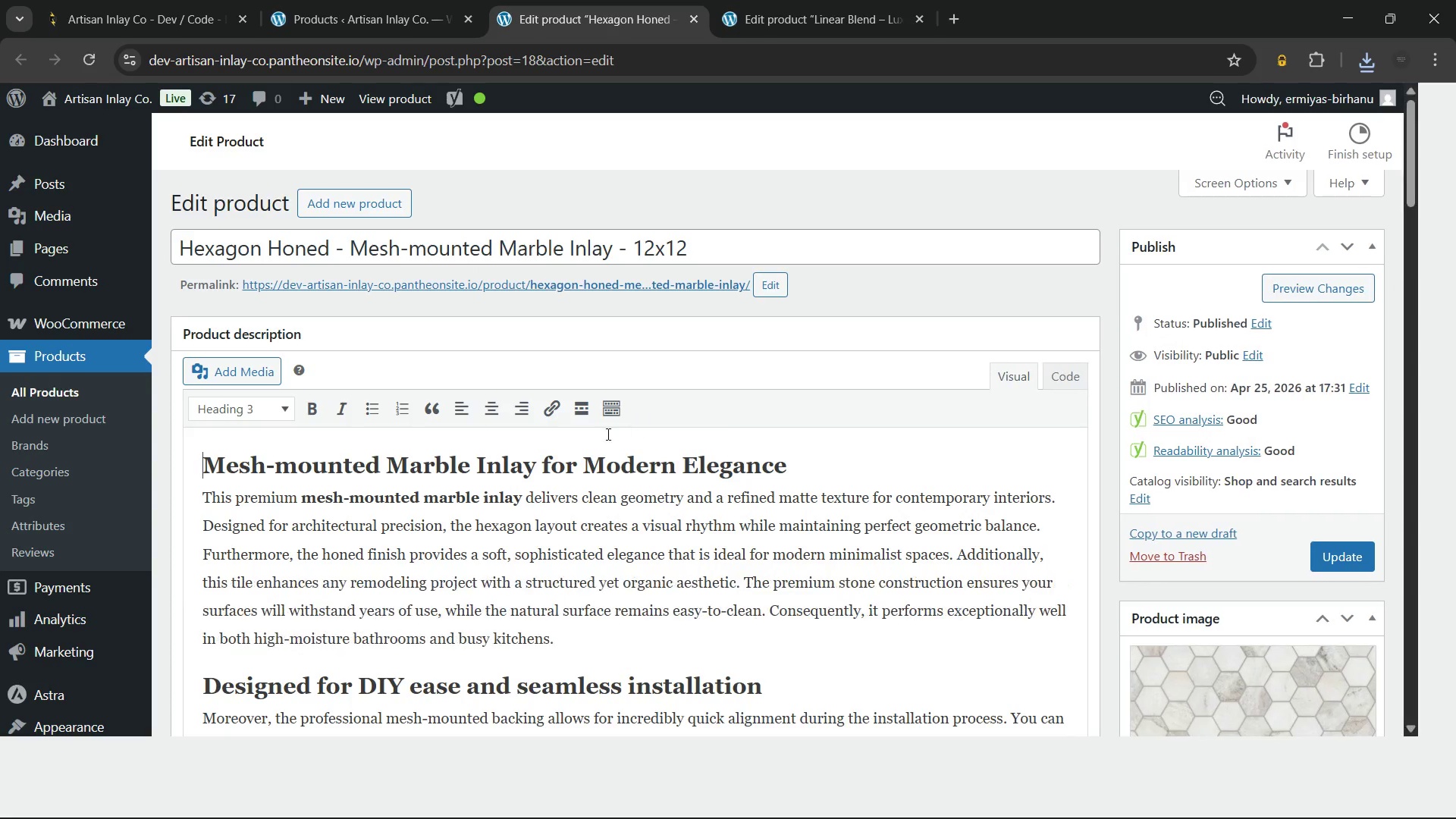 
scroll: coordinate [560, 421], scroll_direction: down, amount: 25.0
 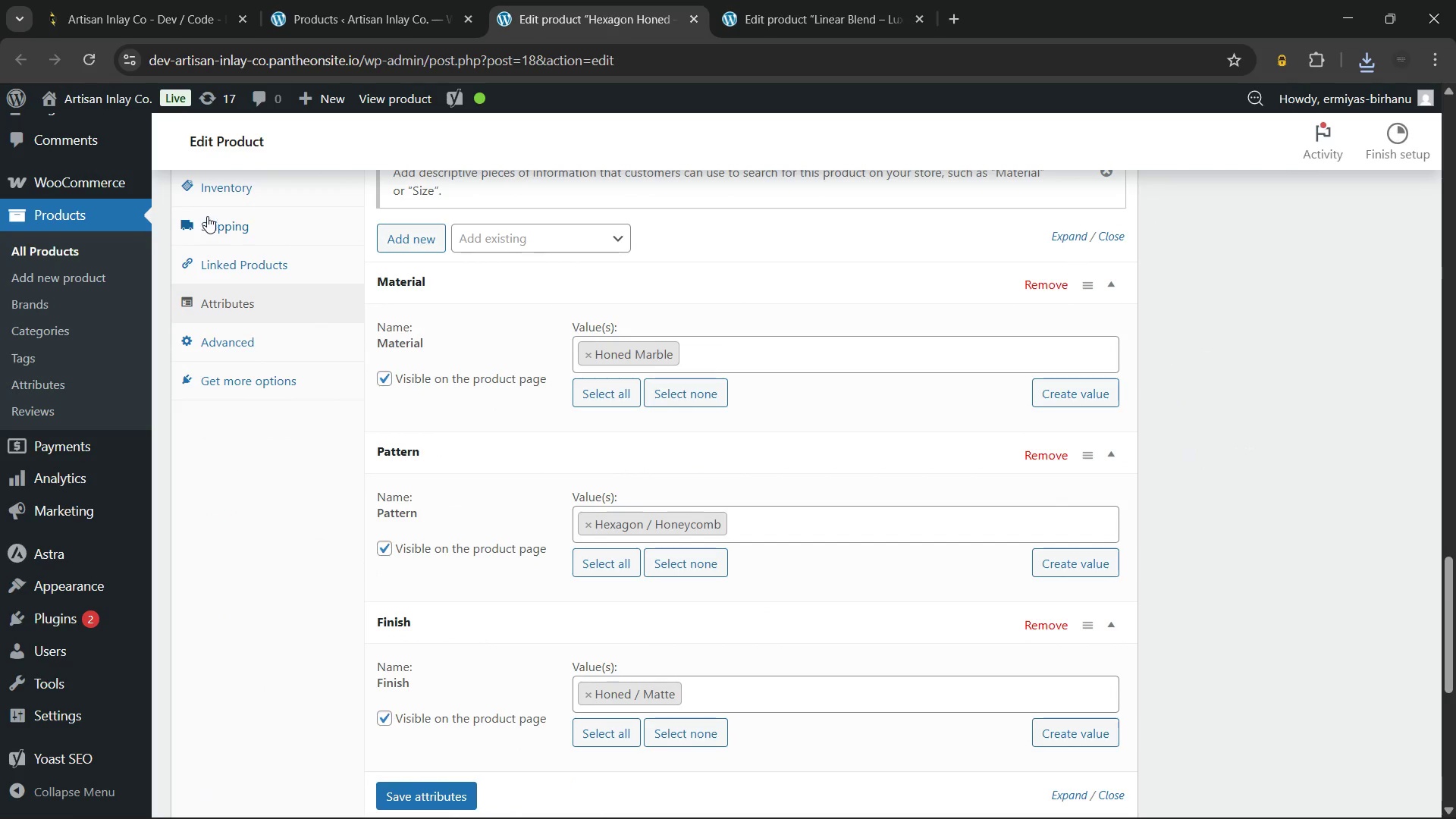 
left_click([226, 259])
 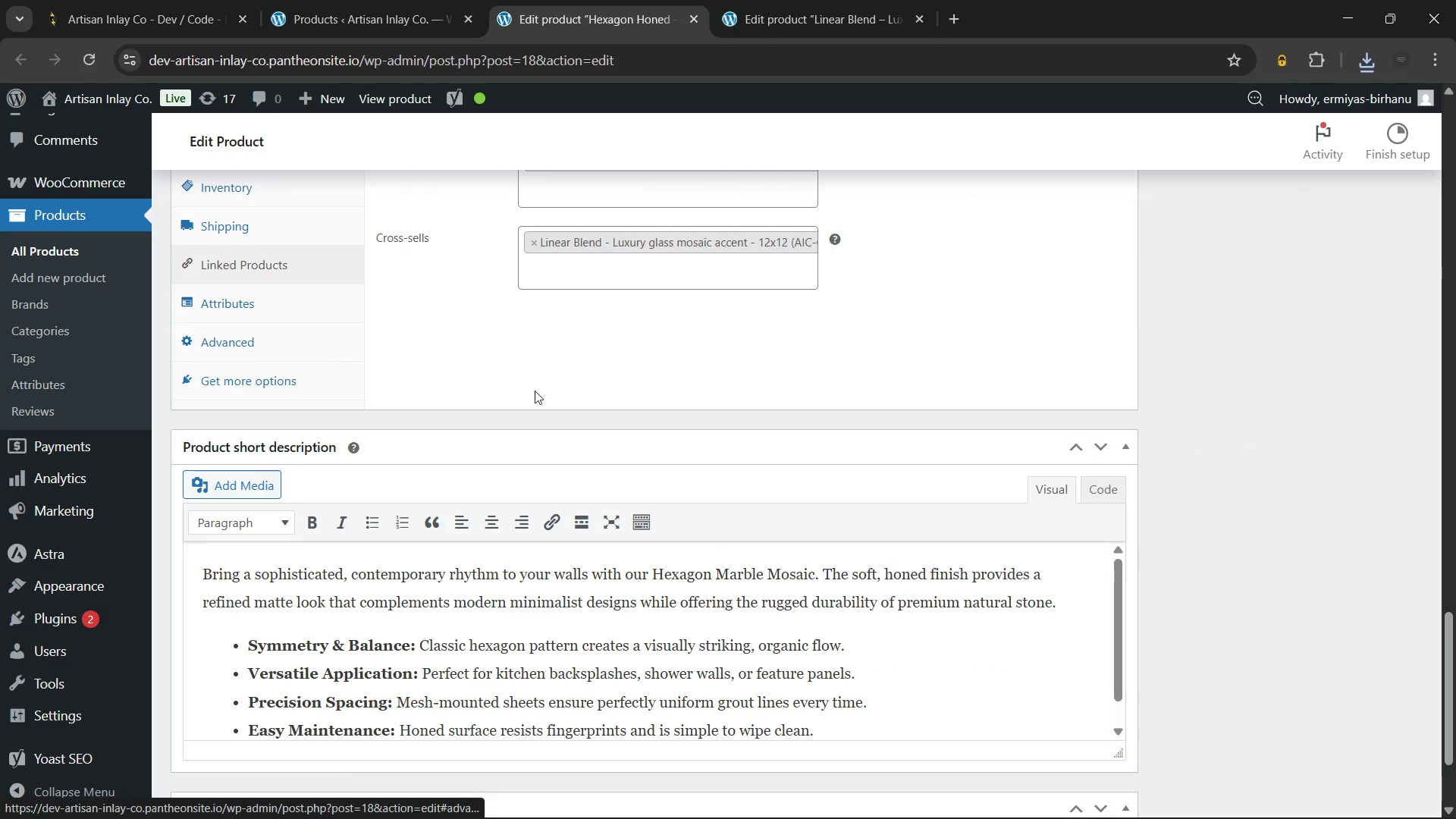 
scroll: coordinate [583, 387], scroll_direction: up, amount: 2.0
 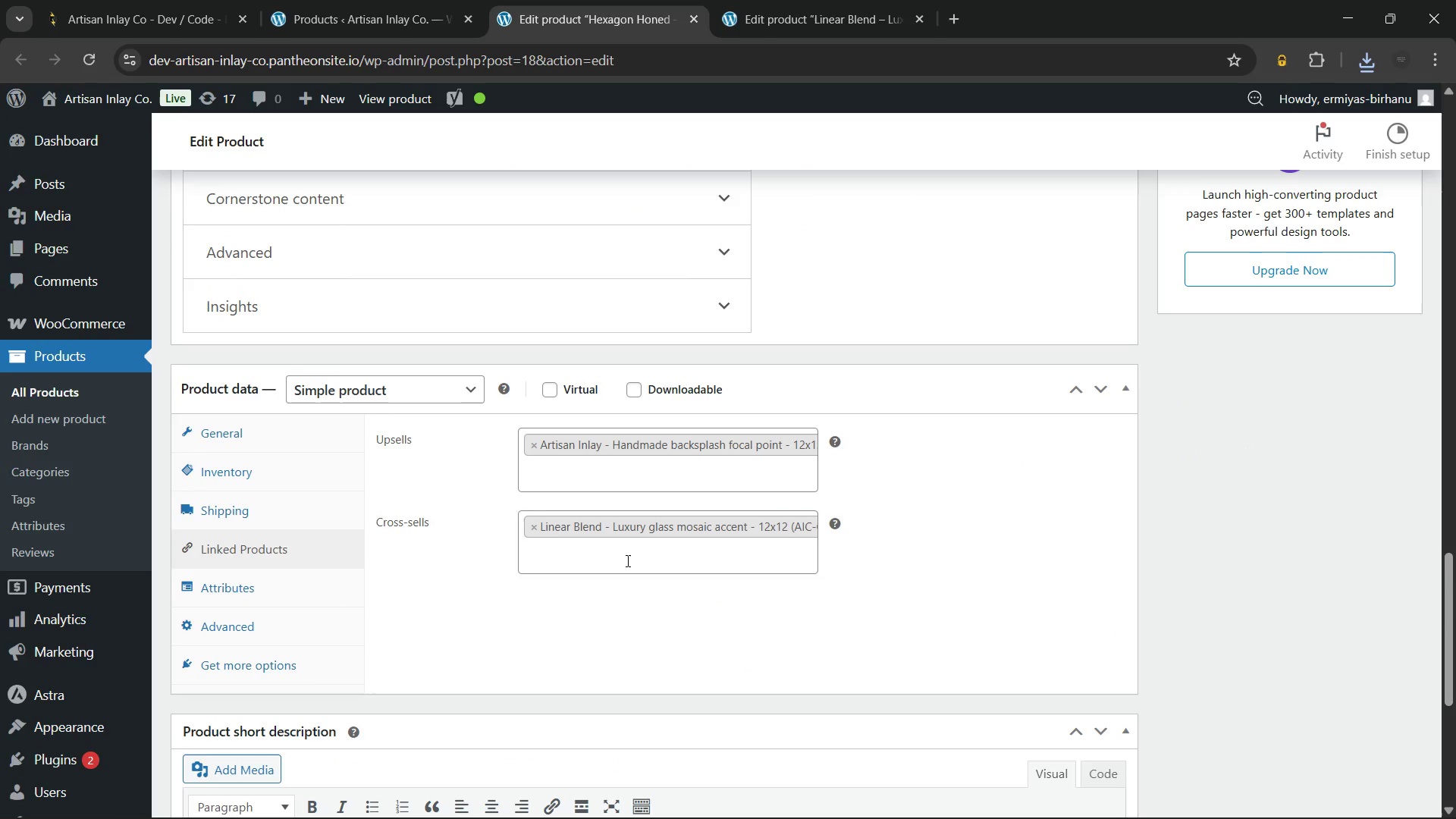 
key(Meta+Shift+S)
 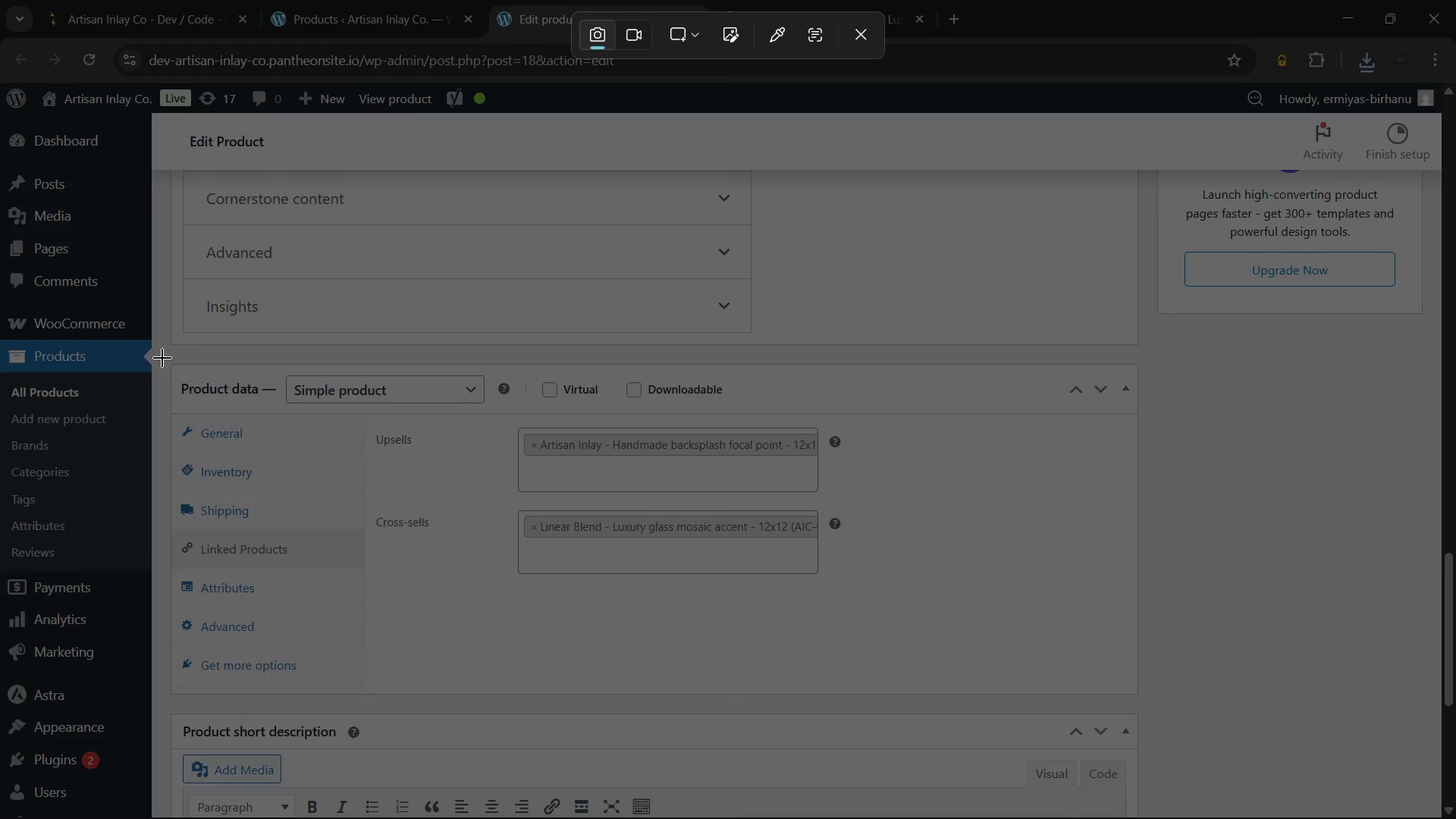 
left_click_drag(start_coordinate=[160, 353], to_coordinate=[1145, 708])
 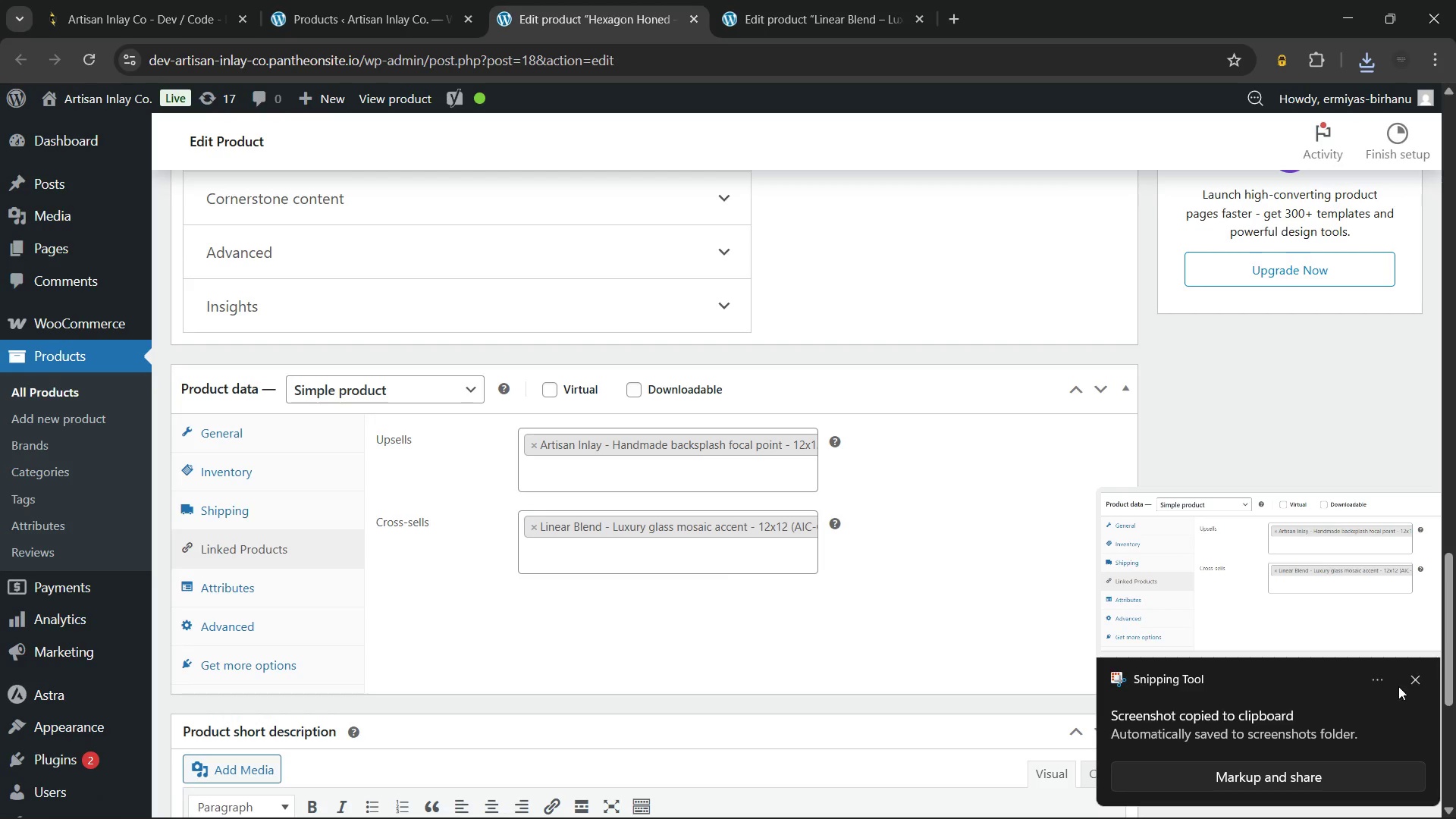 
left_click([1408, 679])
 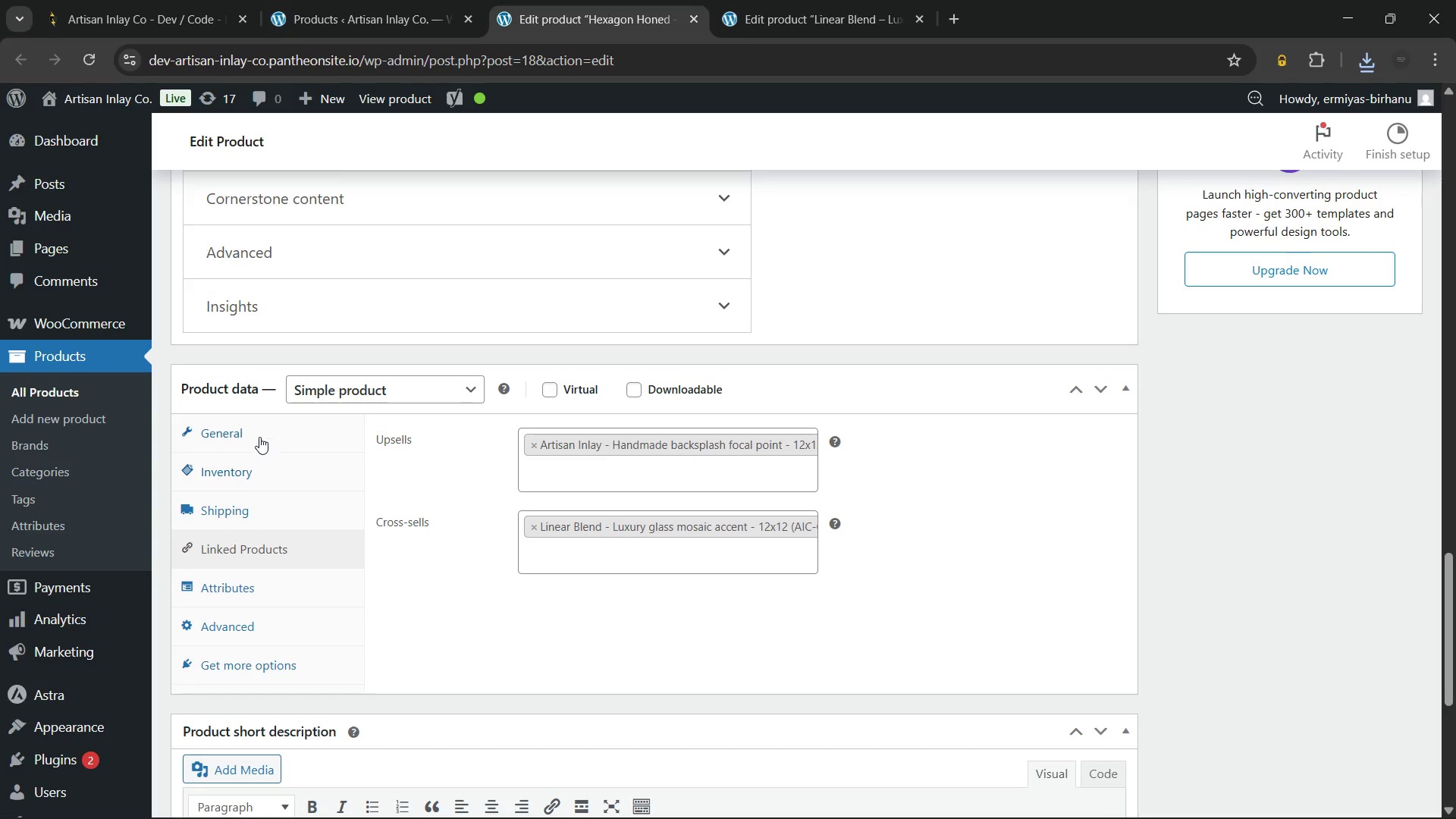 
left_click([259, 434])
 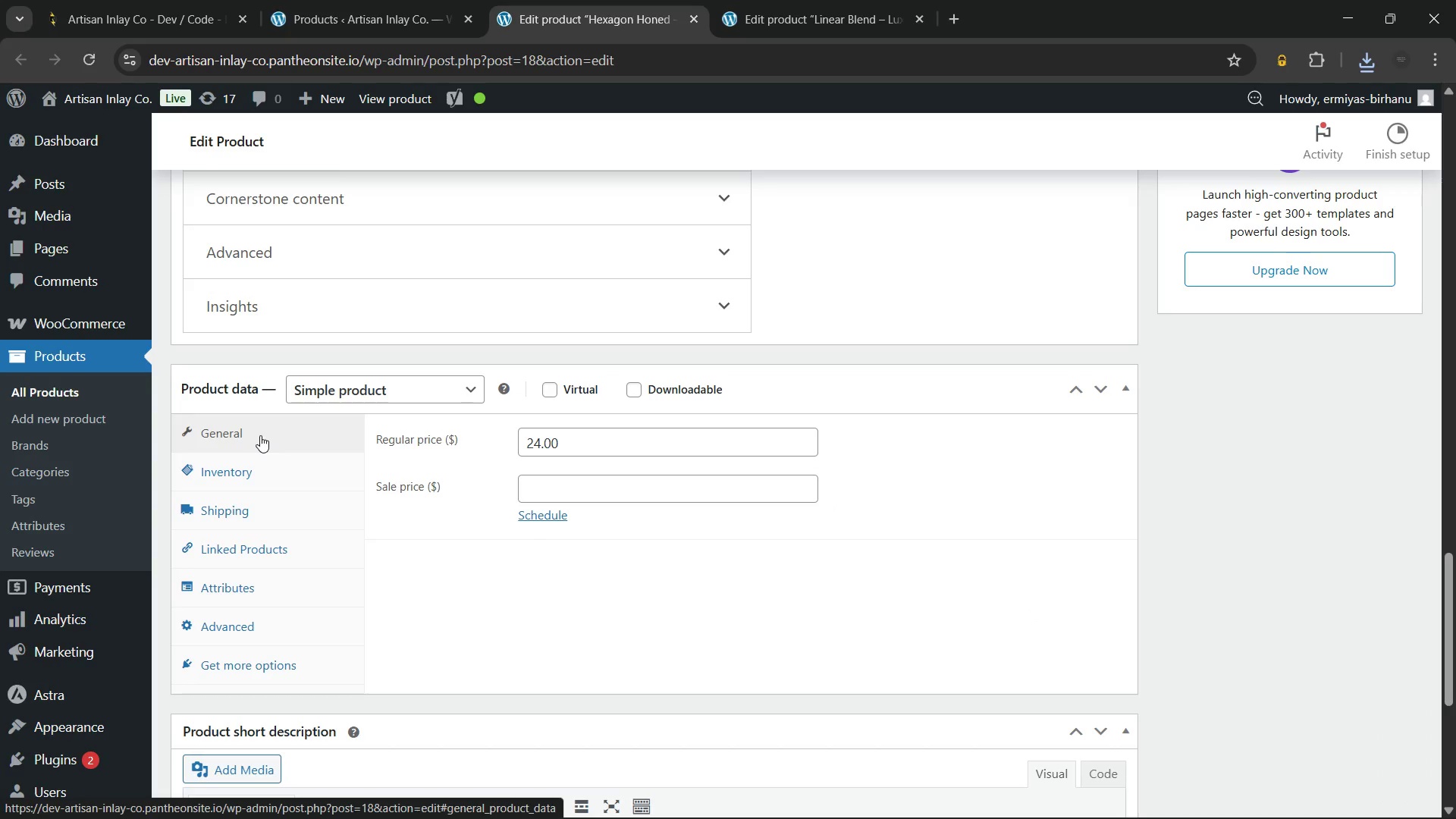 
key(Meta+Shift+S)
 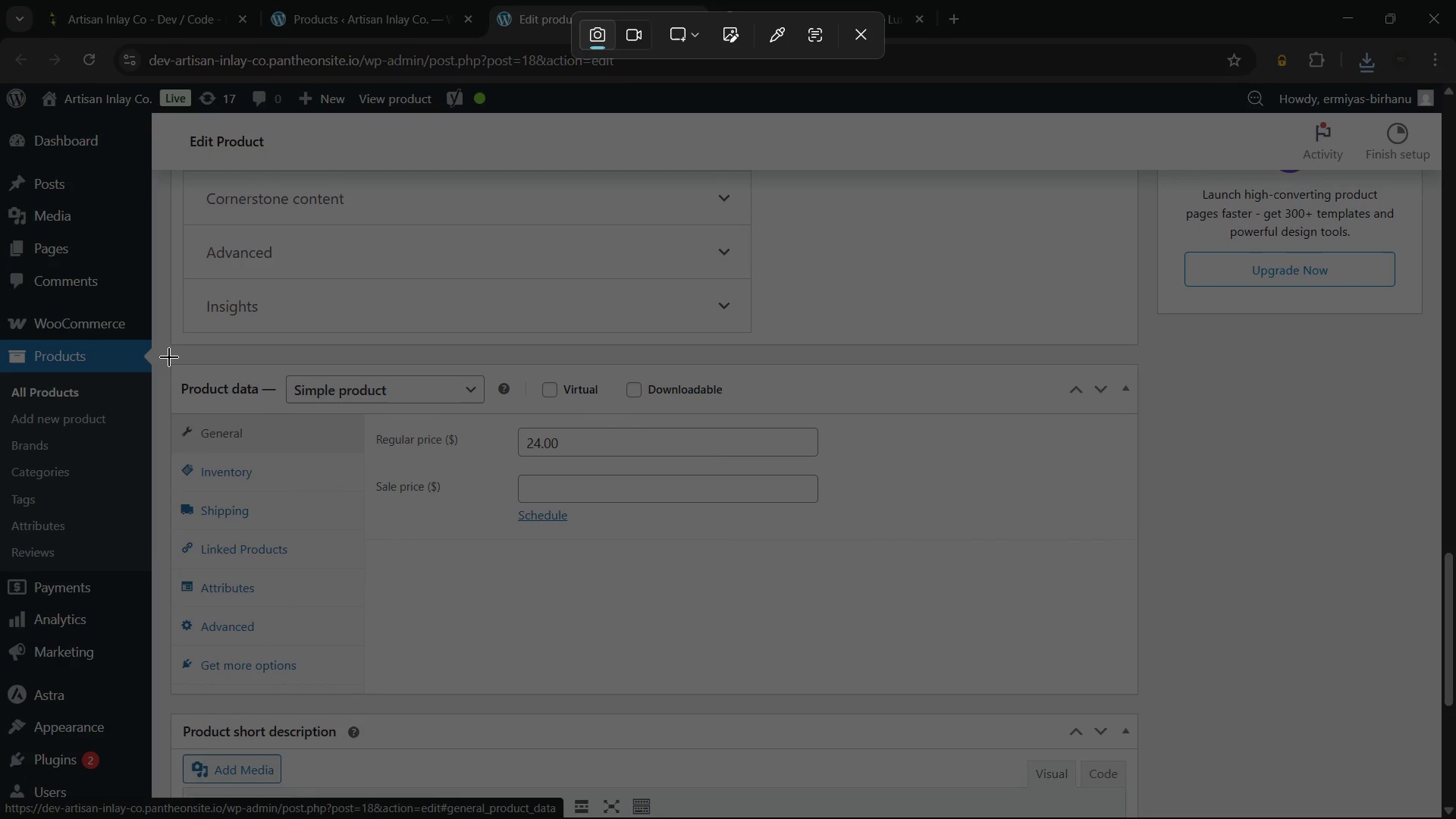 
left_click_drag(start_coordinate=[157, 357], to_coordinate=[1154, 704])
 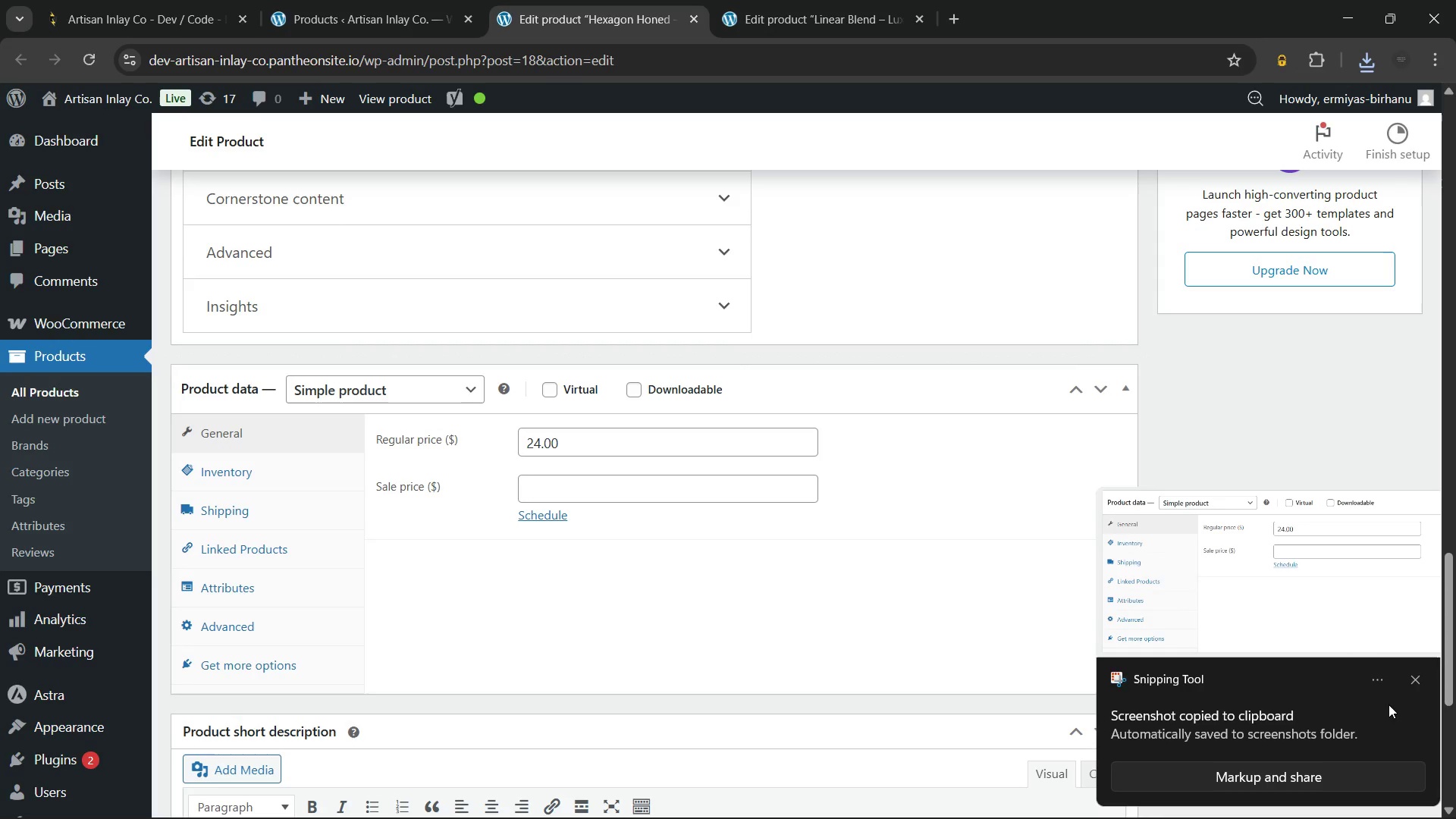 
left_click([1411, 686])
 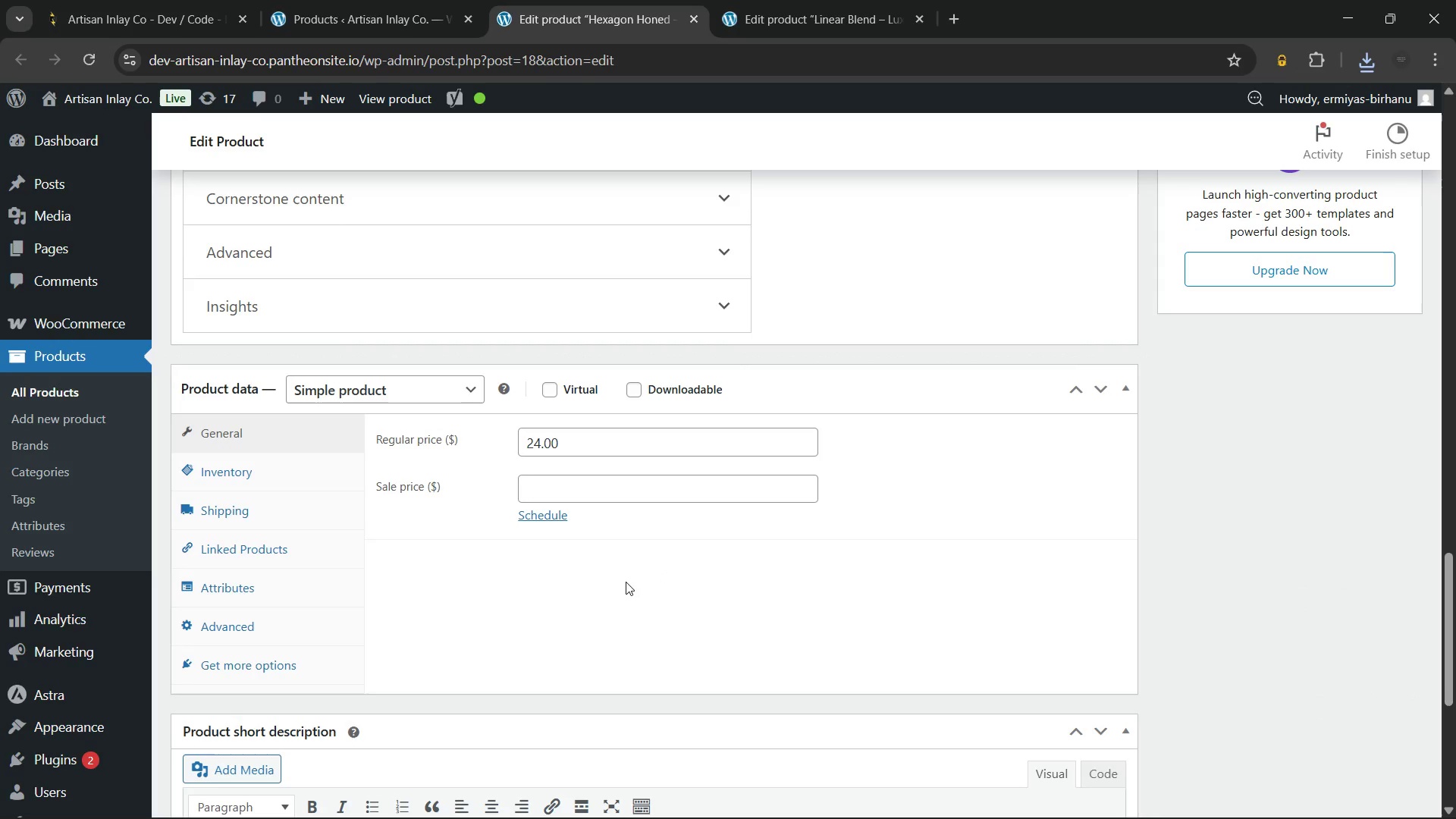 
scroll: coordinate [626, 582], scroll_direction: up, amount: 35.0
 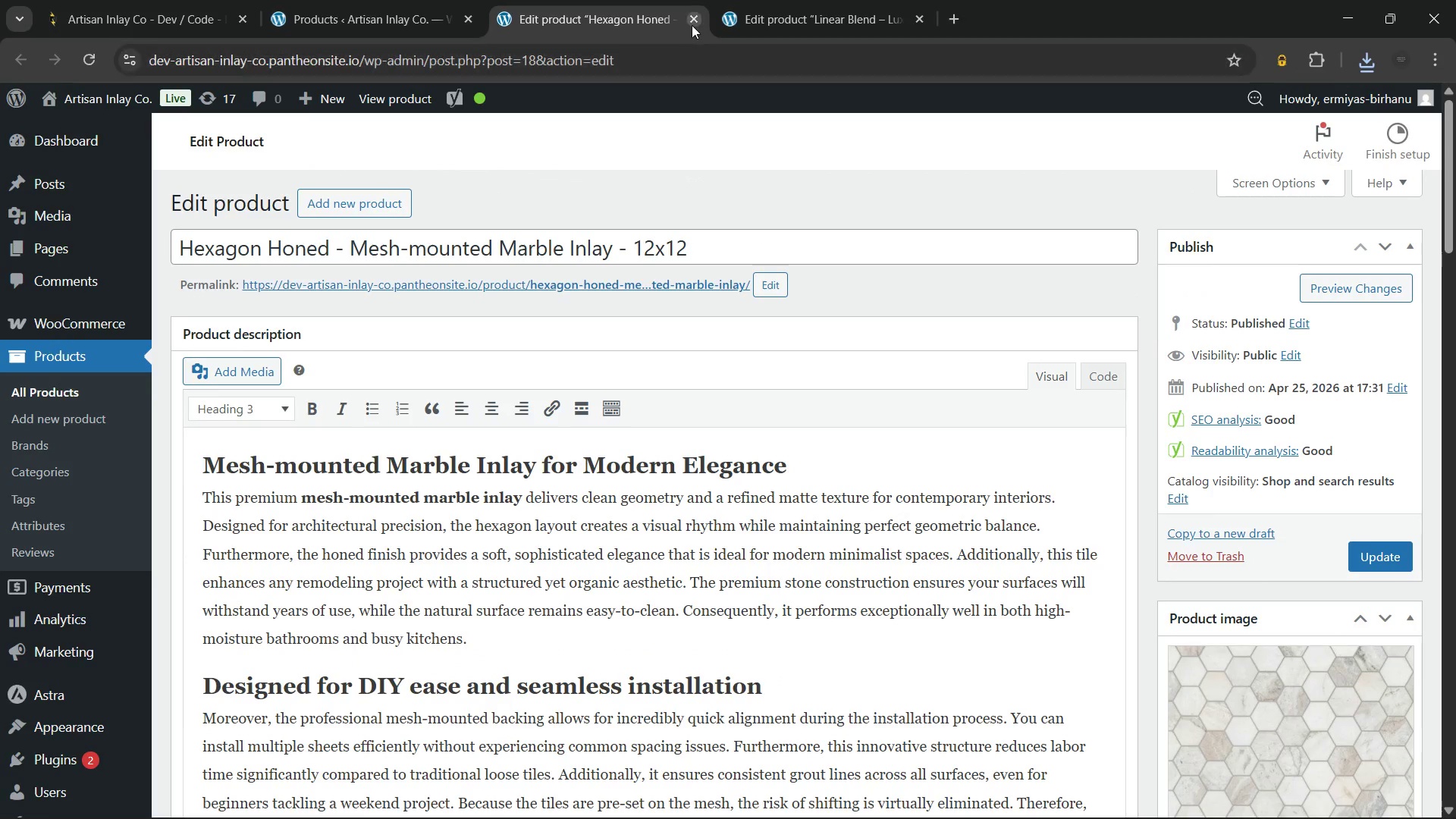 
left_click([692, 20])
 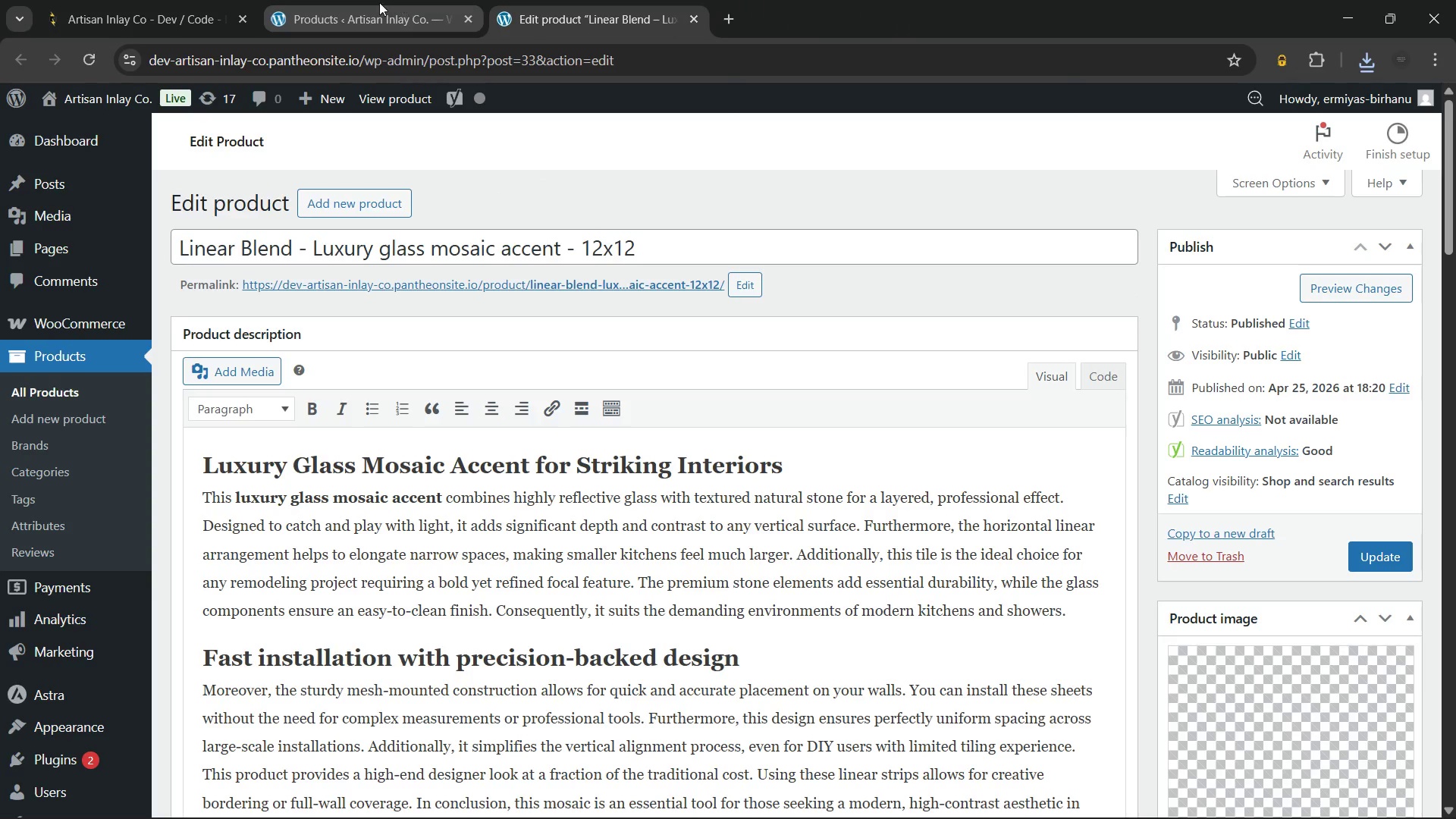 
left_click([378, 2])
 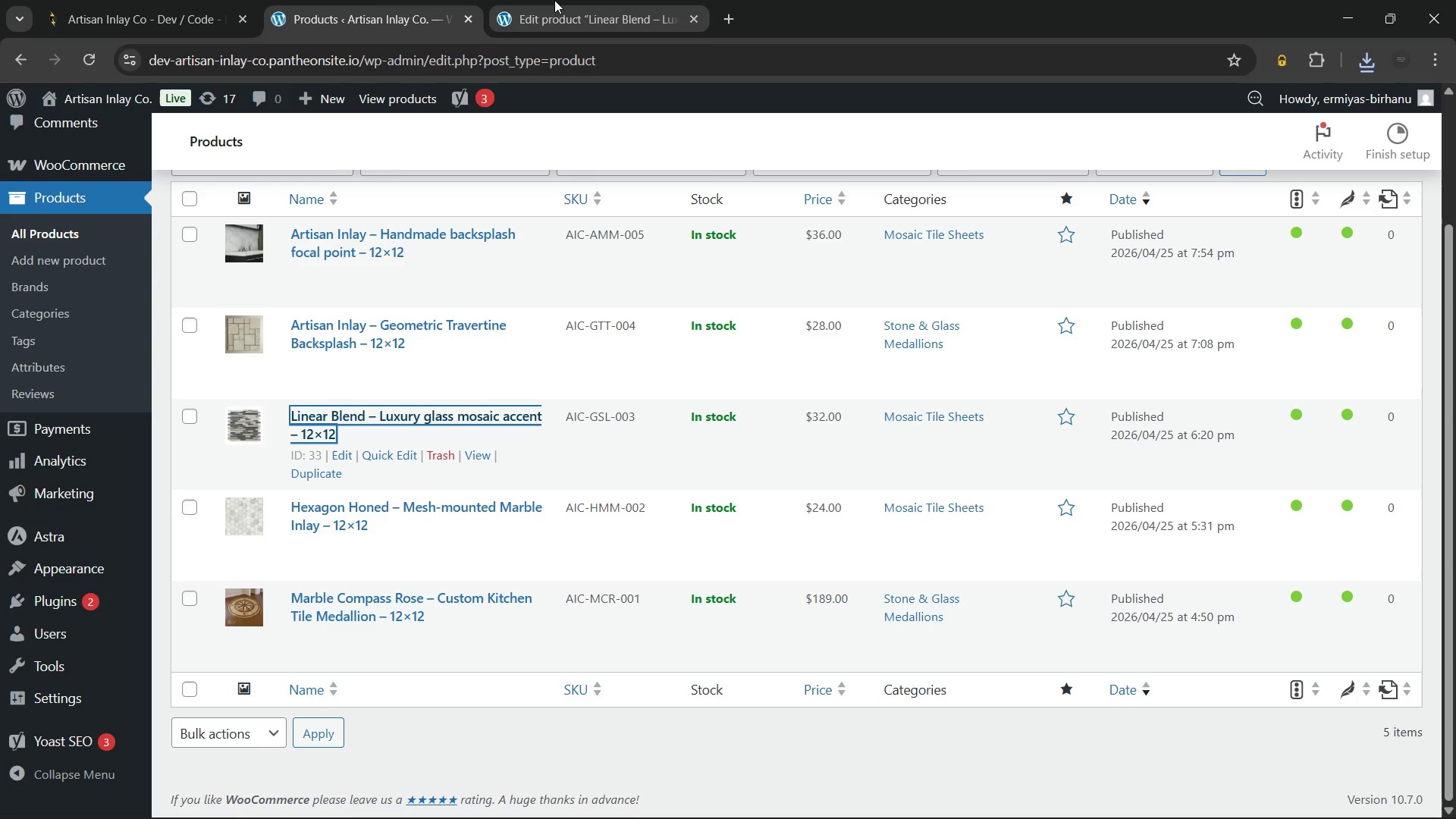 
left_click([558, 0])
 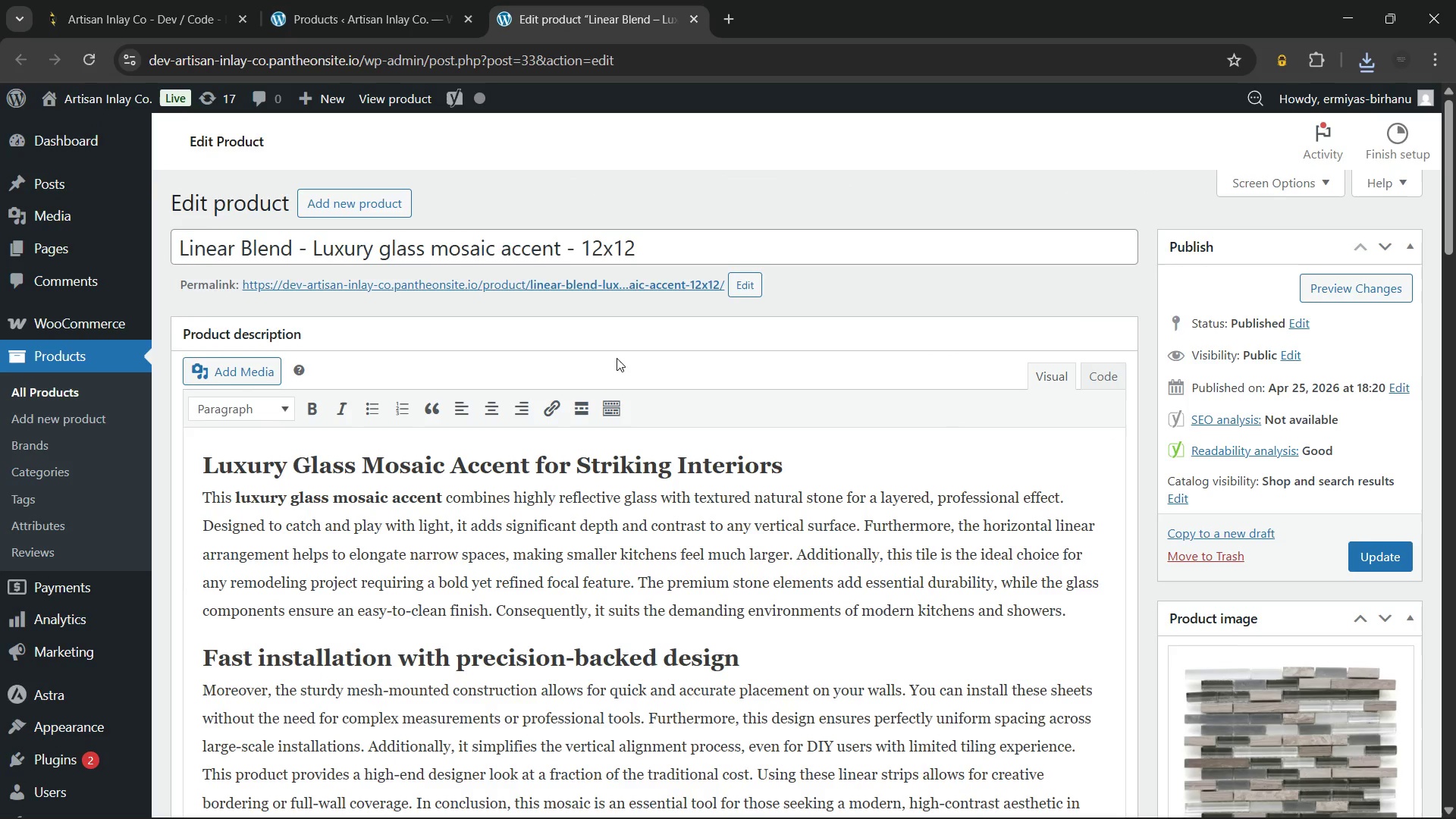 
scroll: coordinate [618, 353], scroll_direction: down, amount: 22.0
 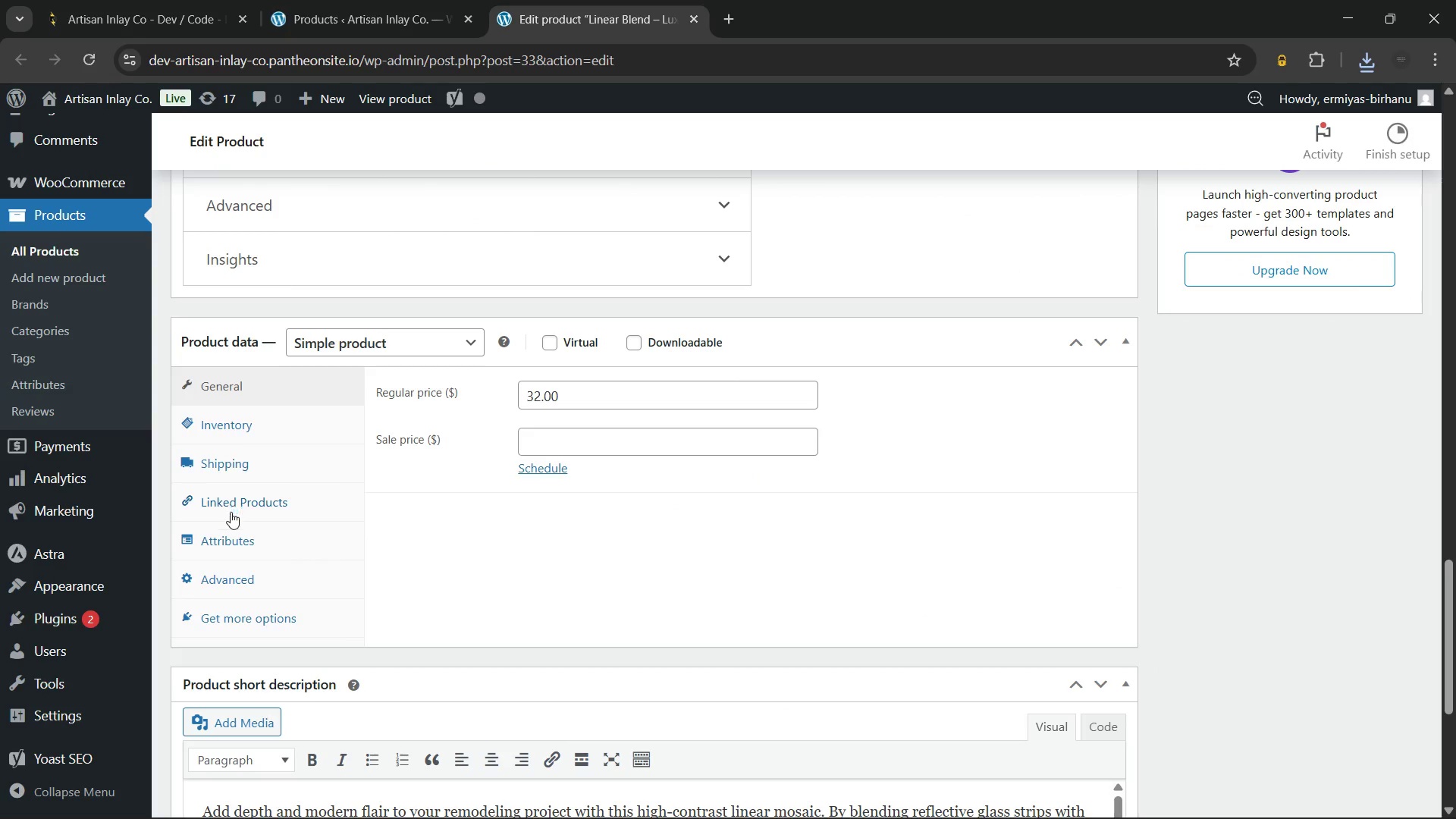 
left_click([228, 548])
 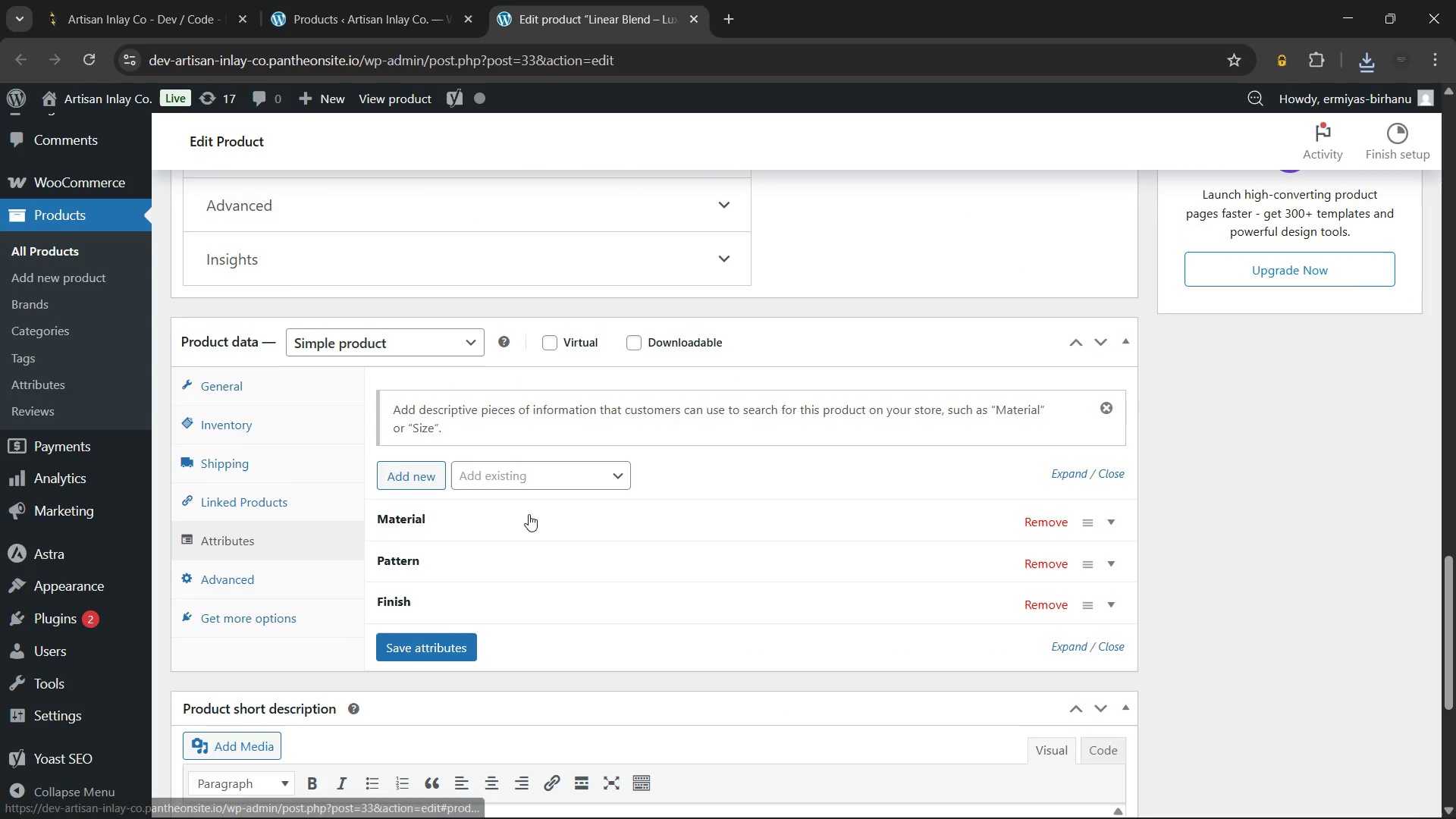 
left_click([528, 514])
 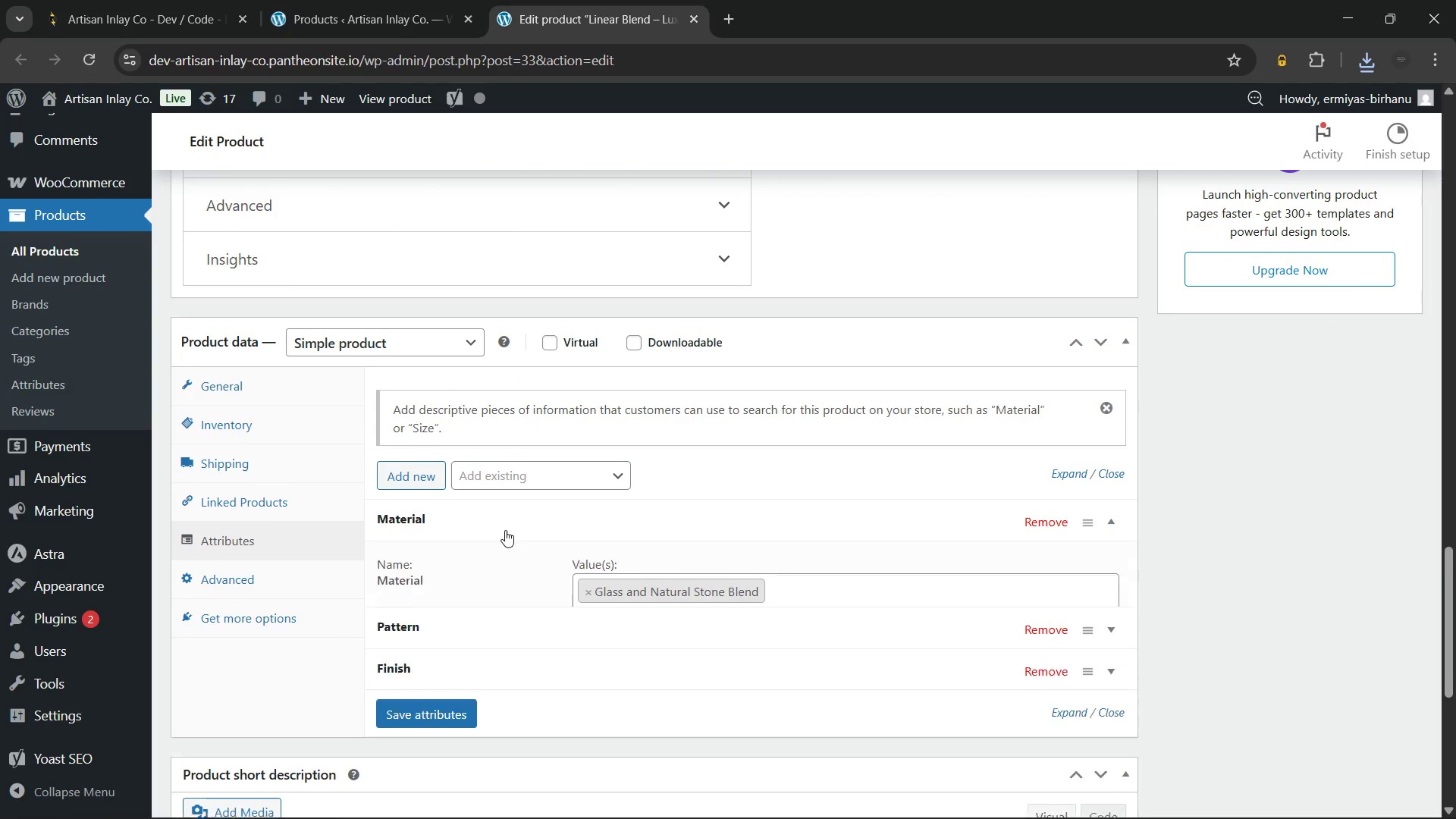 
scroll: coordinate [505, 530], scroll_direction: down, amount: 3.0
 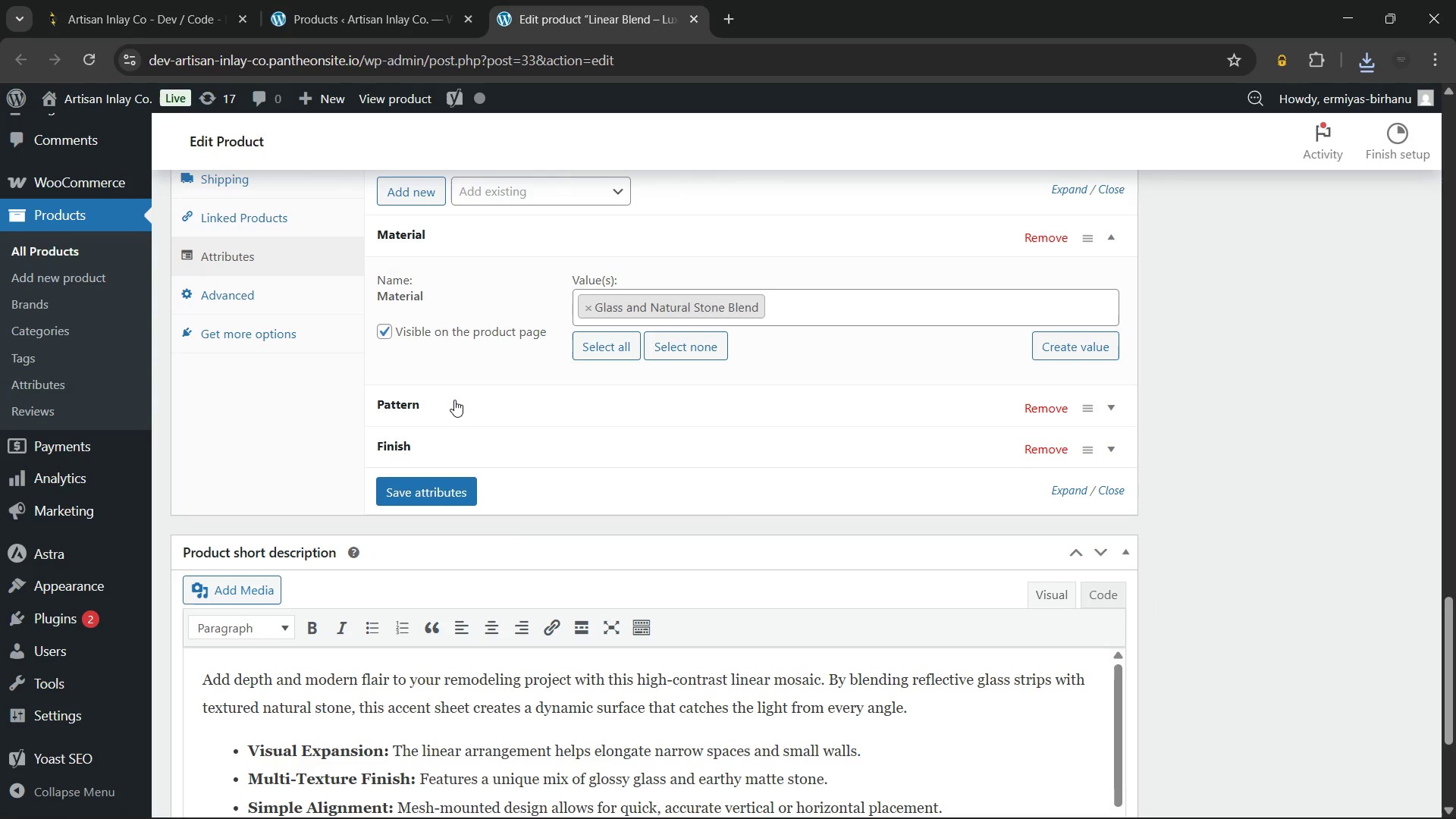 
left_click([454, 400])
 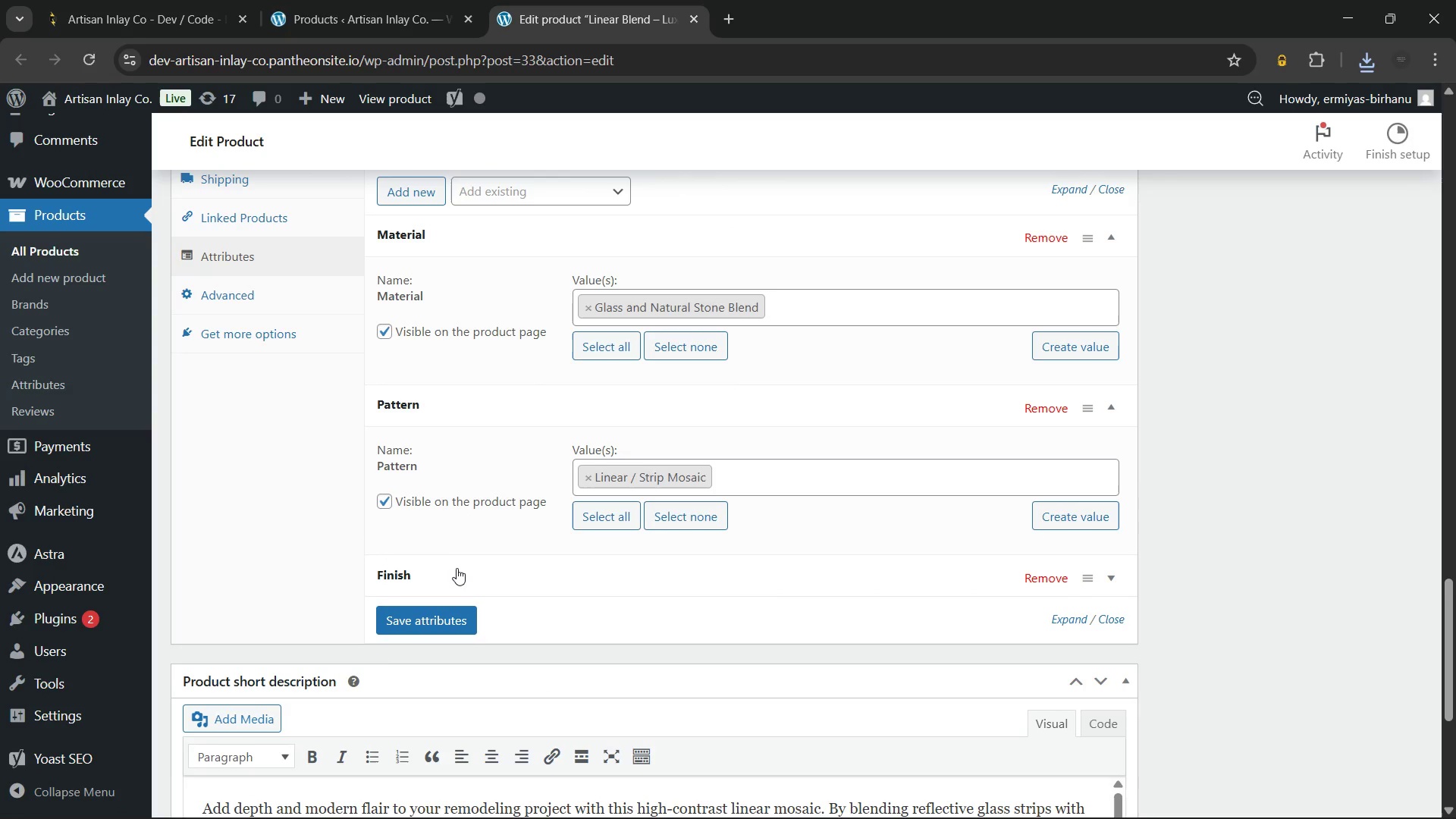 
left_click([456, 570])
 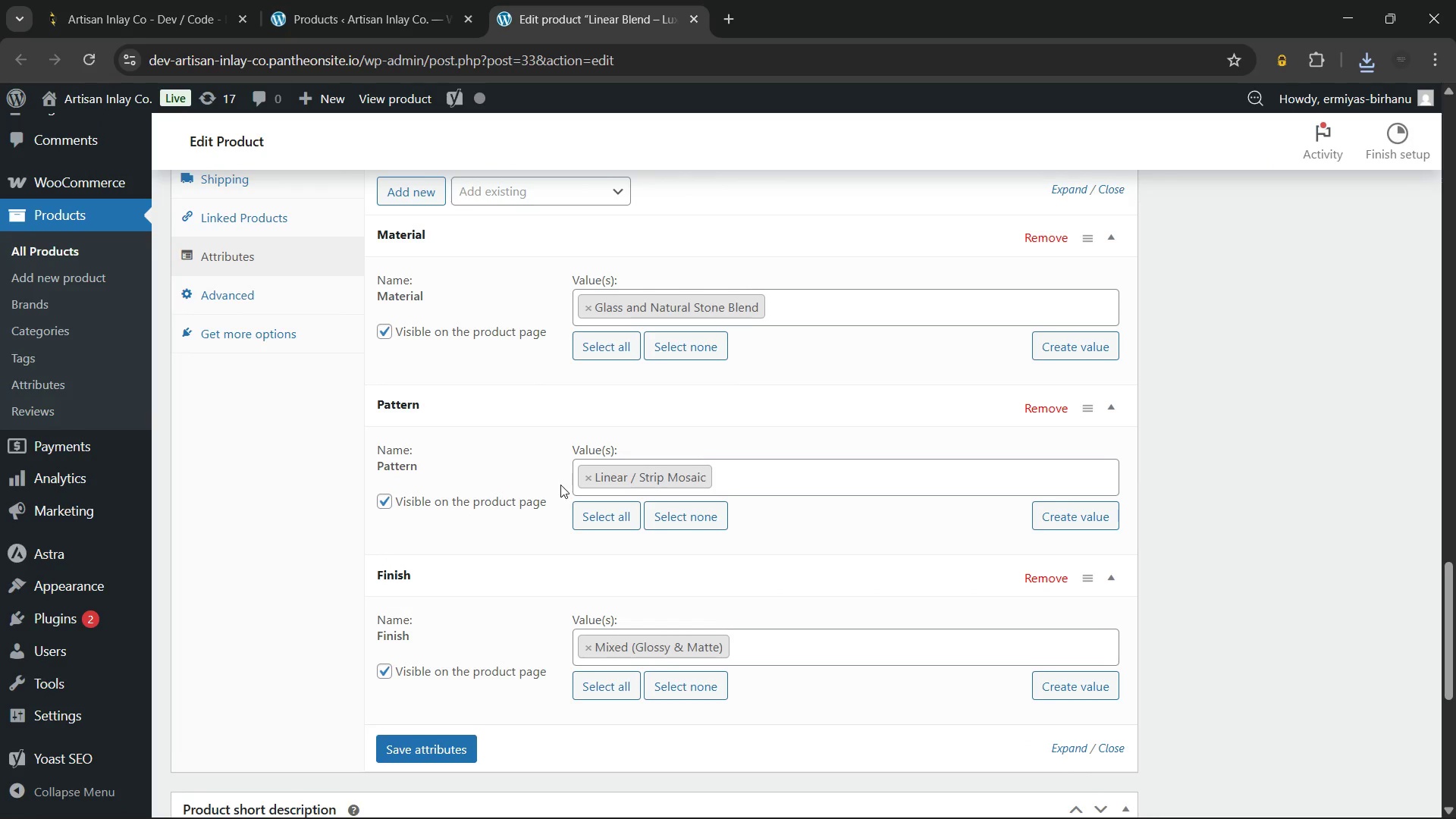 
scroll: coordinate [554, 485], scroll_direction: up, amount: 23.0
 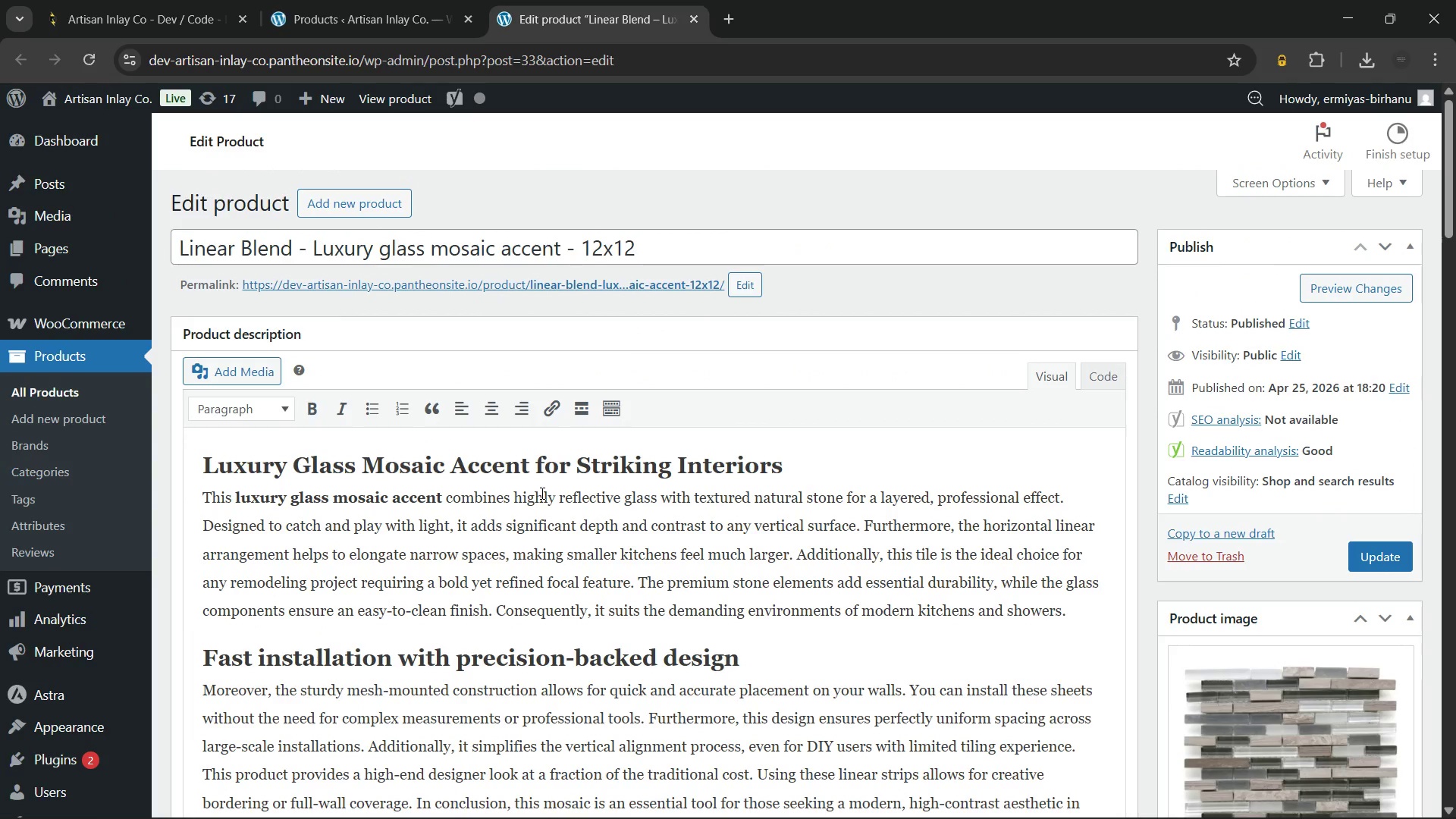 
left_click([316, 0])
 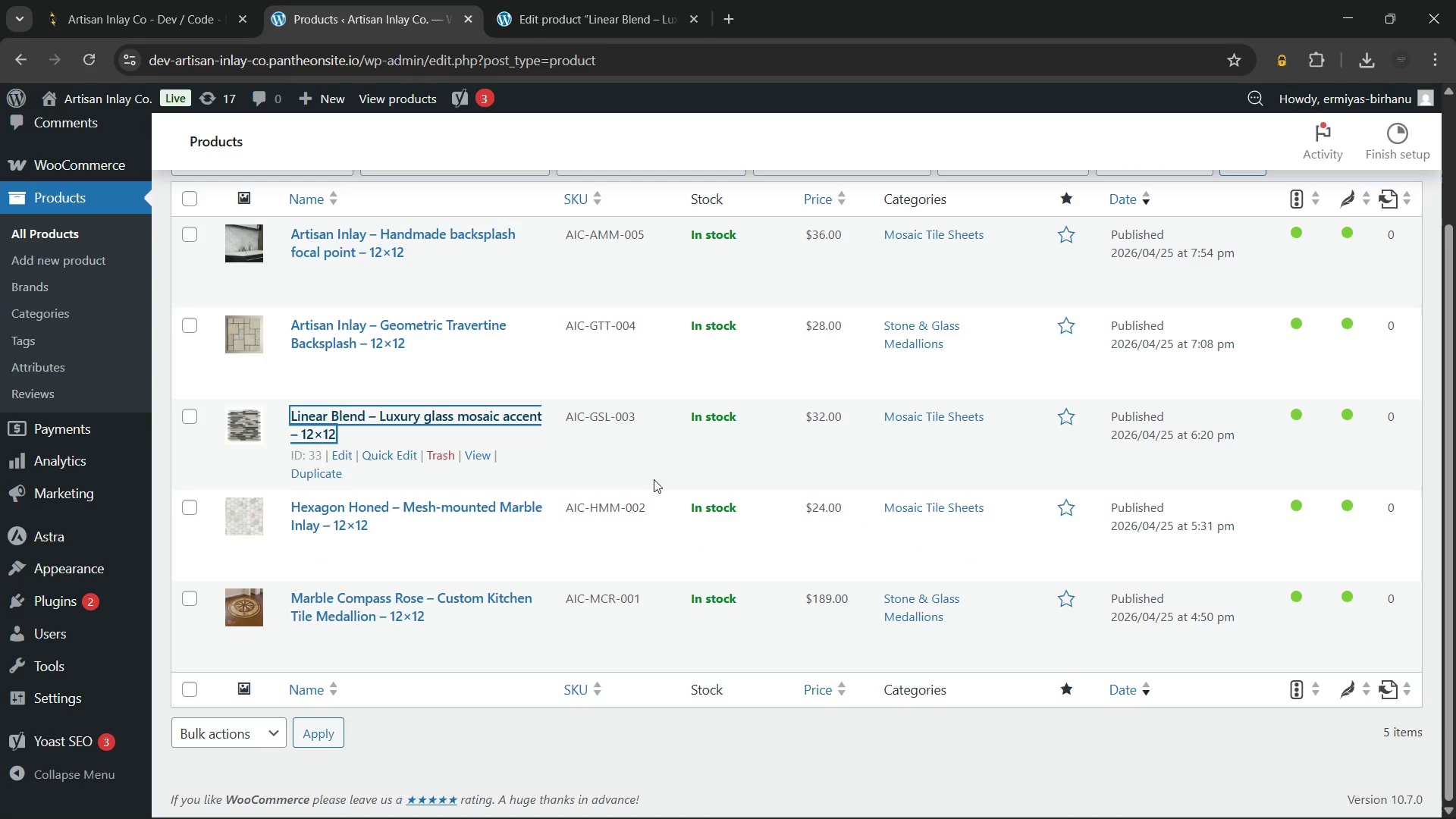 
scroll: coordinate [659, 488], scroll_direction: up, amount: 2.0
 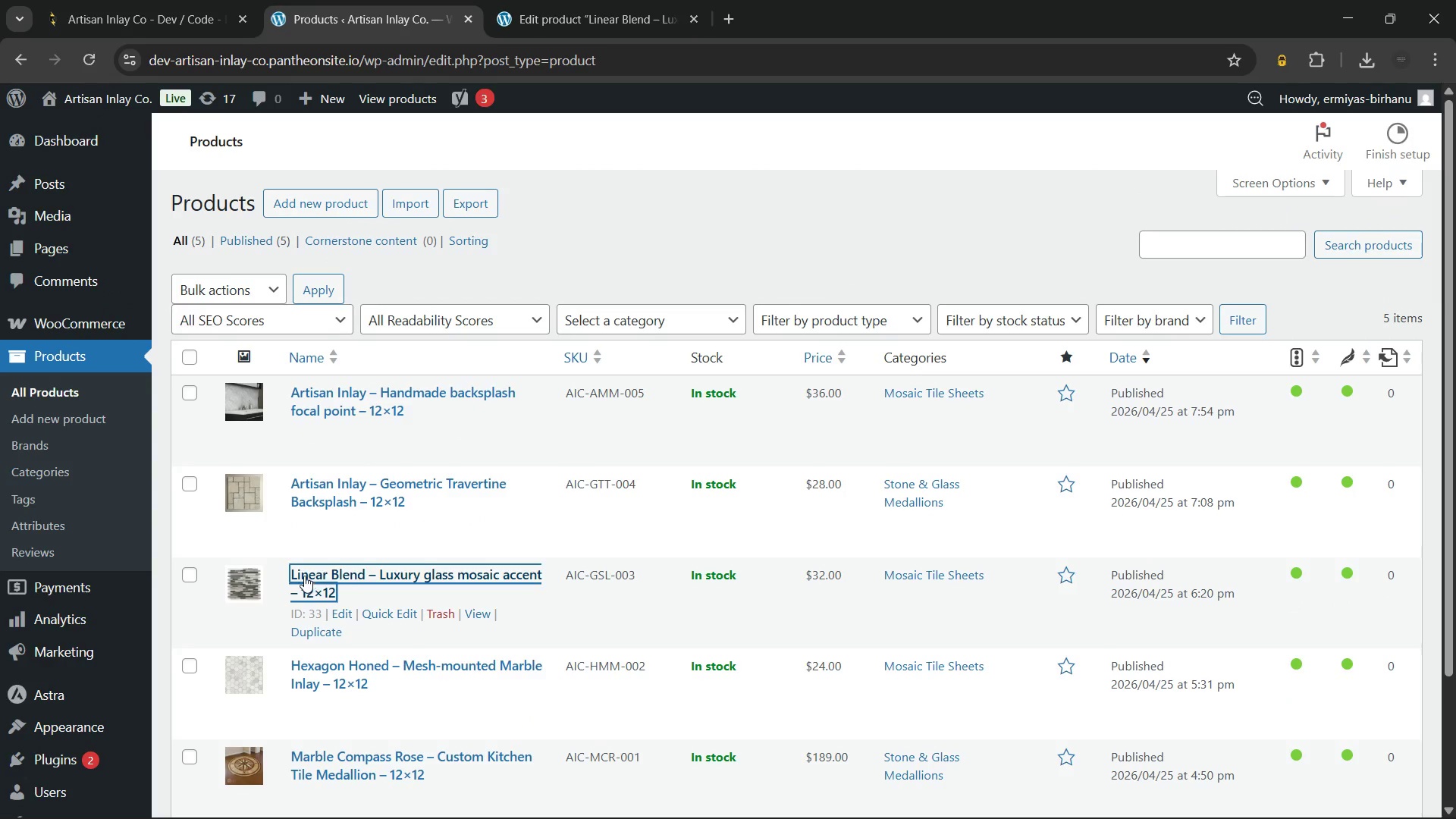 
wait(5.21)
 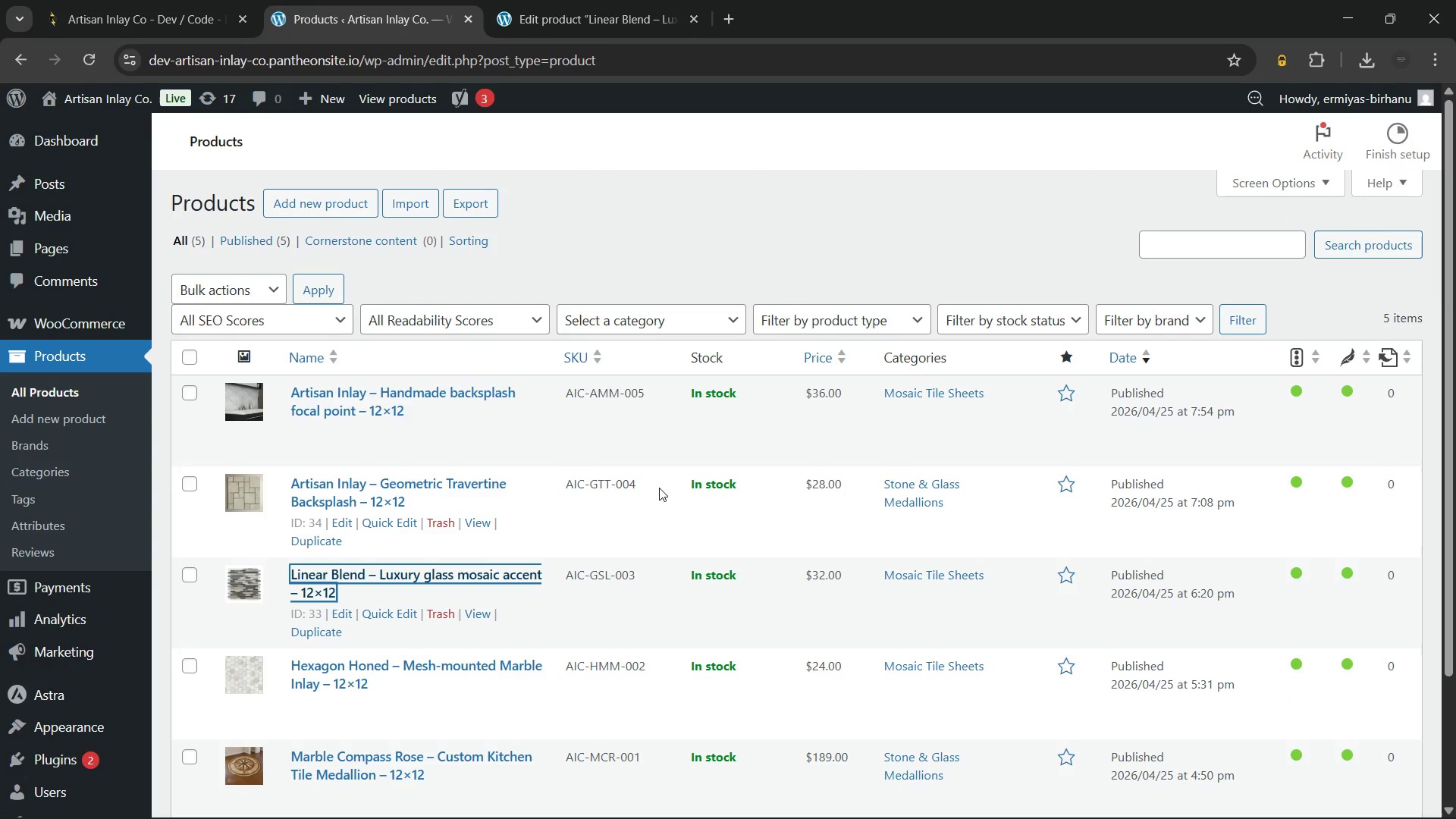 
hold_key(key=ControlLeft, duration=0.7)
left_click([301, 570])
 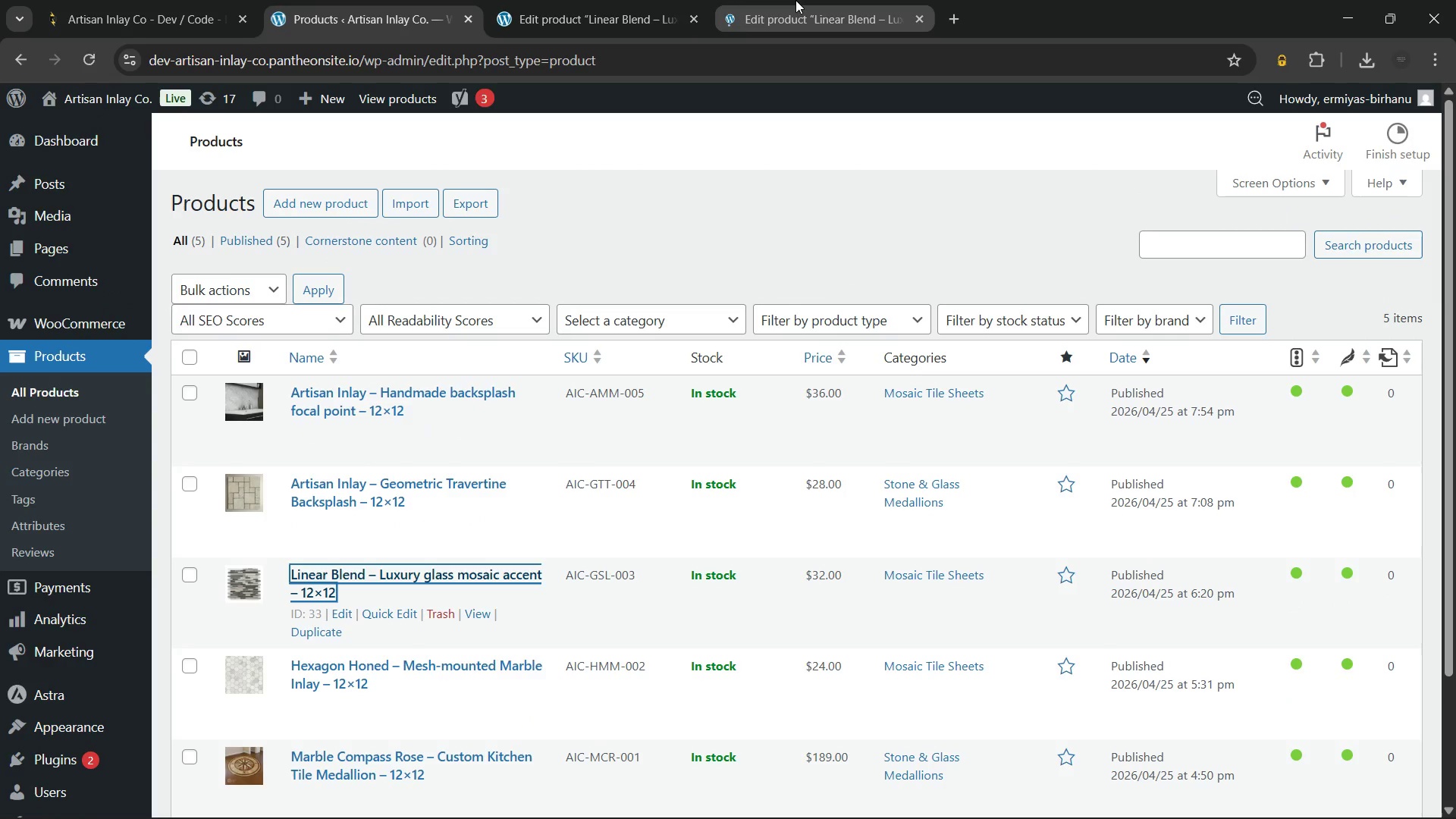 
left_click([795, 0])
 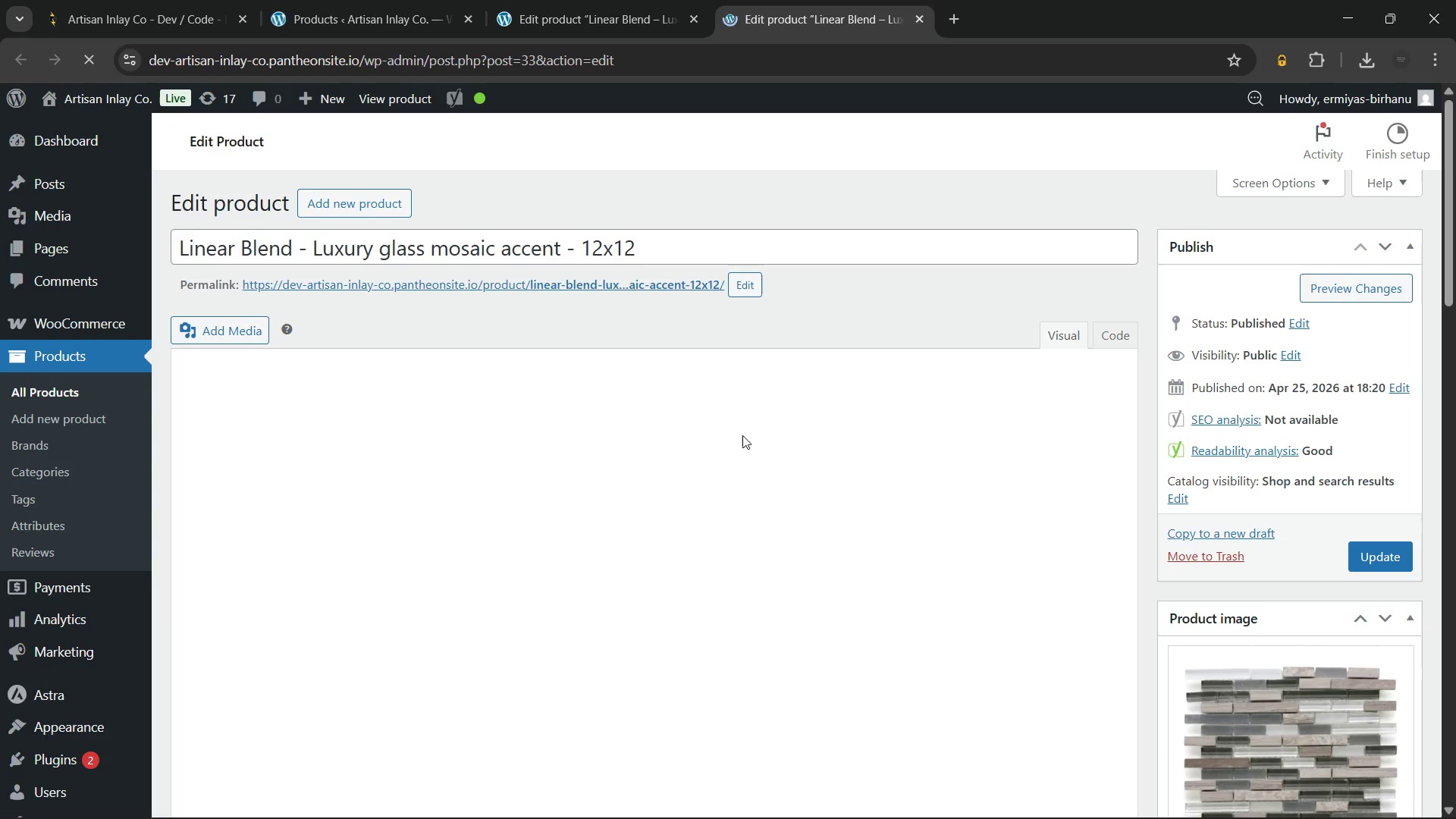 
wait(16.92)
 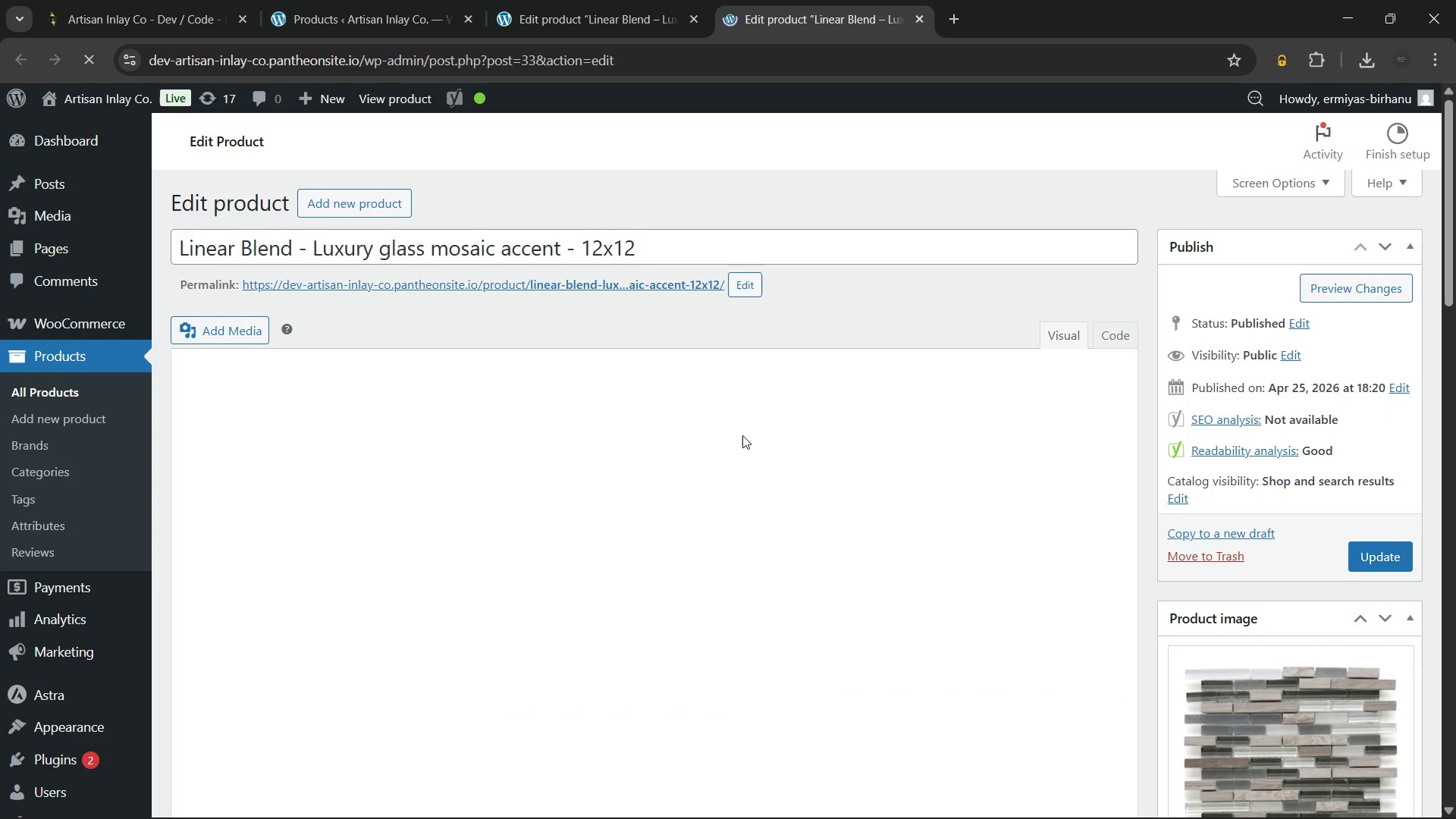 
left_click([922, 18])
 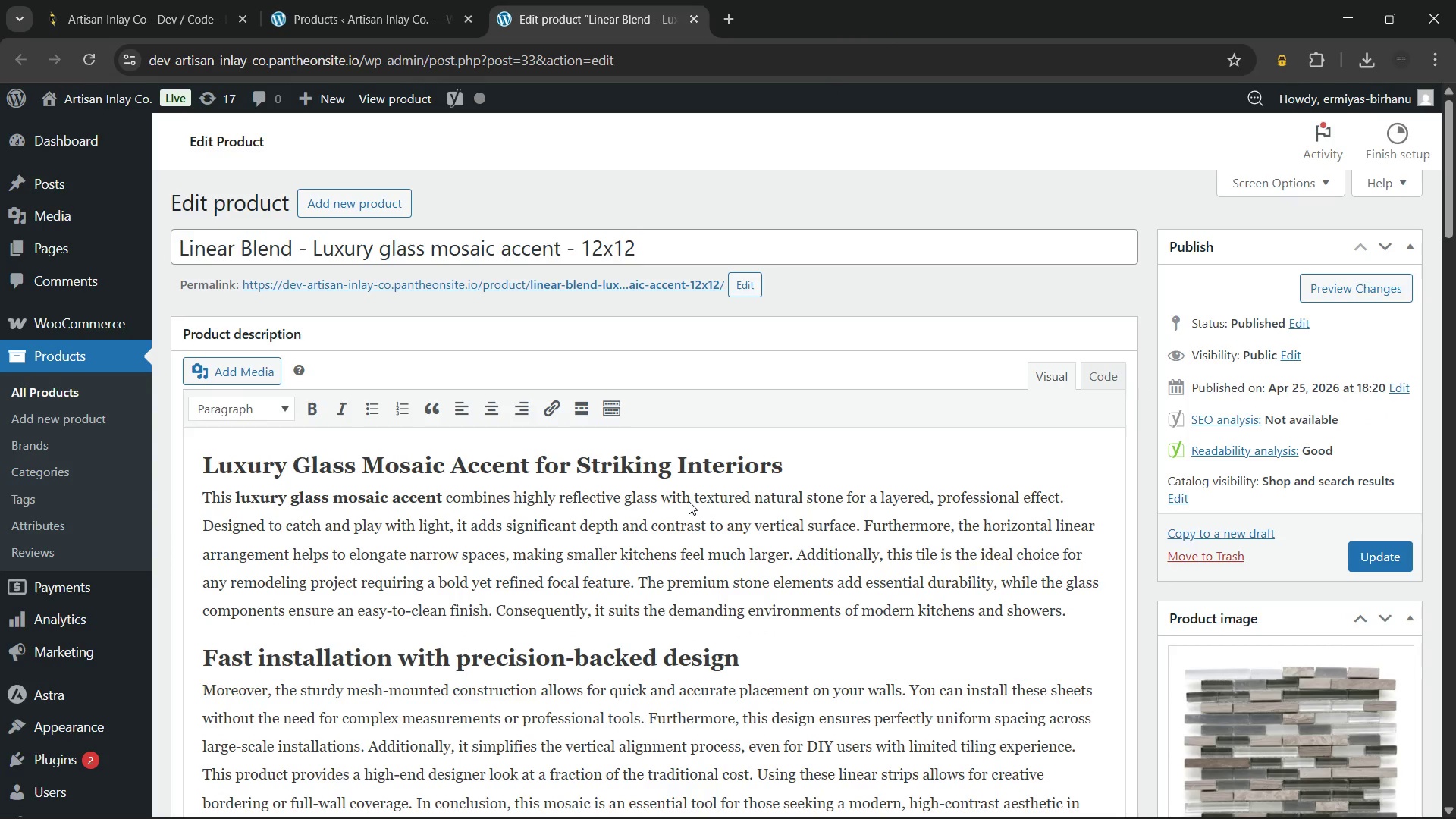 
wait(7.28)
 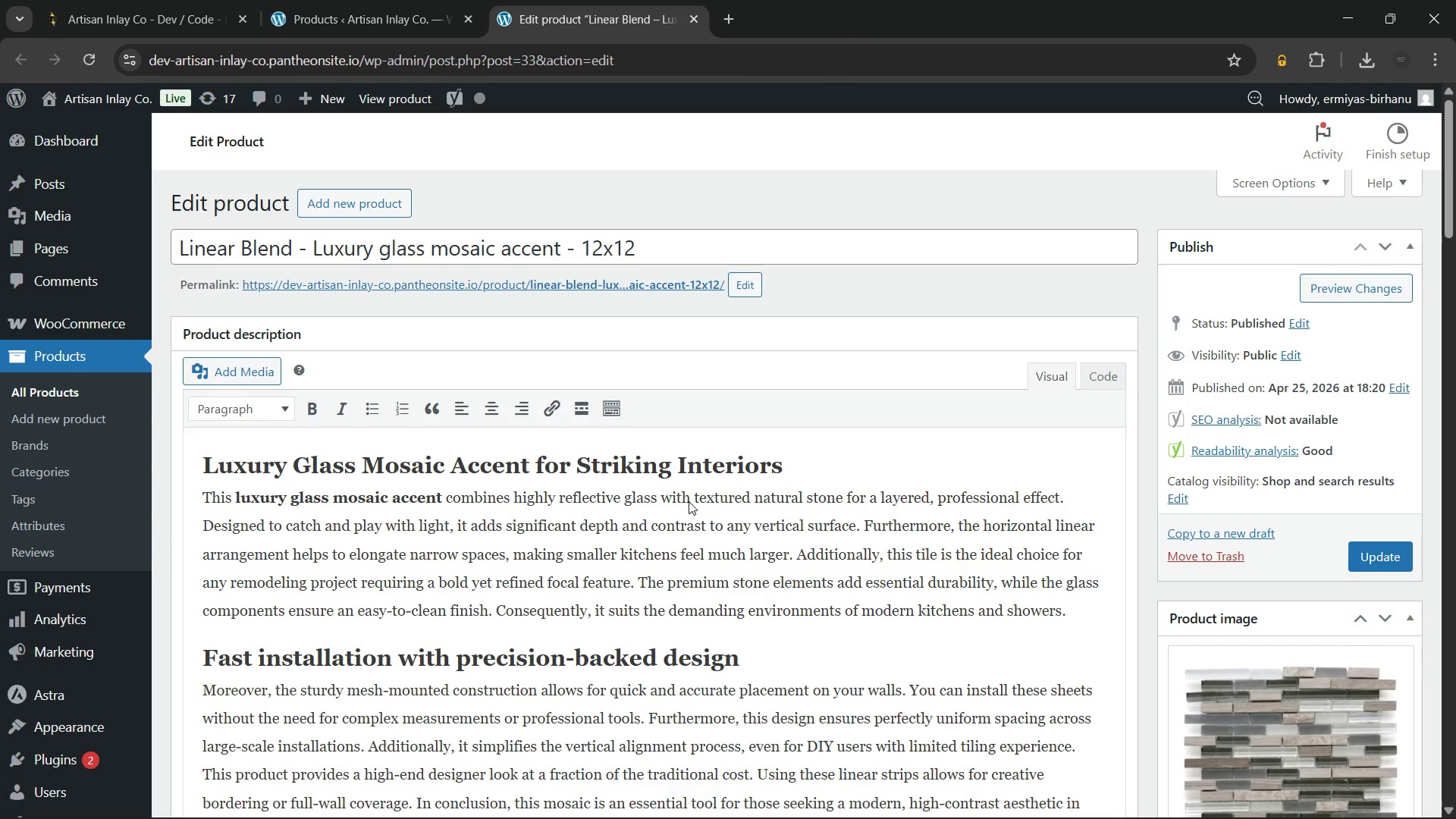 
scroll: coordinate [576, 500], scroll_direction: down, amount: 9.0
 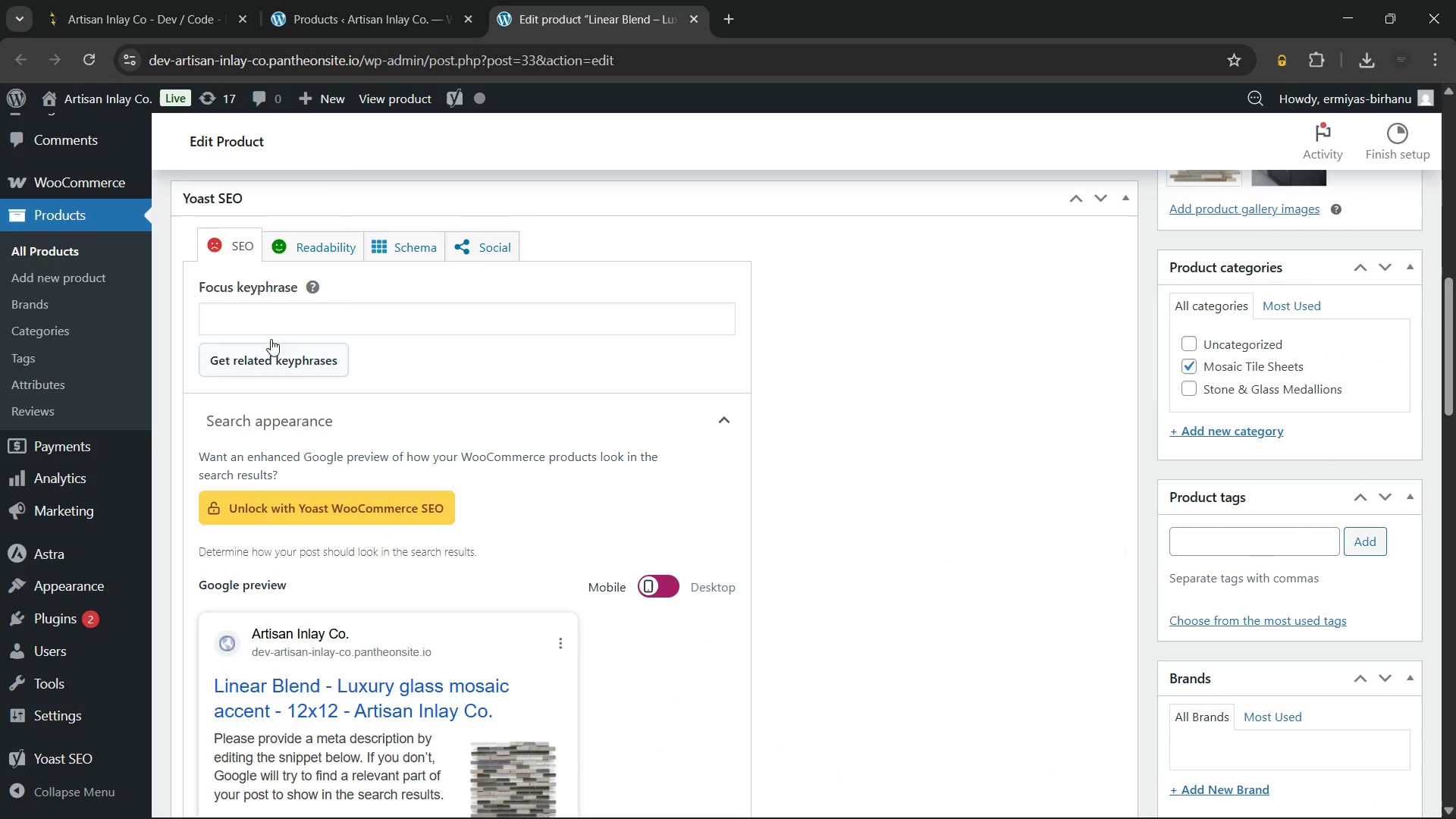 
left_click([277, 326])
 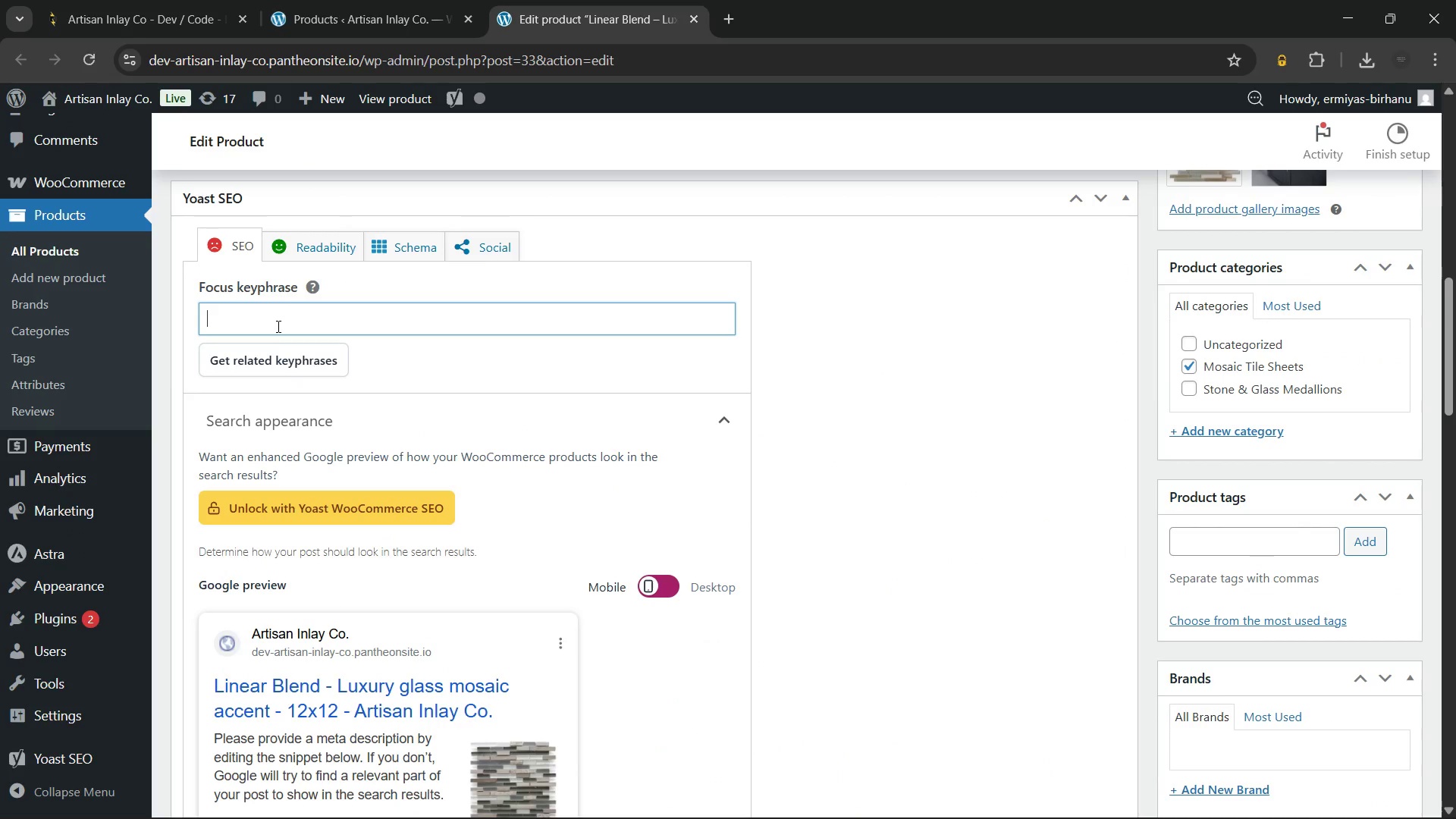 
type(Luxury glass mosaic accent)
 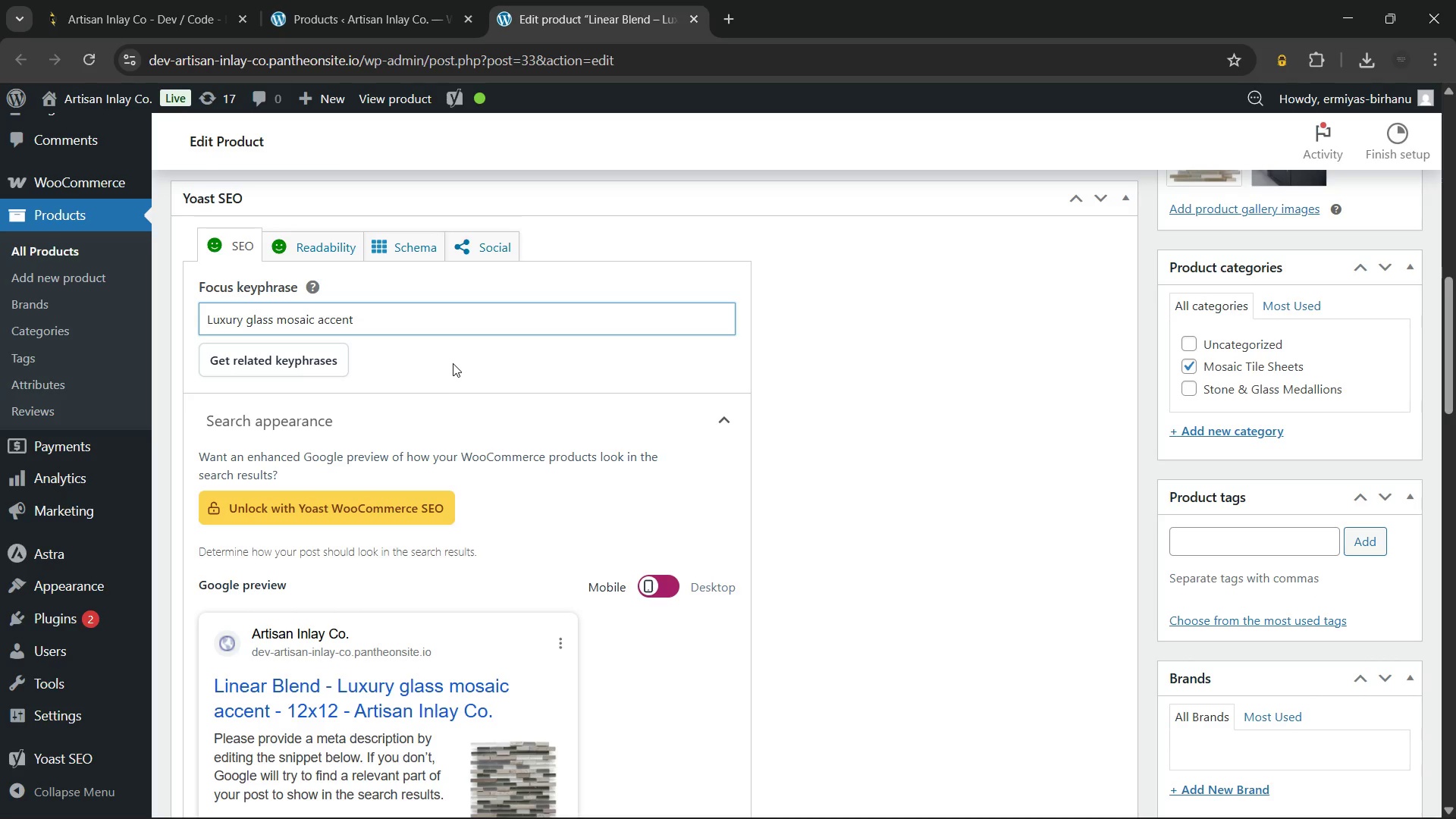 
scroll: coordinate [453, 362], scroll_direction: down, amount: 7.0
 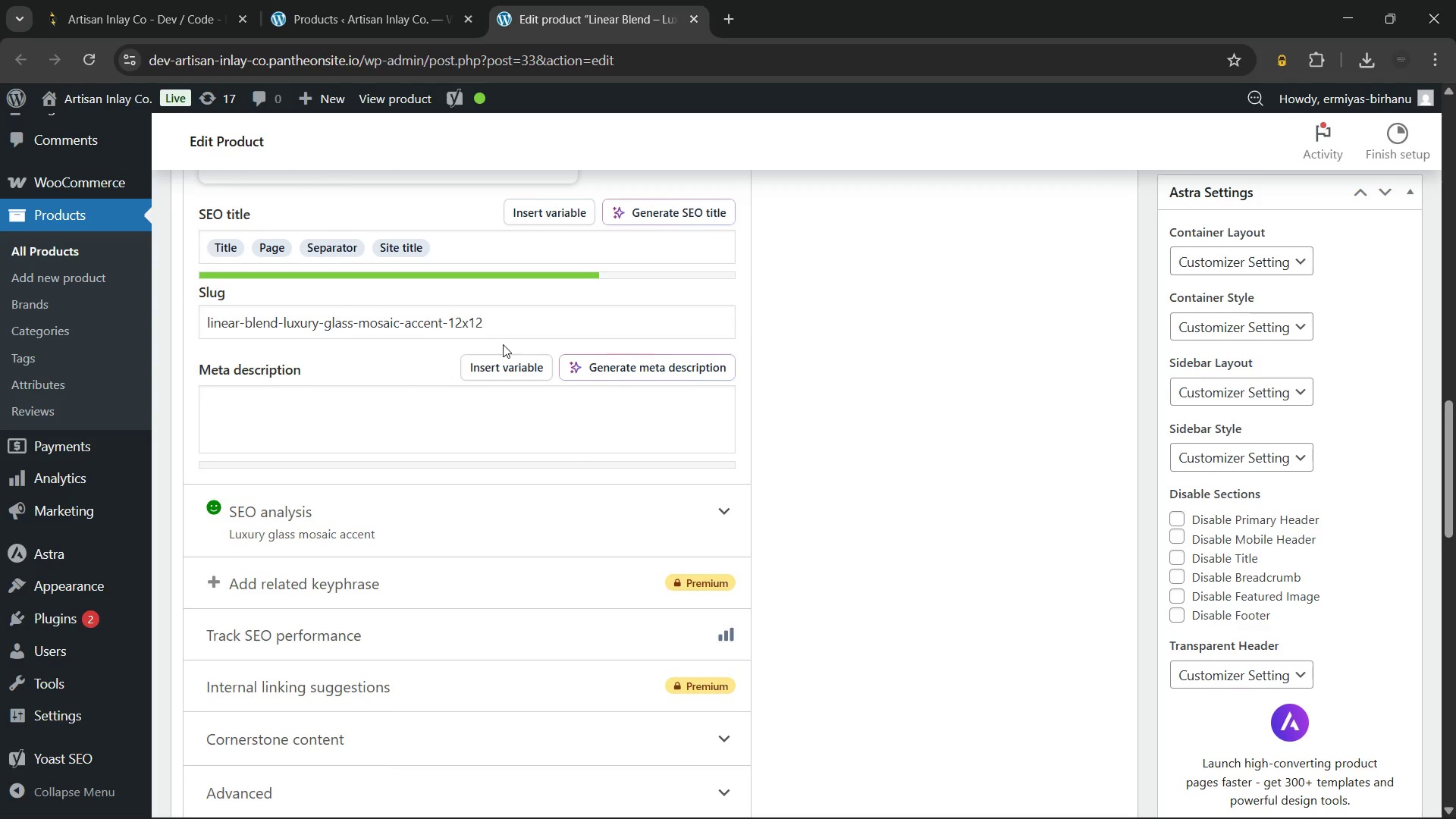 
left_click([509, 323])
 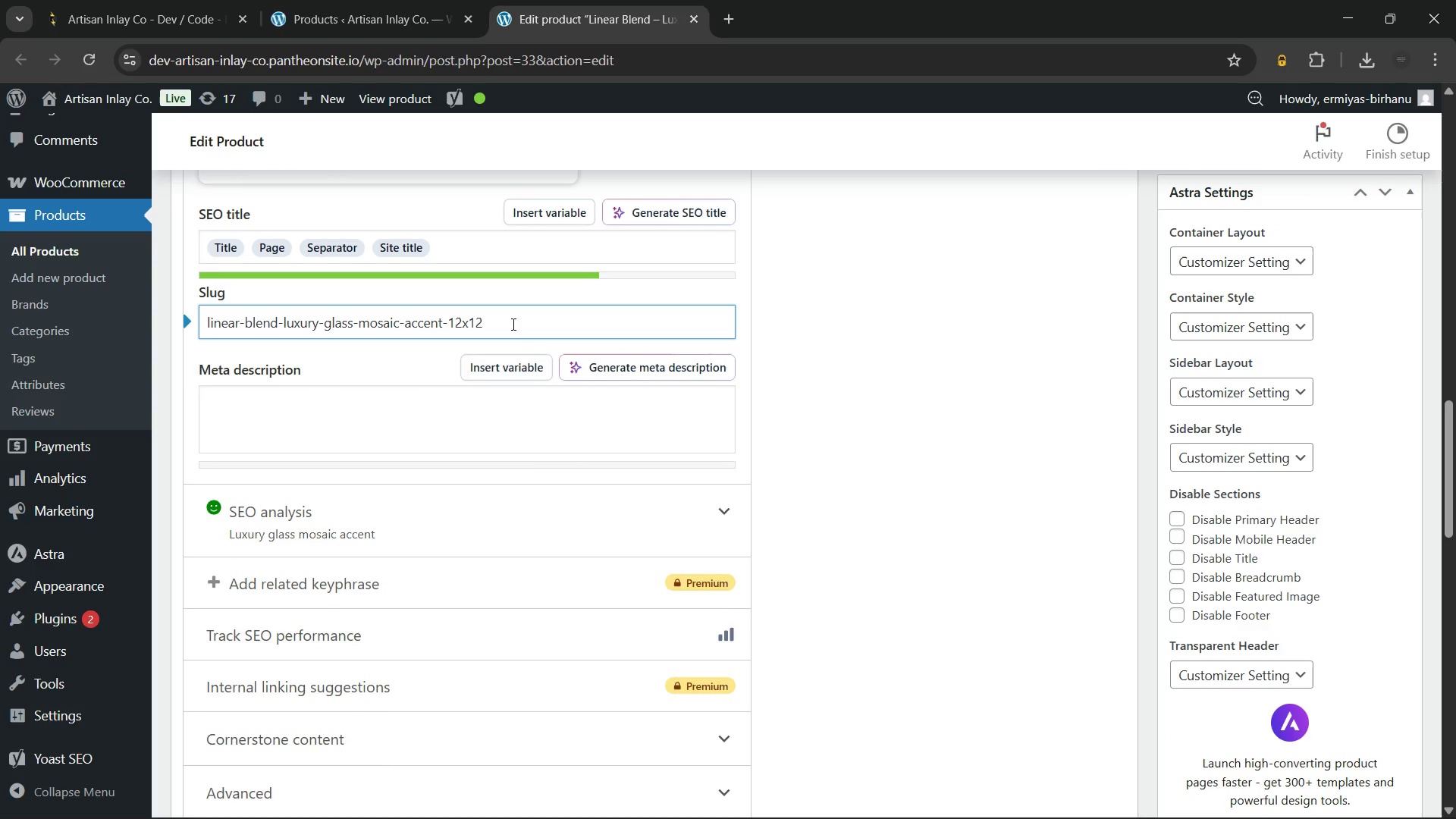 
key(Backspace)
 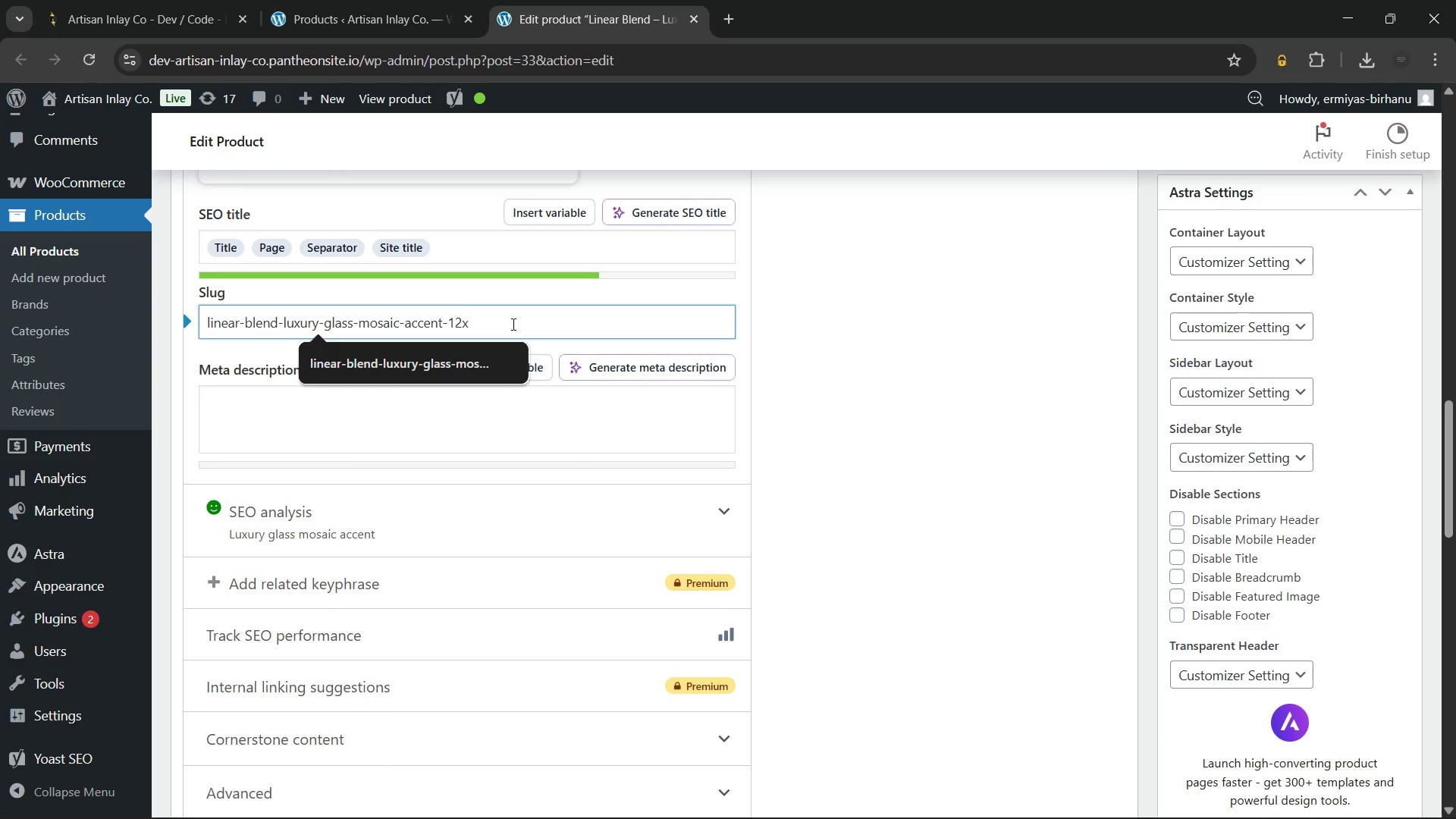 
key(Backspace)
 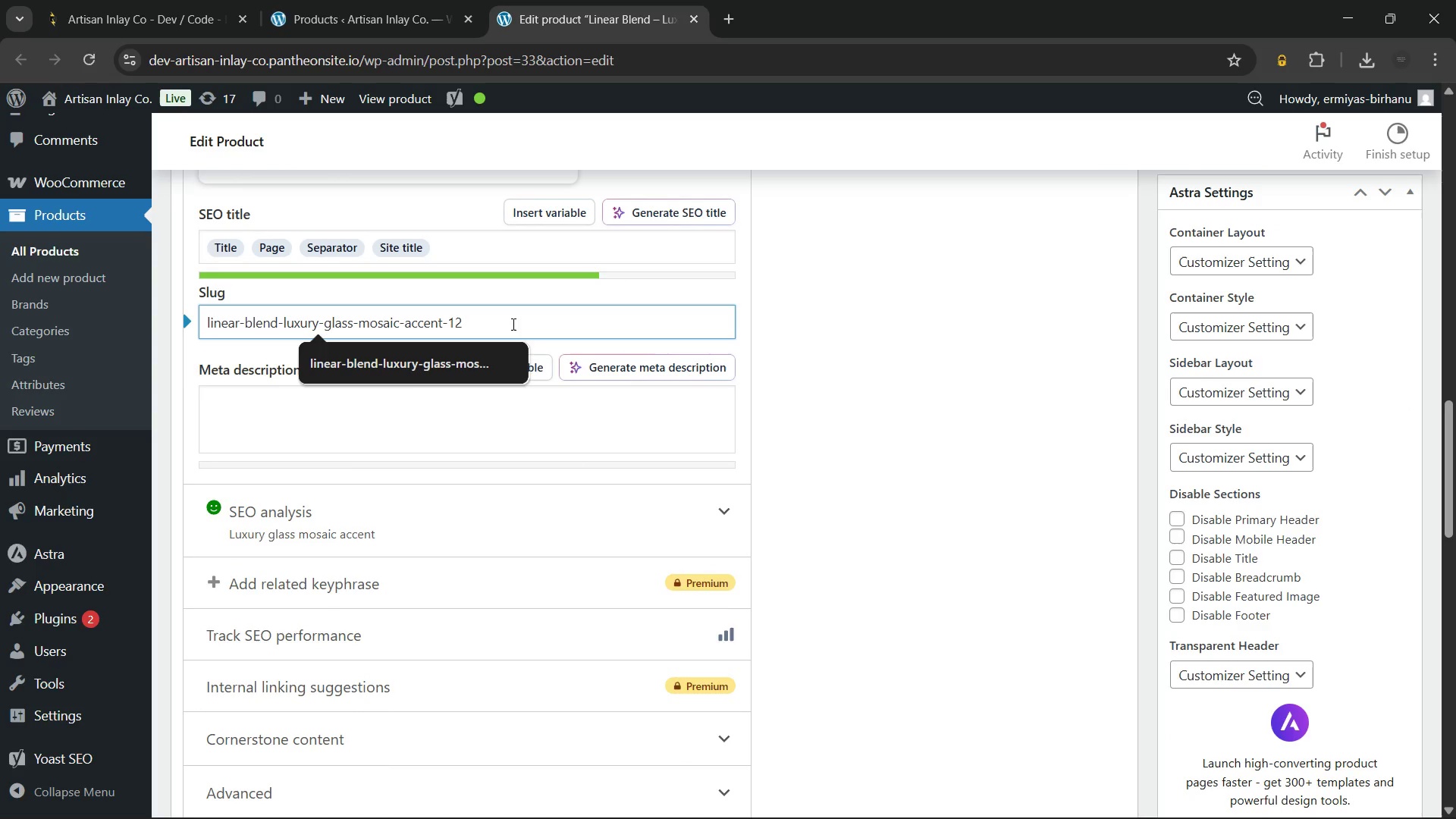 
key(Backspace)
 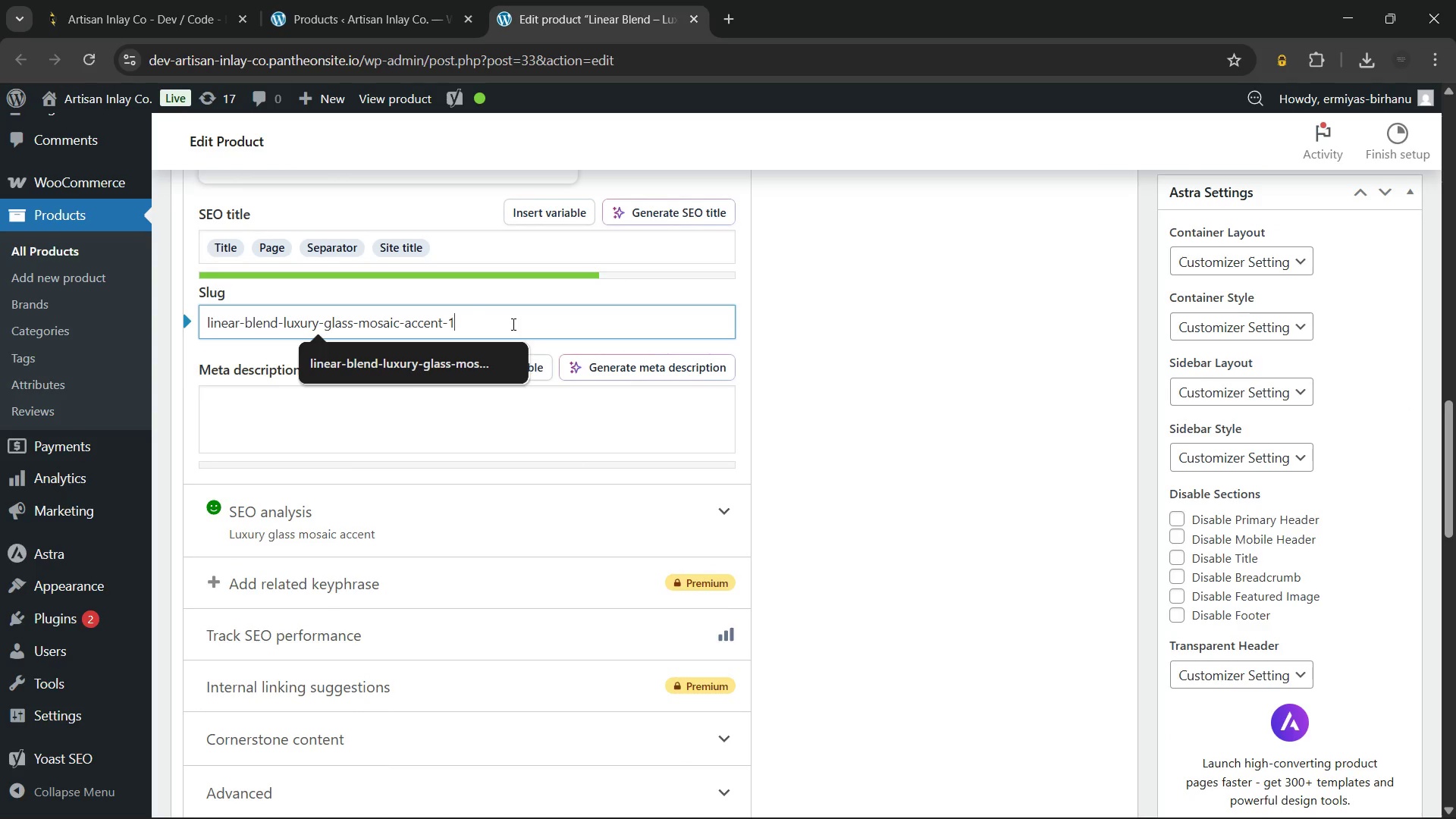 
key(Backspace)
 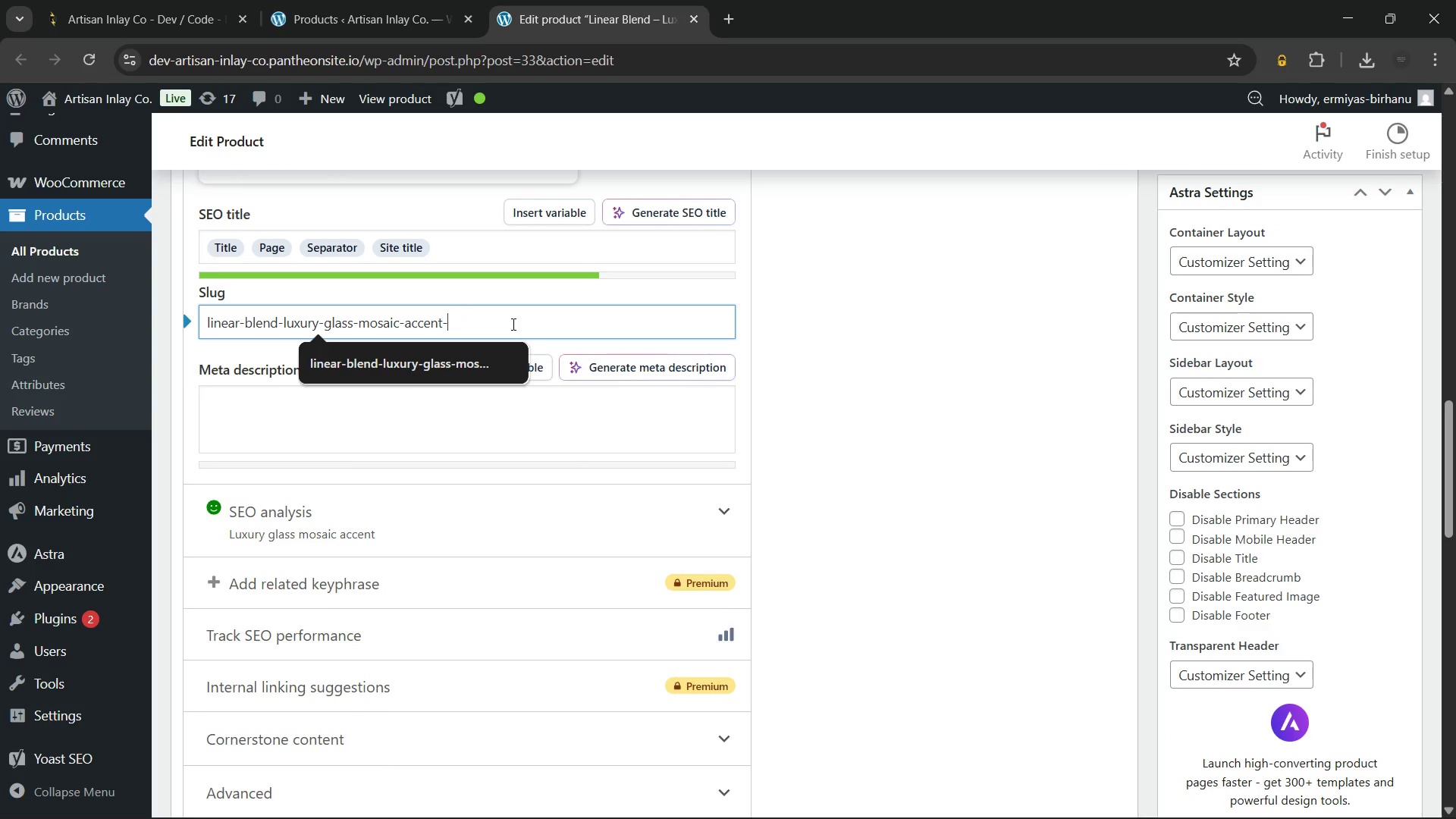 
key(Backspace)
 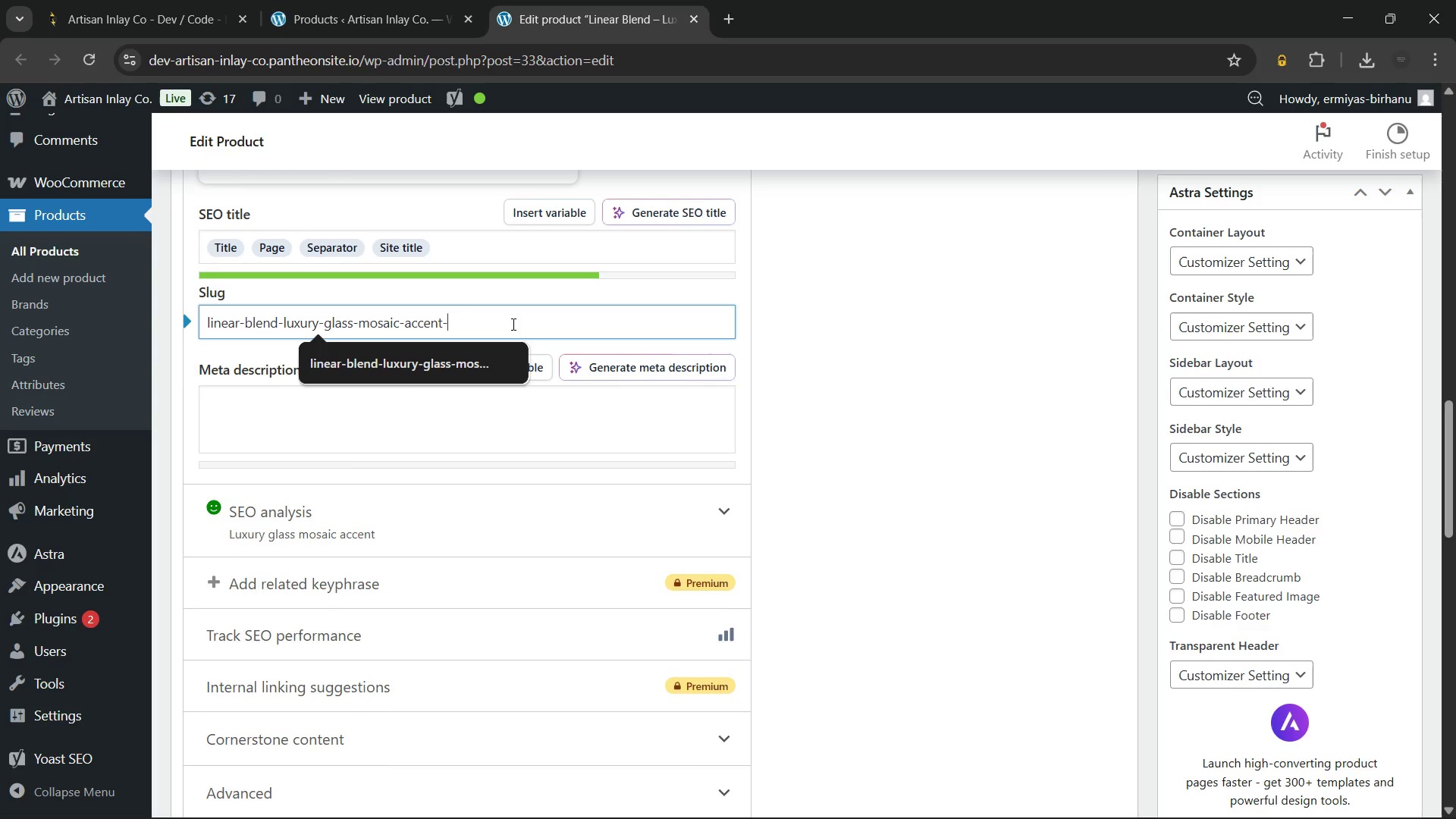 
key(Backspace)
 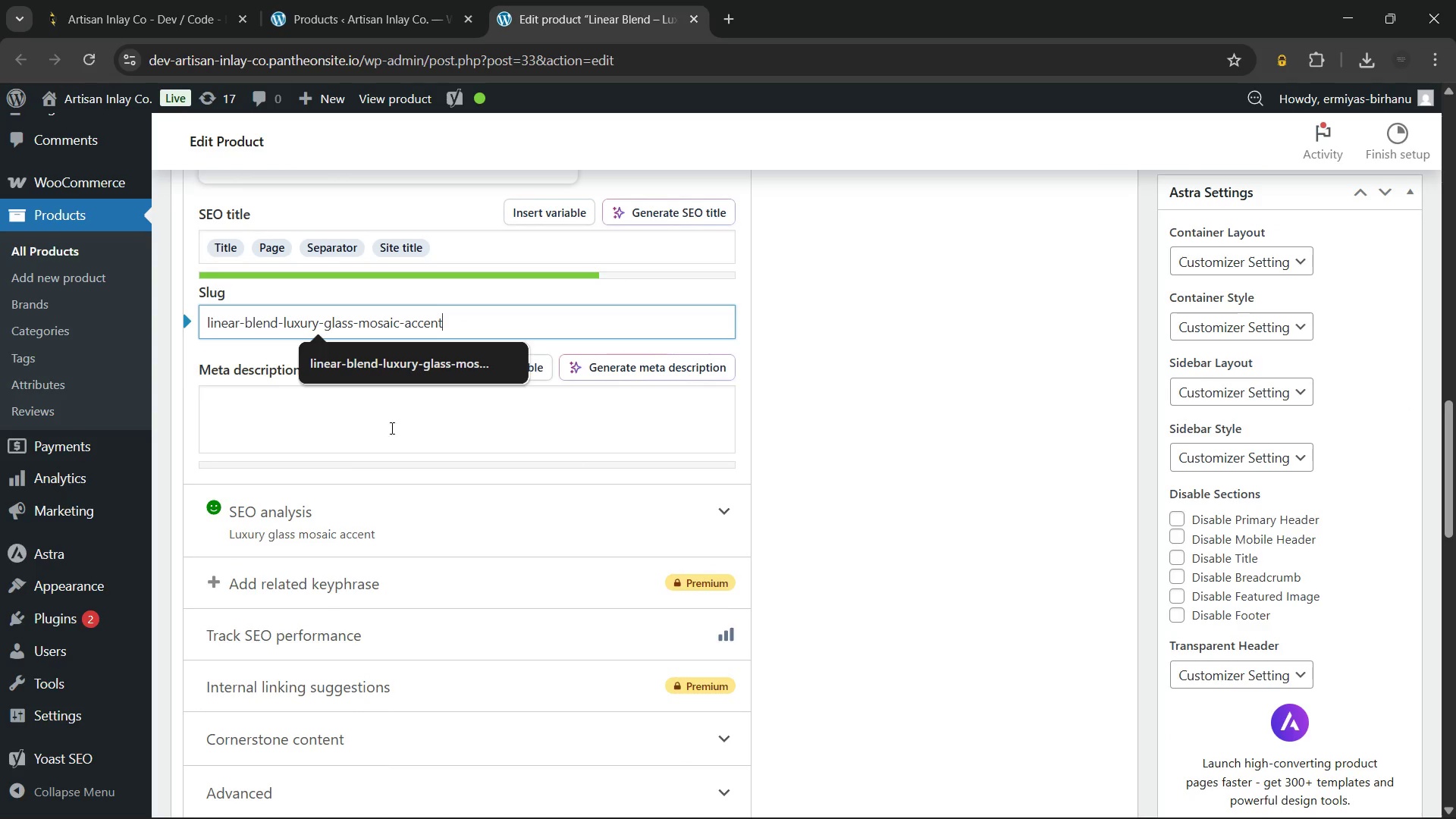 
left_click([348, 400])
 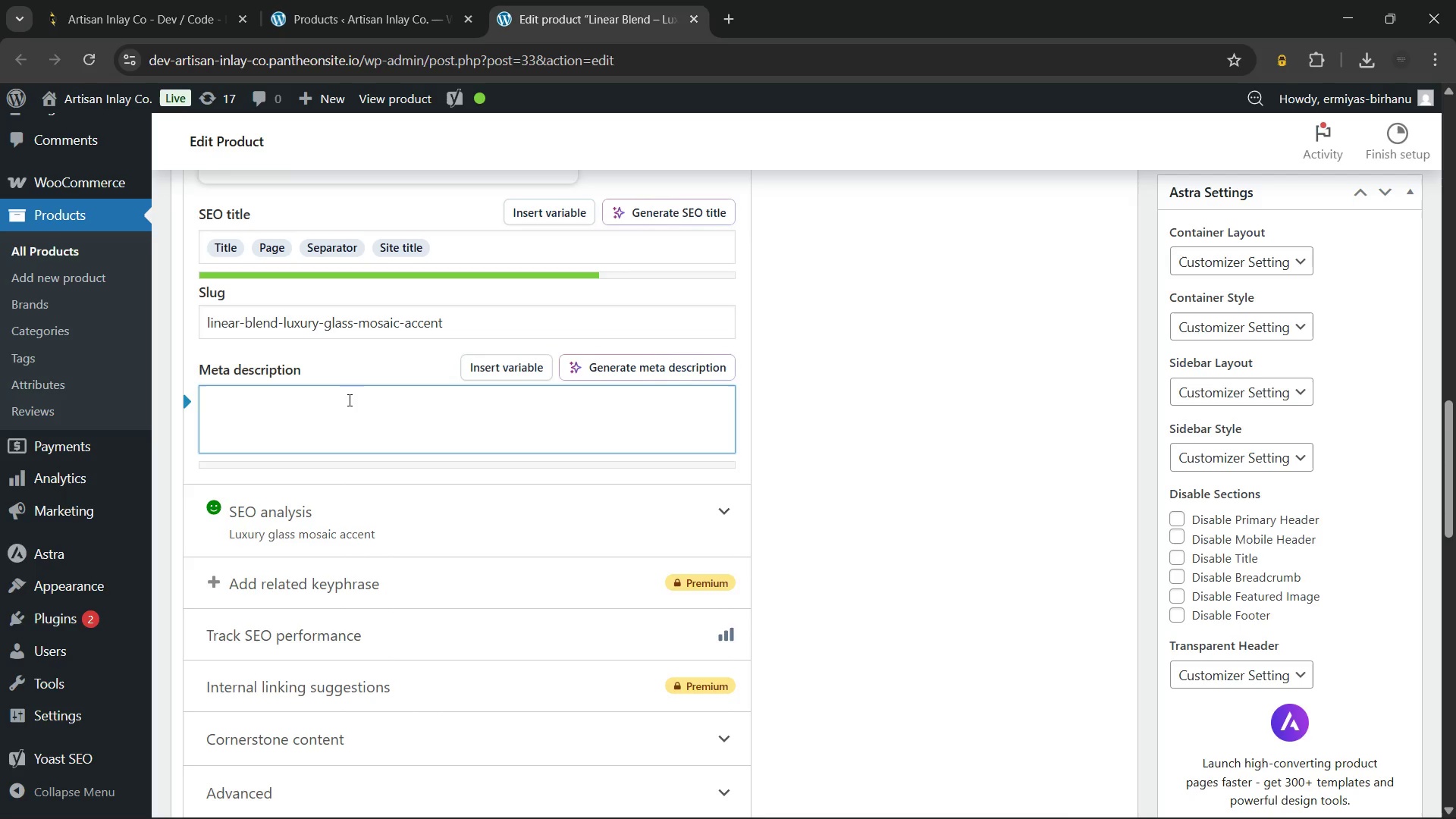 
wait(7.44)
 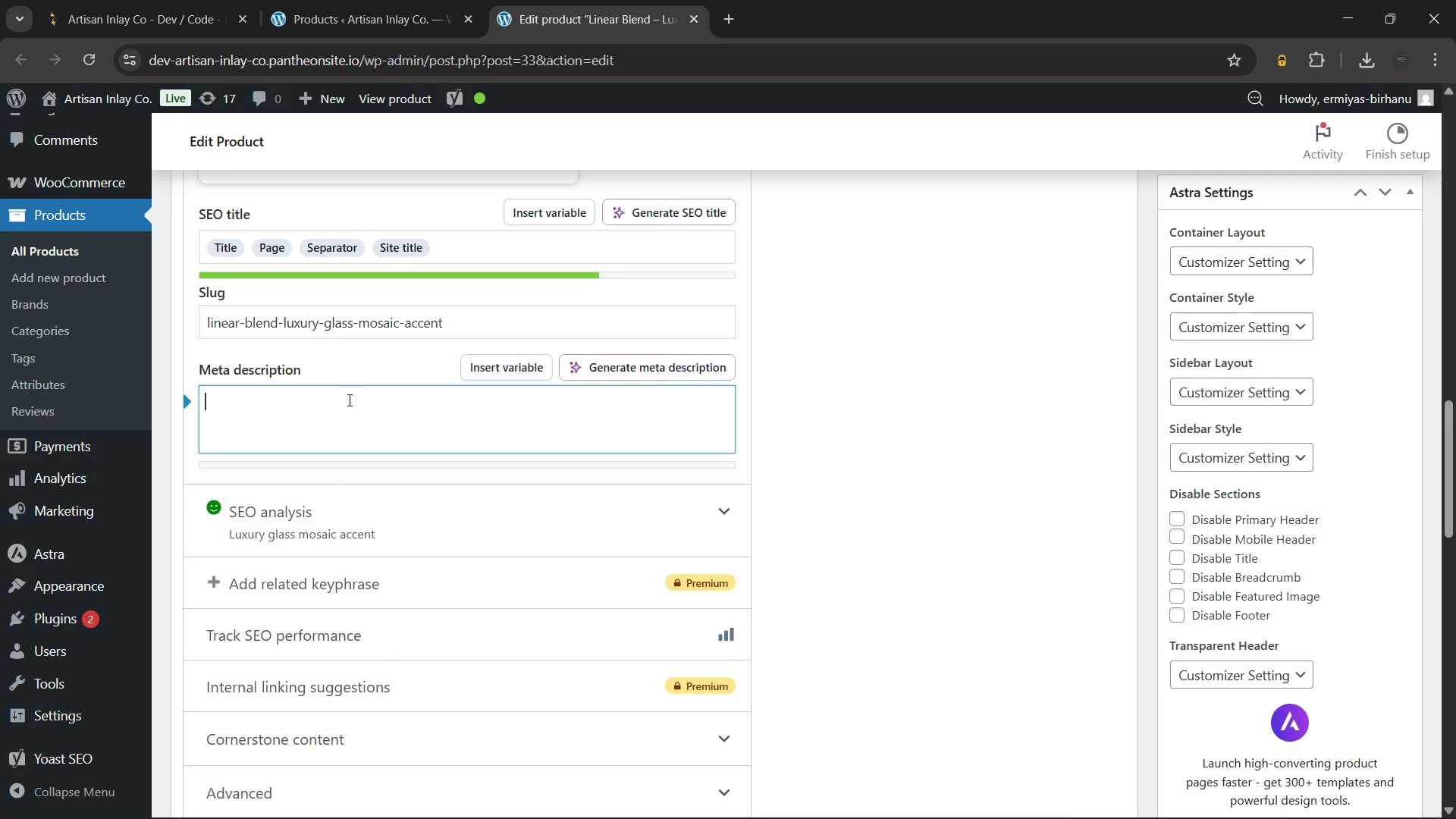 
type(Transform your home with a 12x12 luxury glass mosaic accent. Features easy mesh-mounted installation and a premium stone blend. Order today.)
 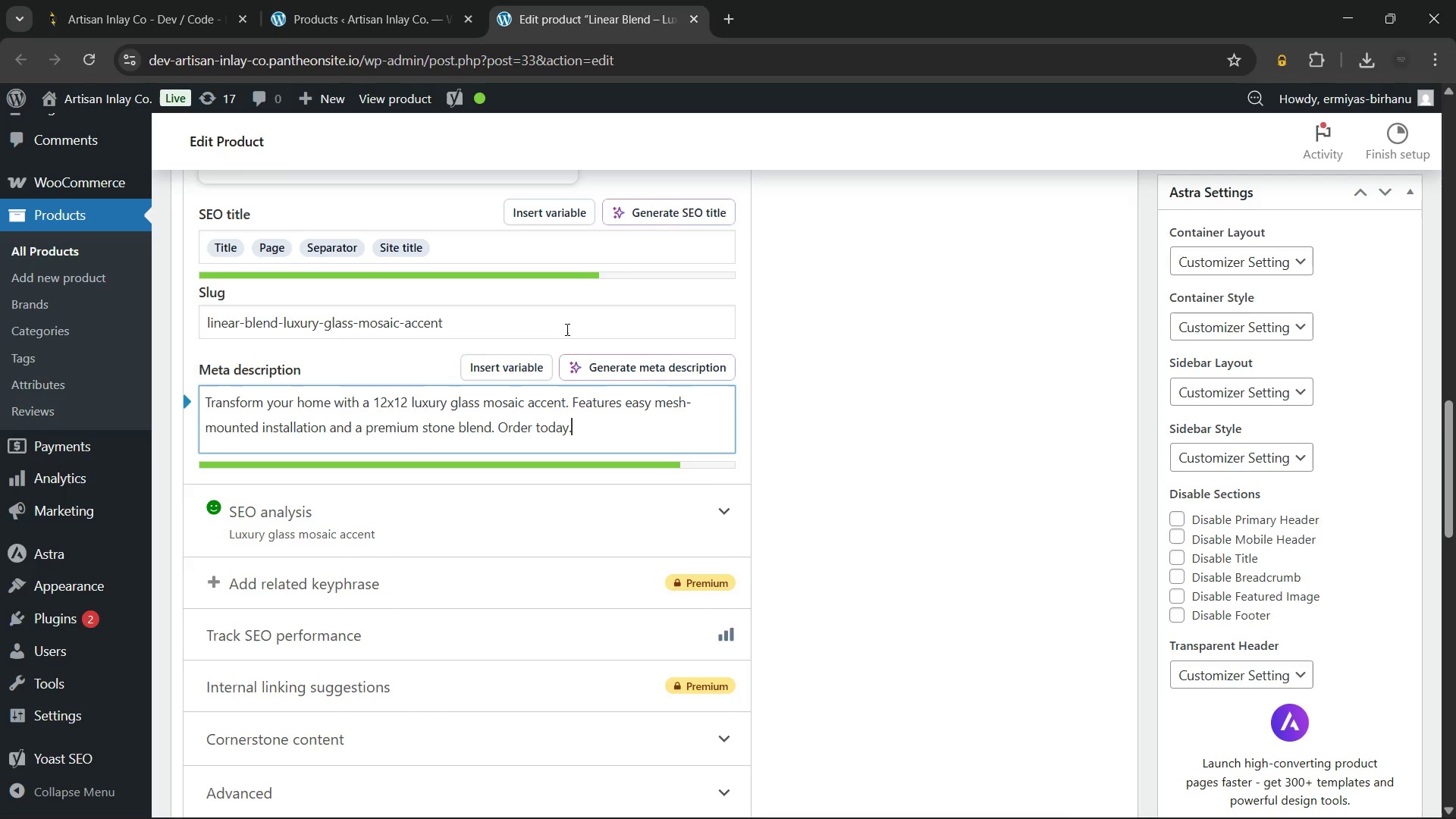 
left_click([913, 423])
 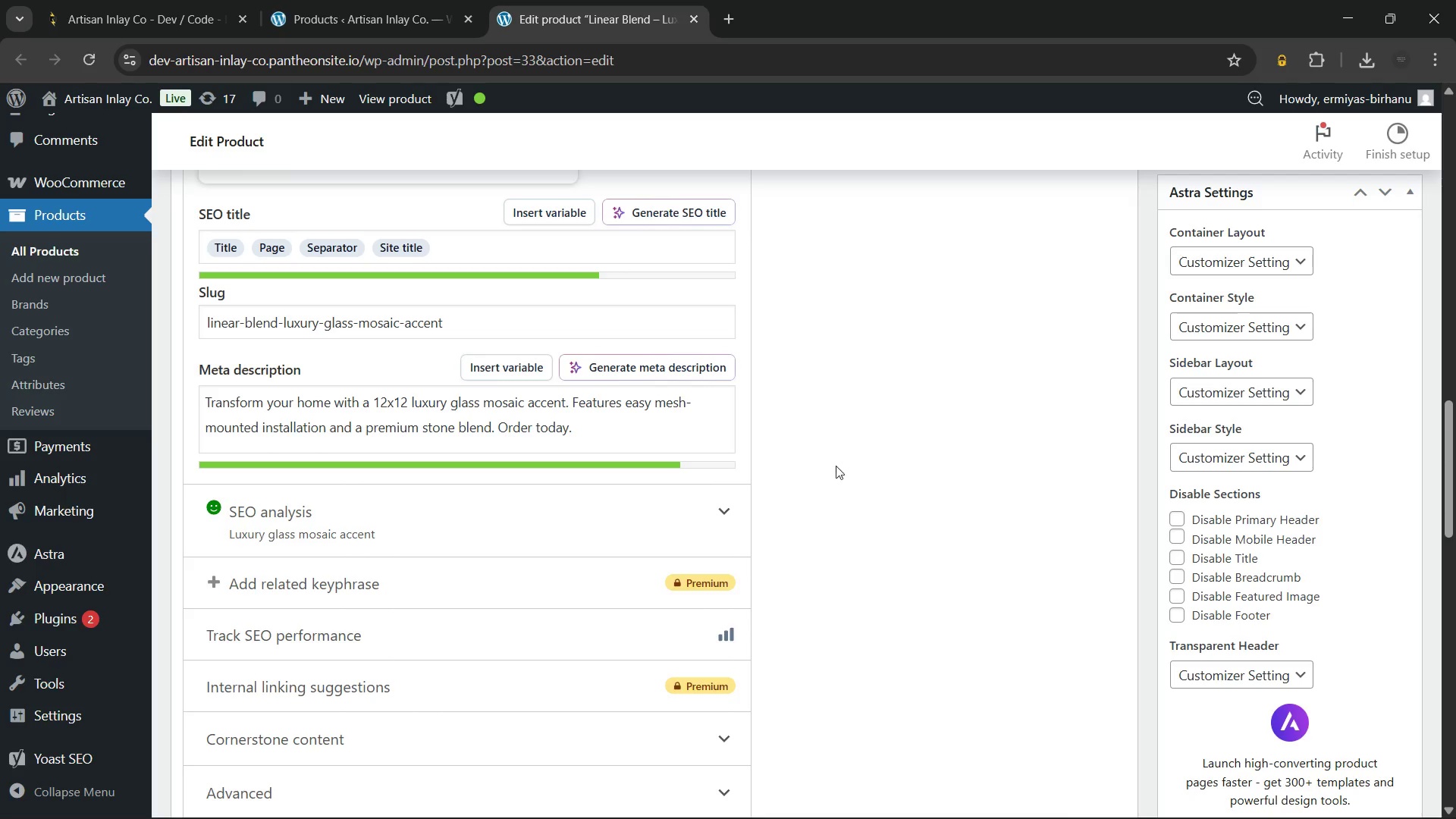 
scroll: coordinate [834, 471], scroll_direction: down, amount: 6.0
 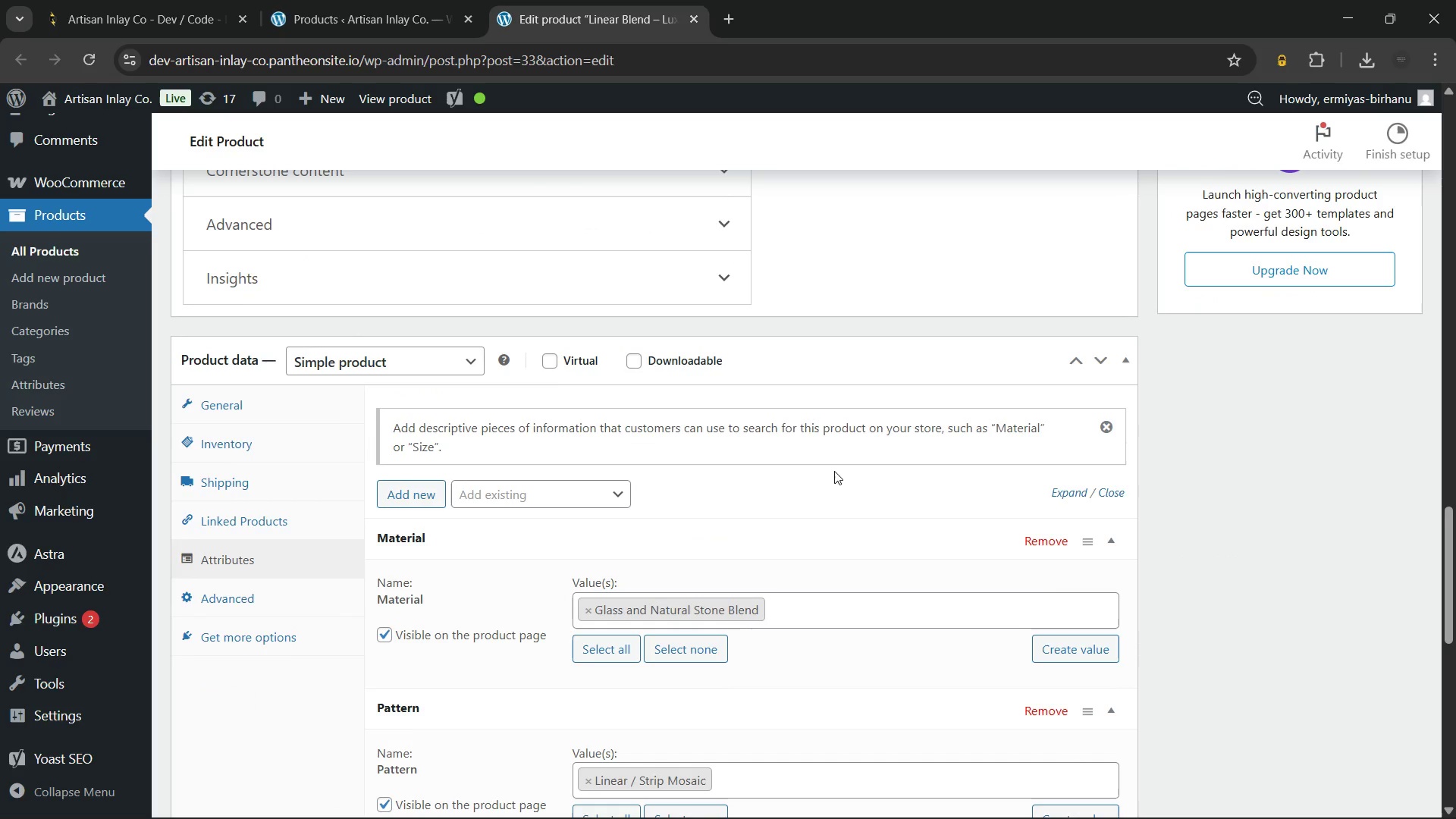 
scroll: coordinate [904, 444], scroll_direction: up, amount: 30.0
 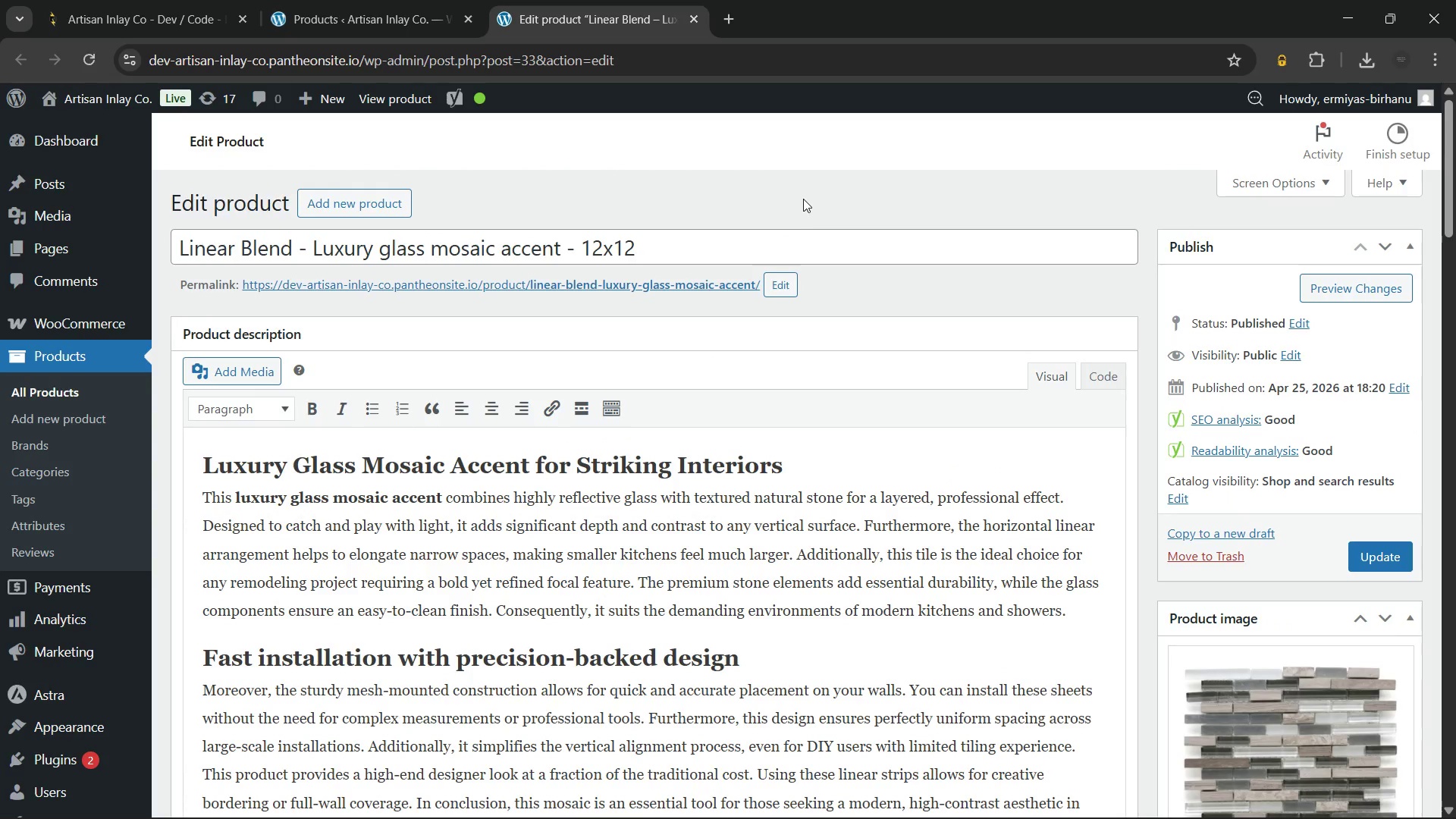 
right_click([802, 195])
 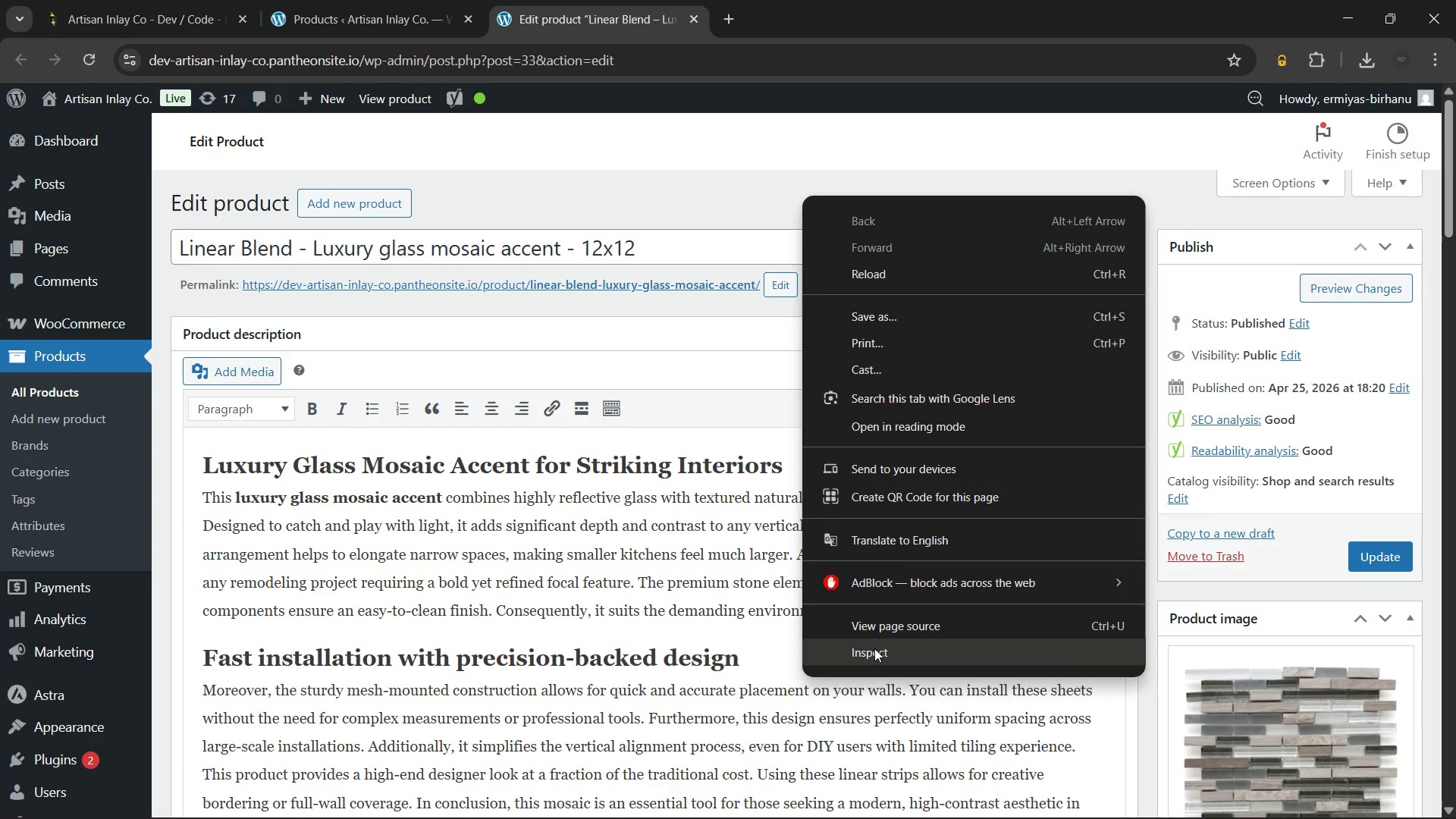 
left_click([874, 649])
 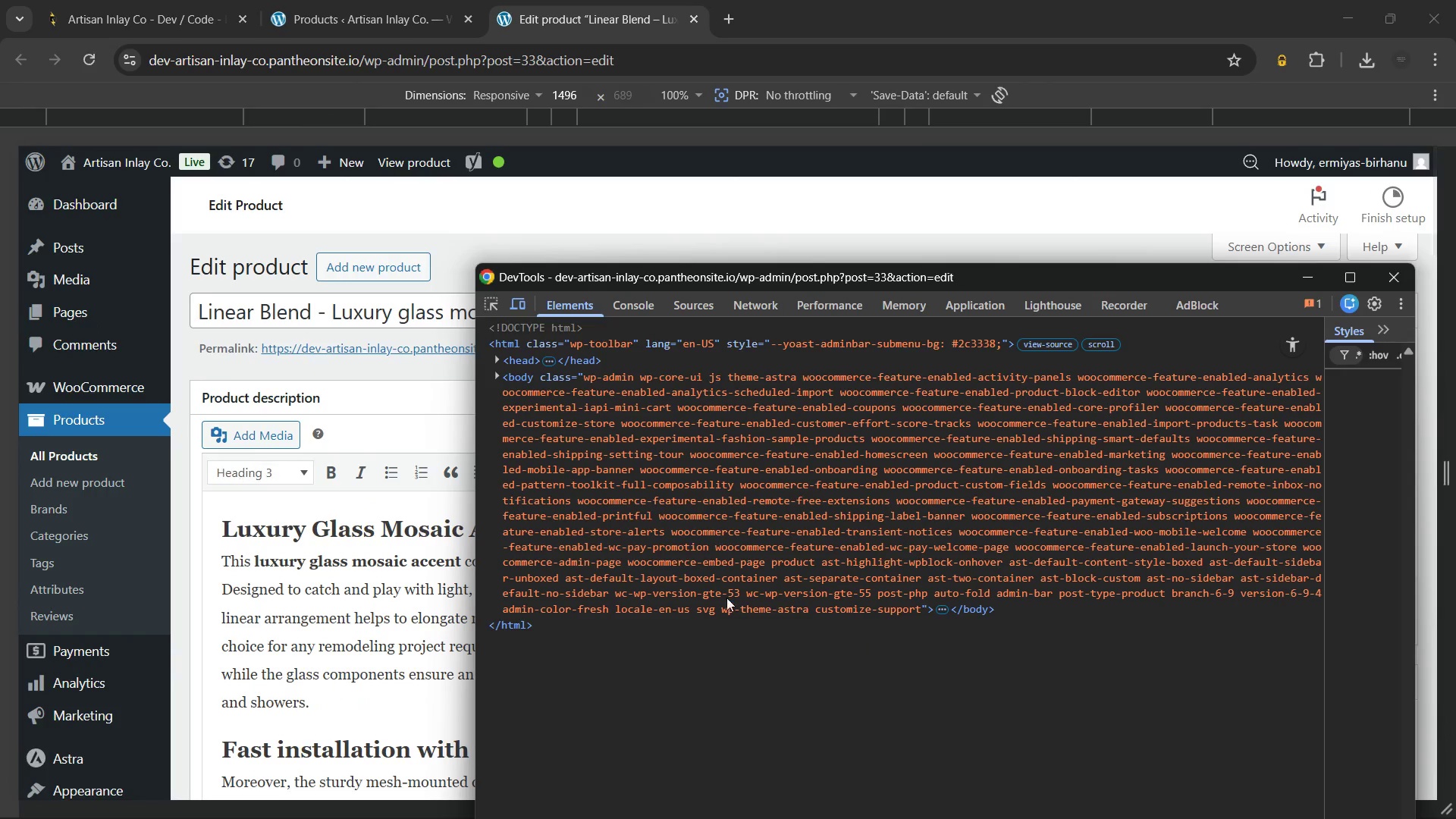 
left_click([640, 299])
 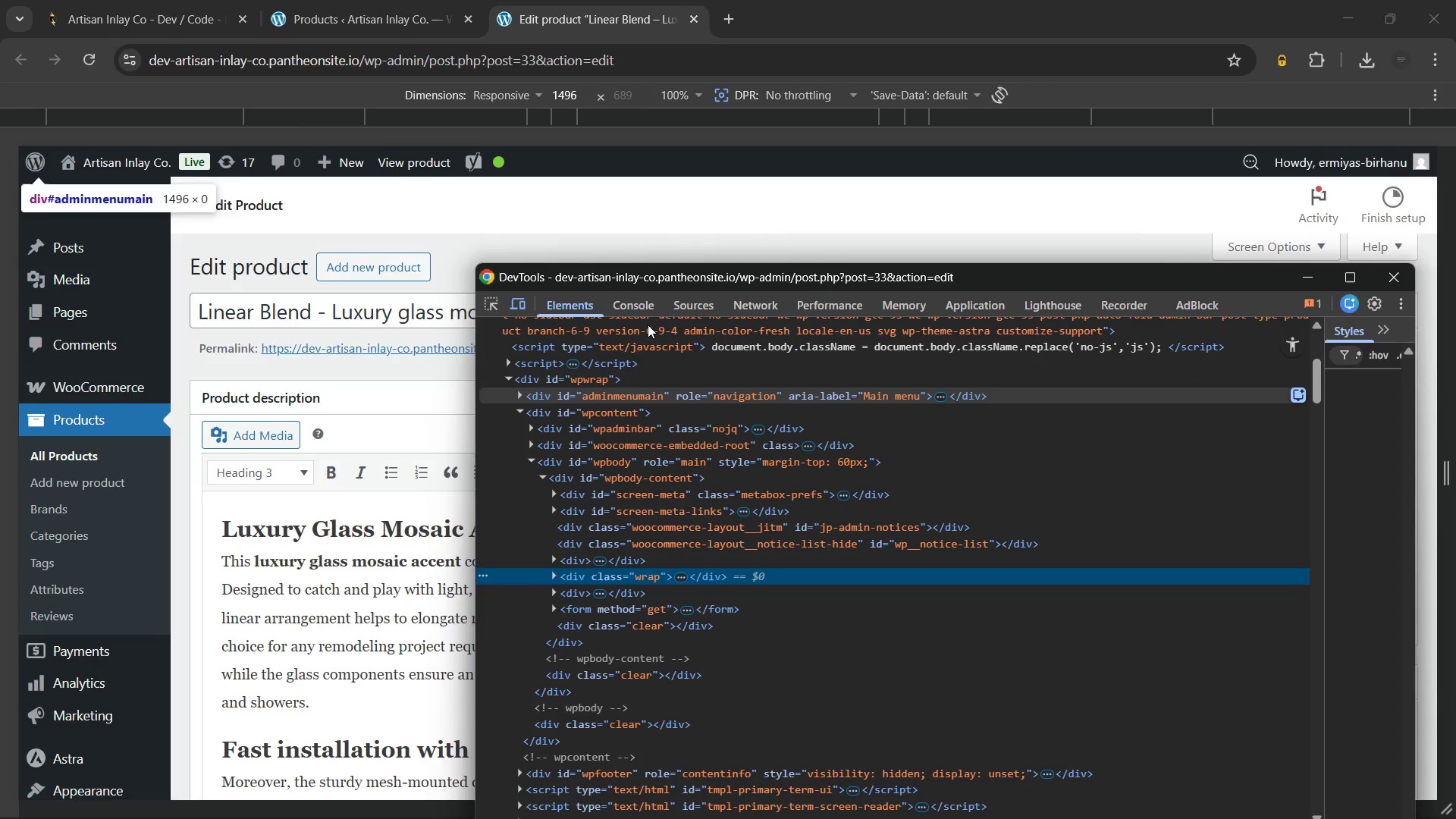 
left_click([631, 300])
 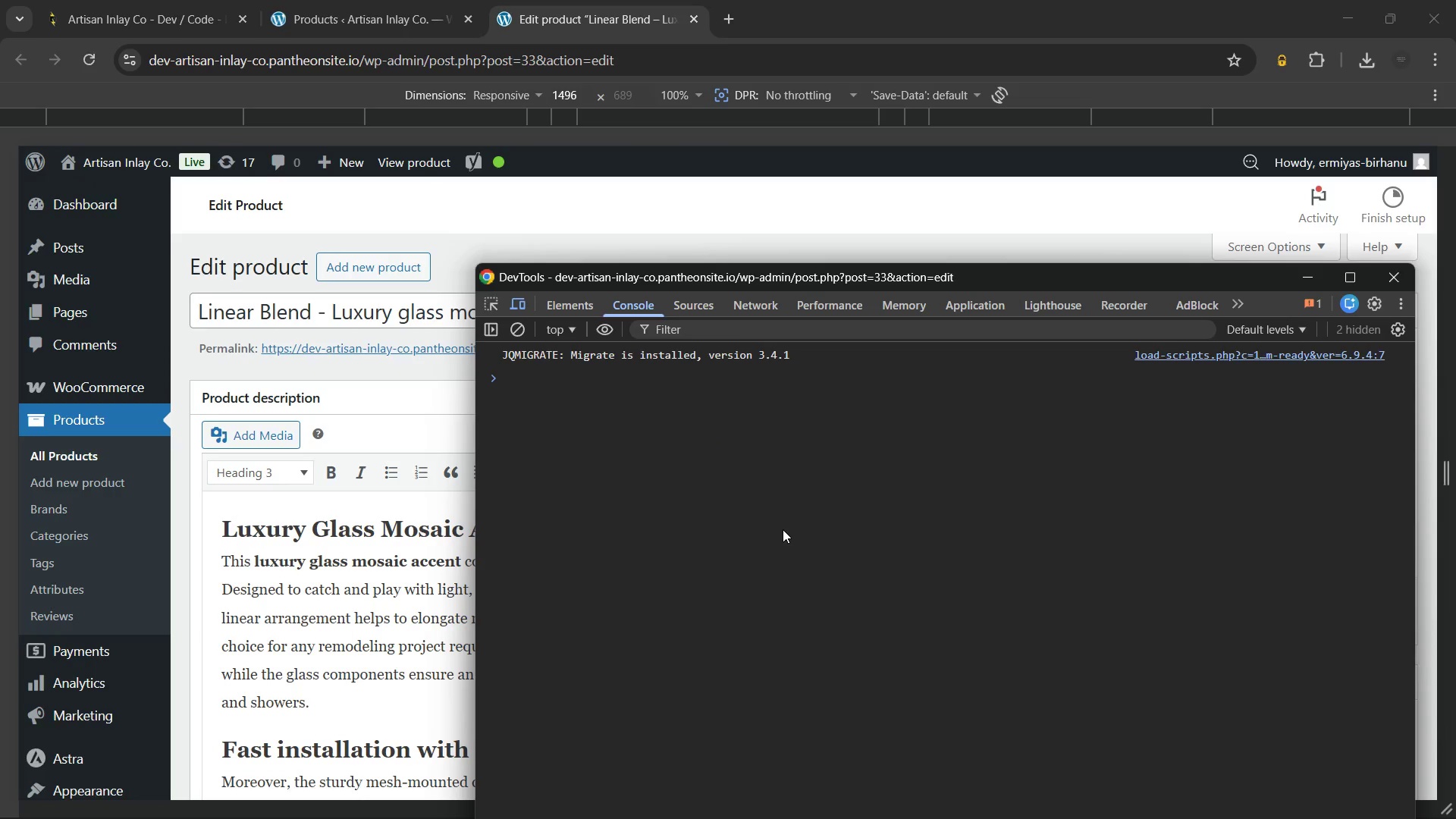 
scroll: coordinate [184, 444], scroll_direction: up, amount: 6.0
 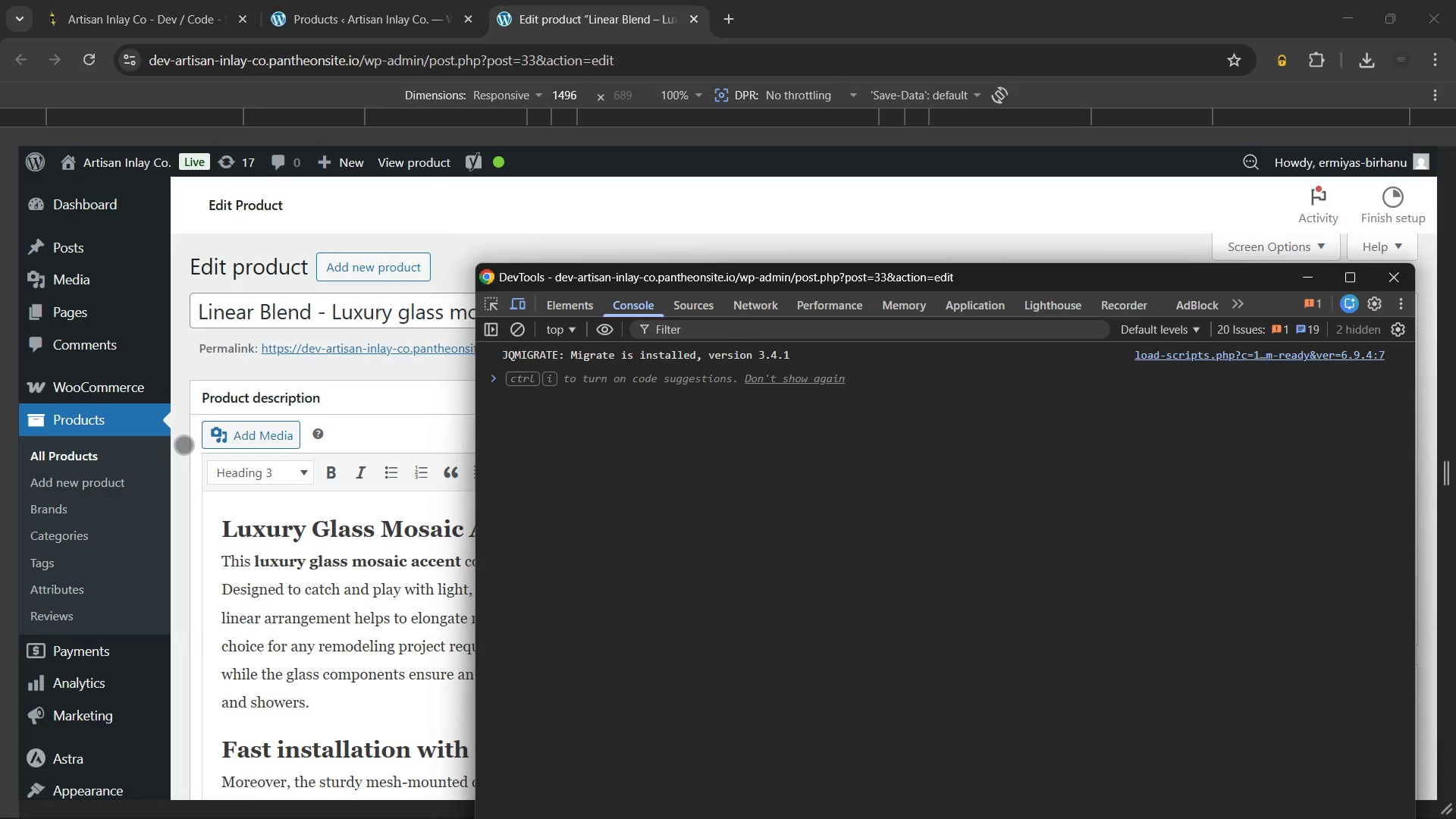 
key(Control+Shift+P)
 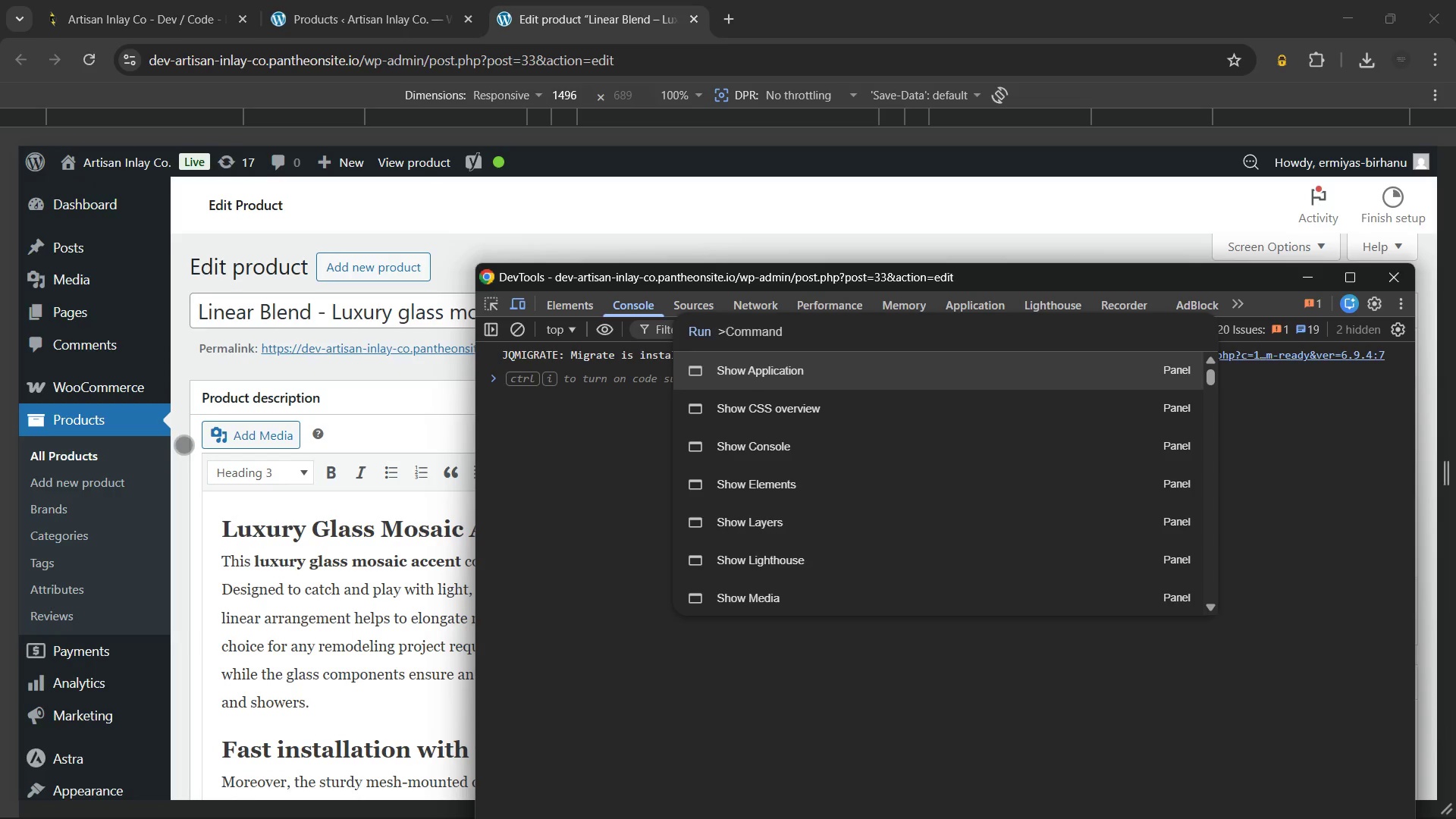 
type(ful)
 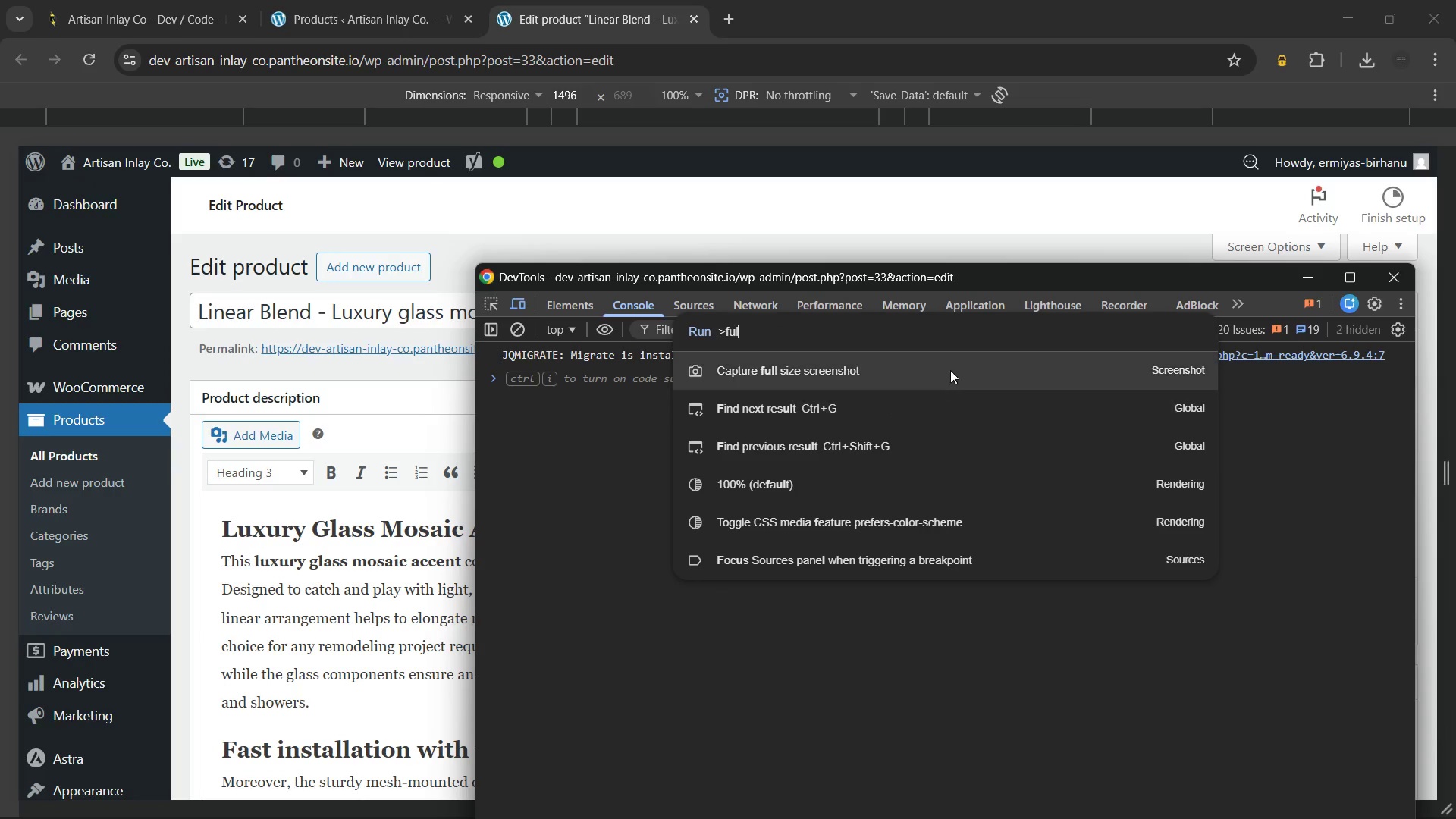 
left_click([951, 358])
 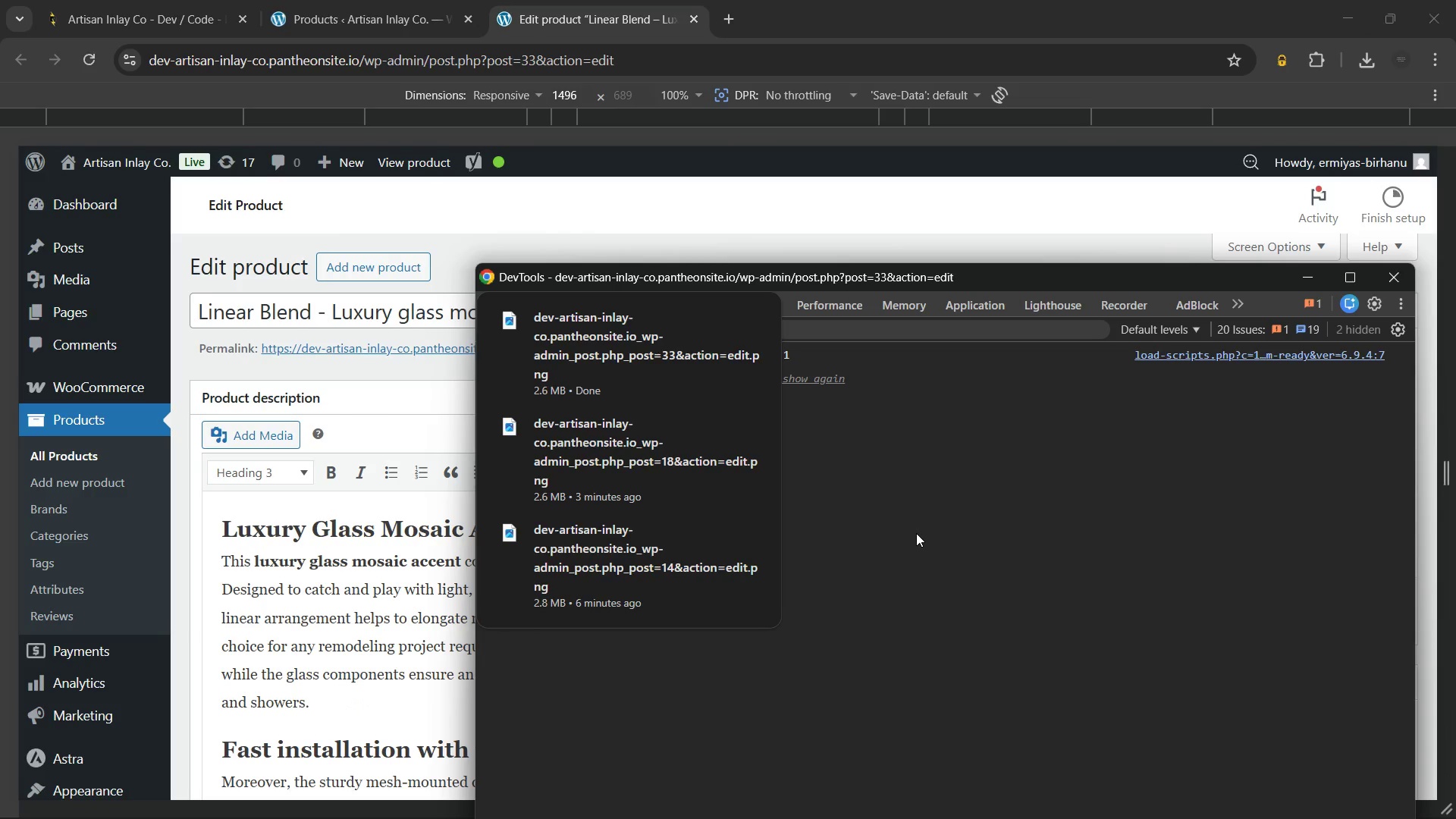 
wait(5.97)
 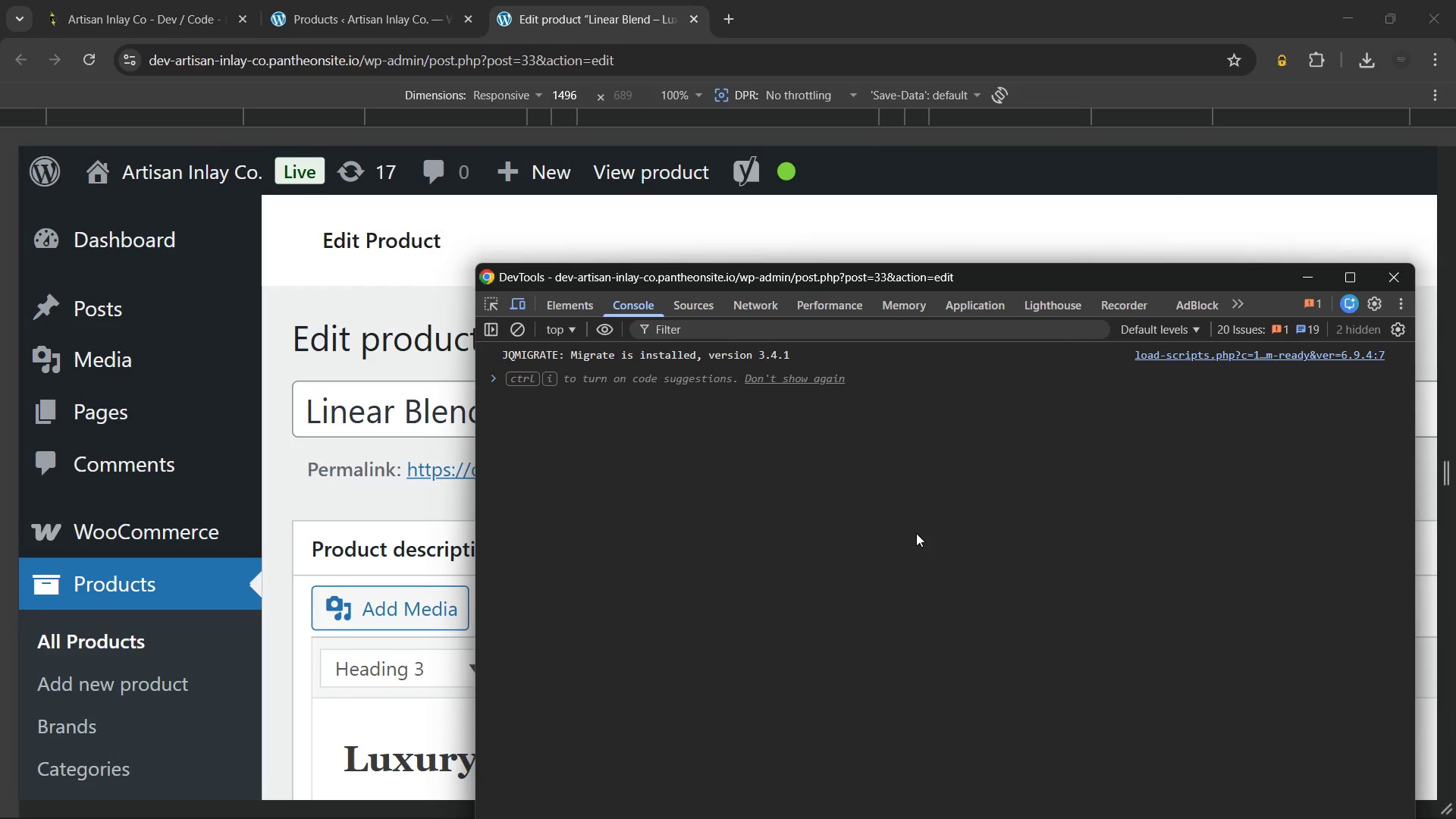 
left_click([928, 429])
 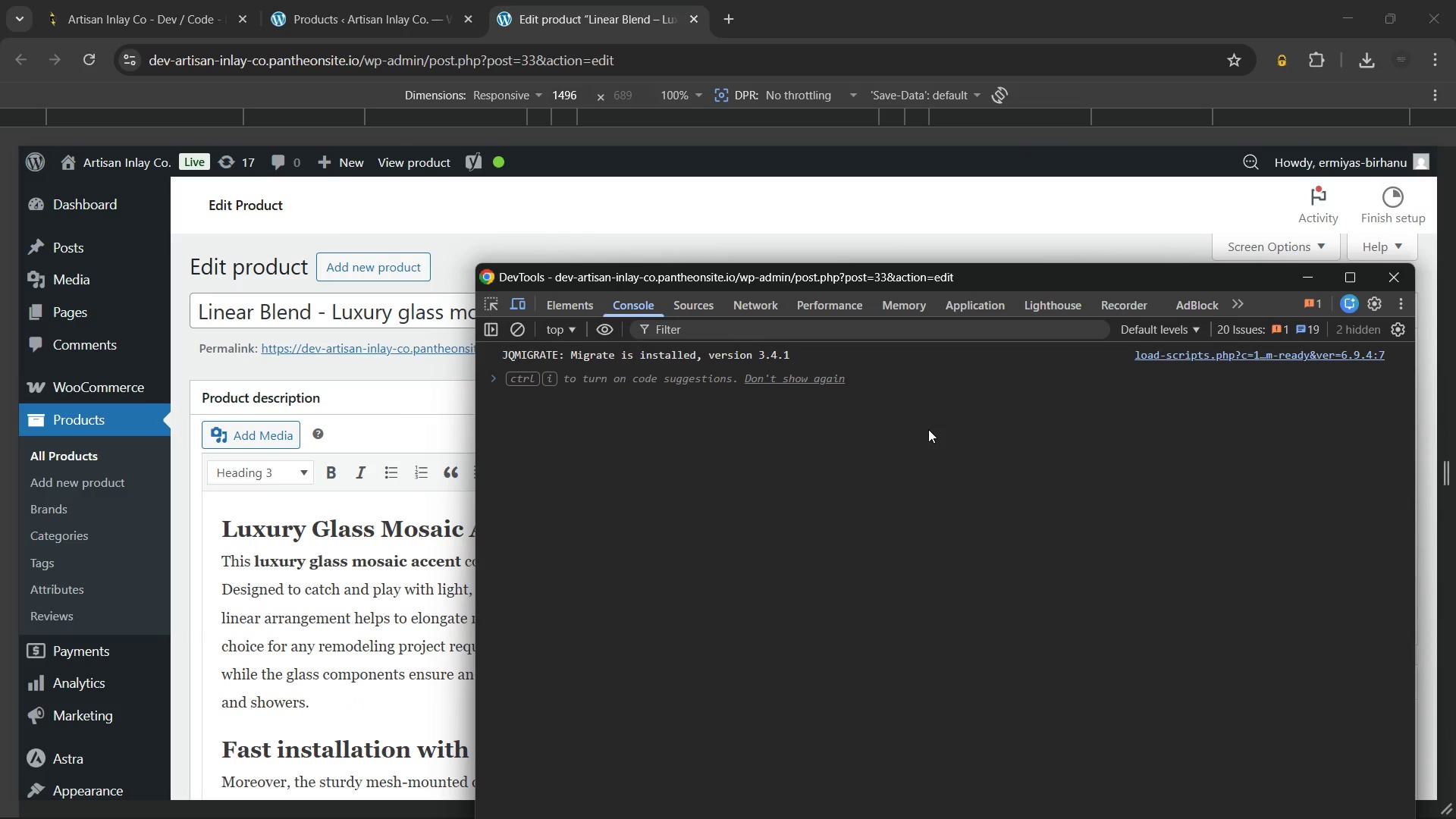 
wait(7.72)
 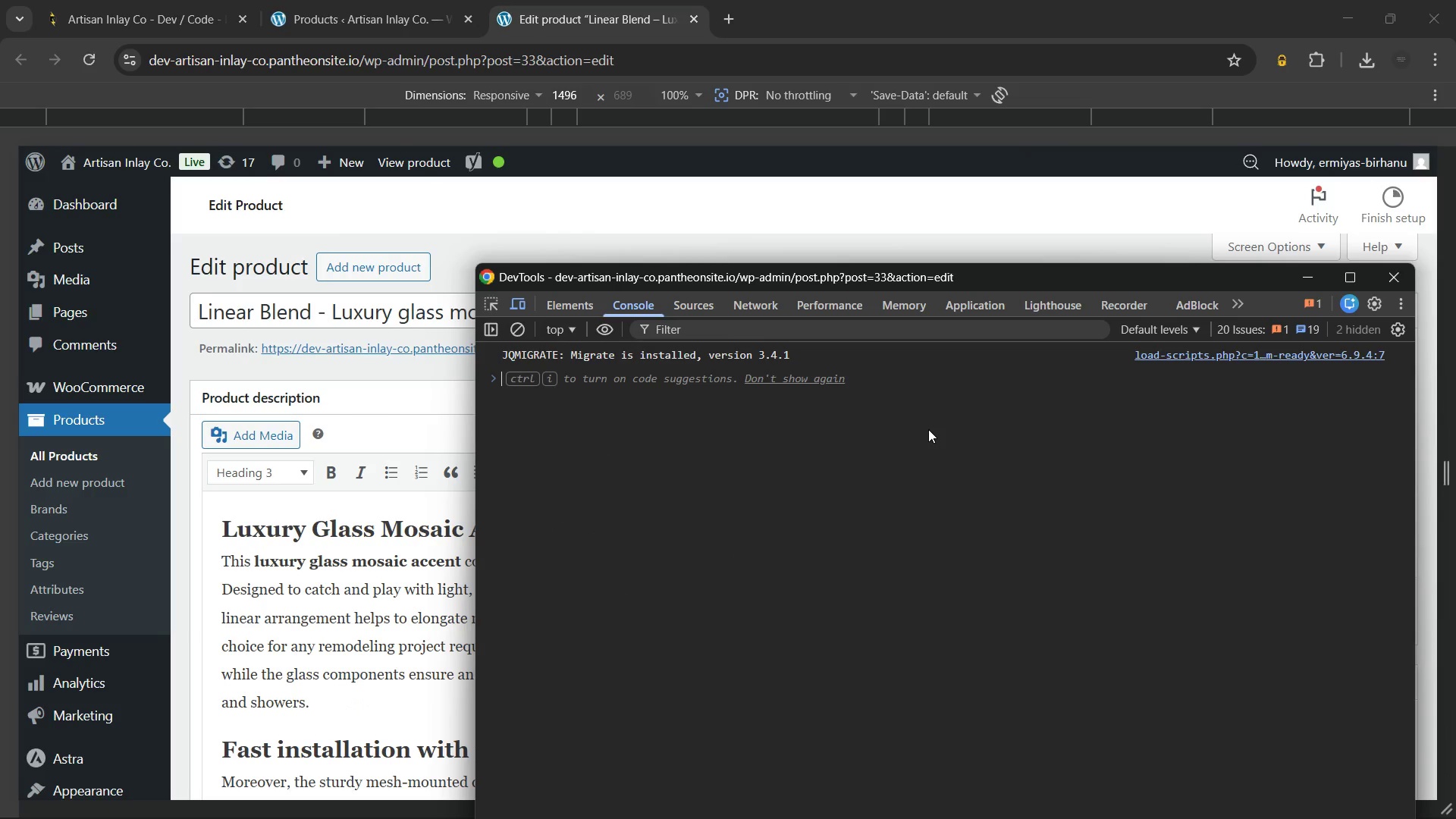 
left_click([1389, 281])
 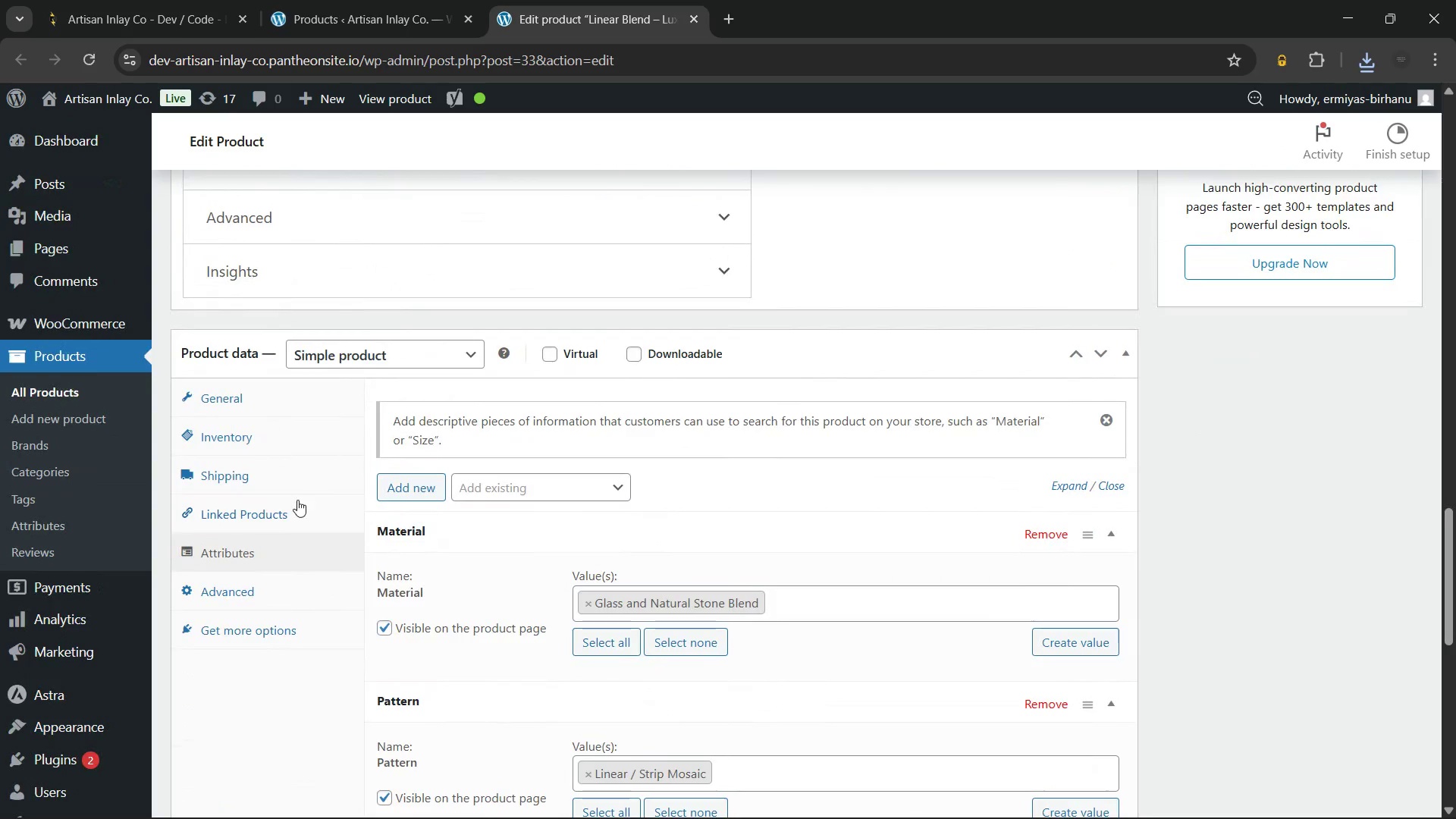 
wait(5.67)
 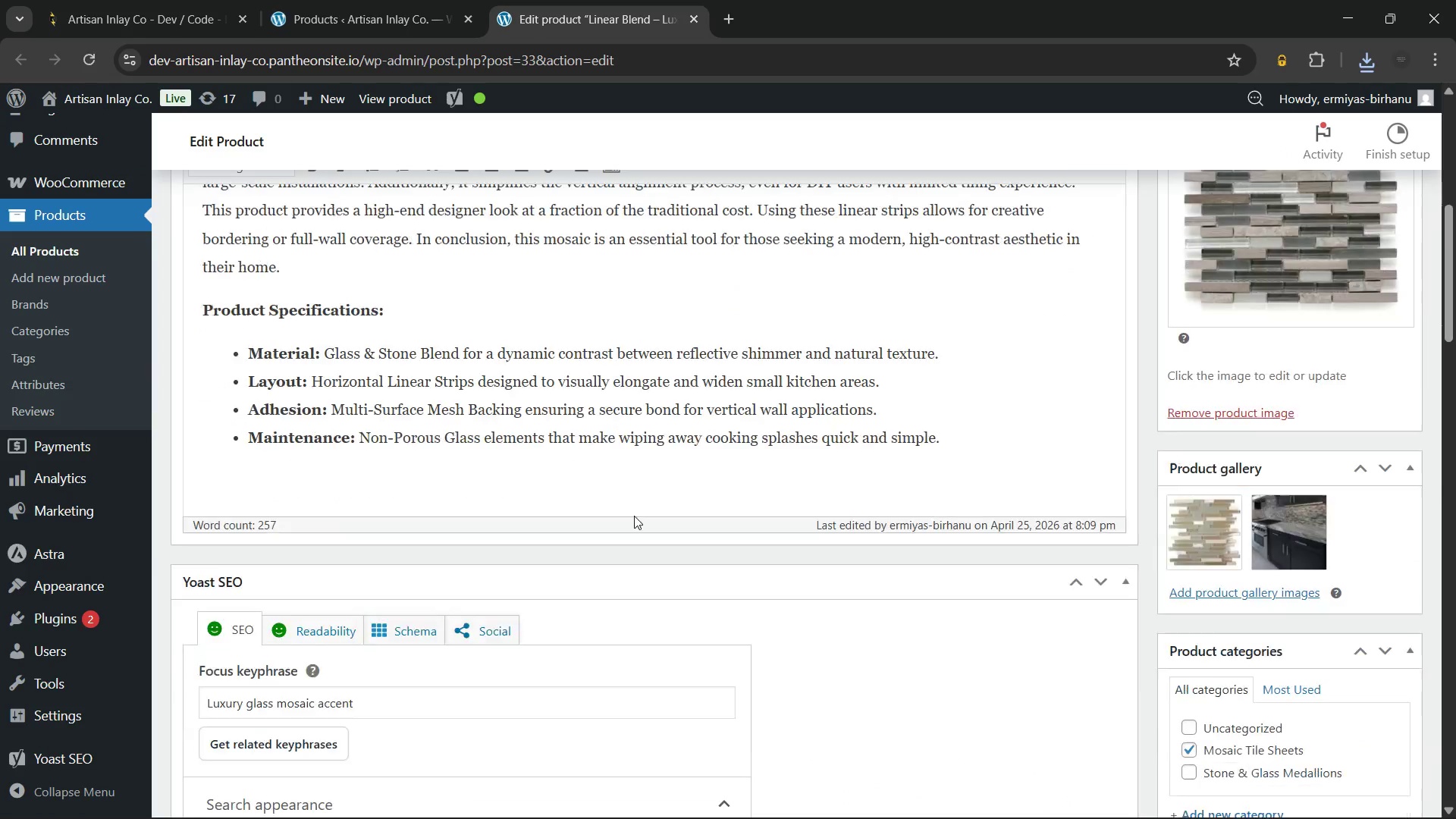 
left_click([273, 391])
 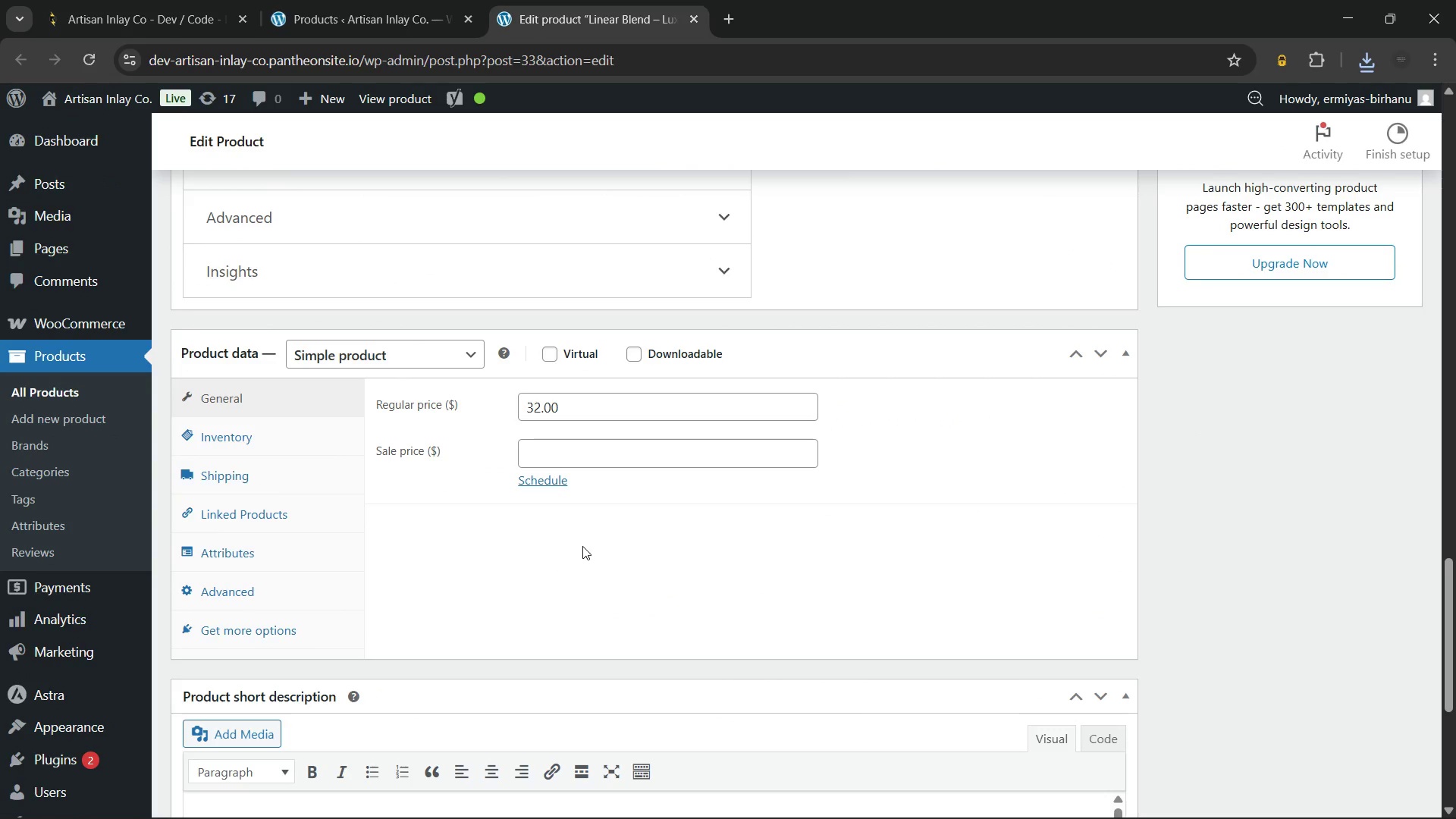 
key(Meta+Shift+S)
 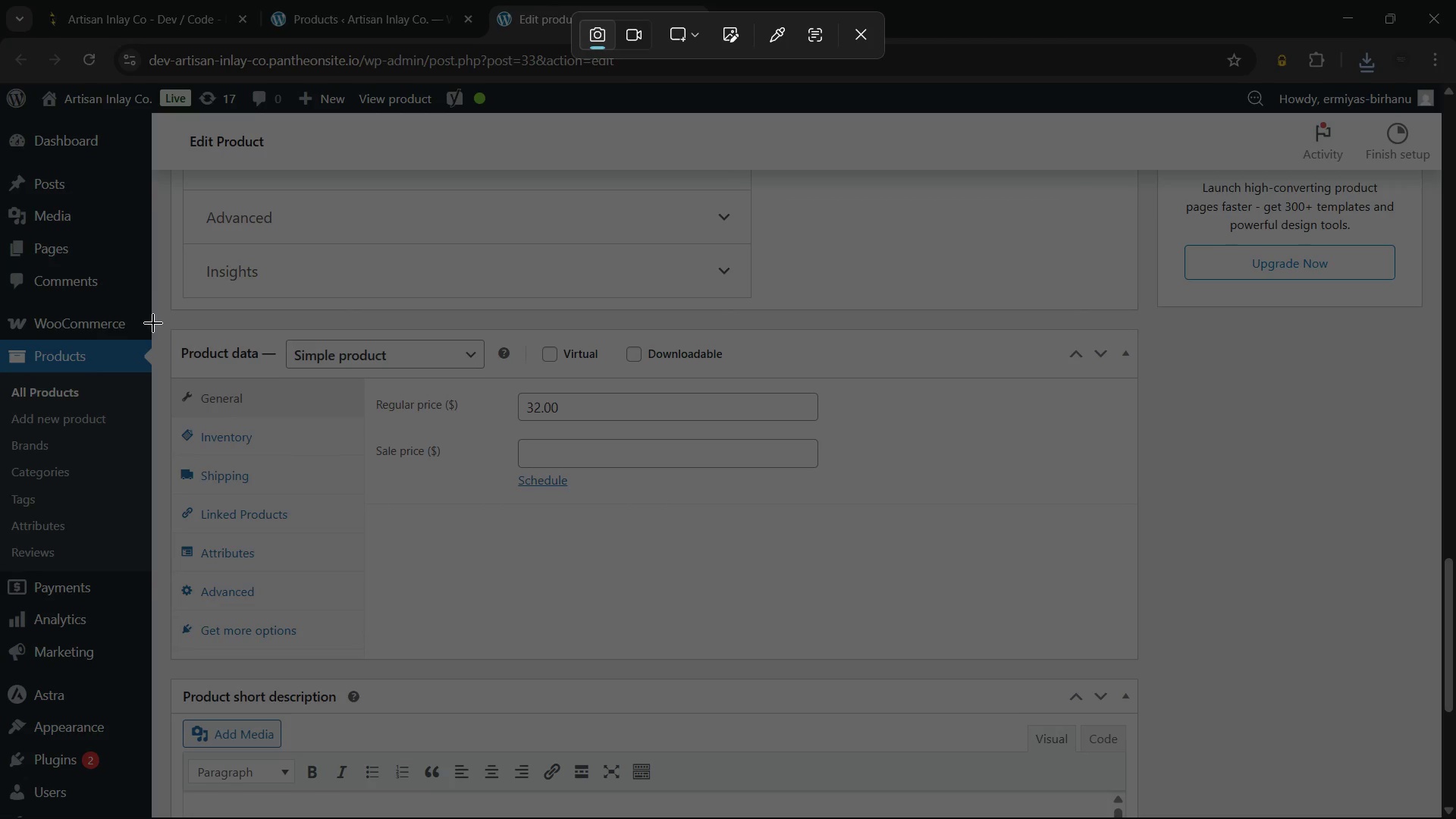 
left_click_drag(start_coordinate=[162, 320], to_coordinate=[1147, 672])
 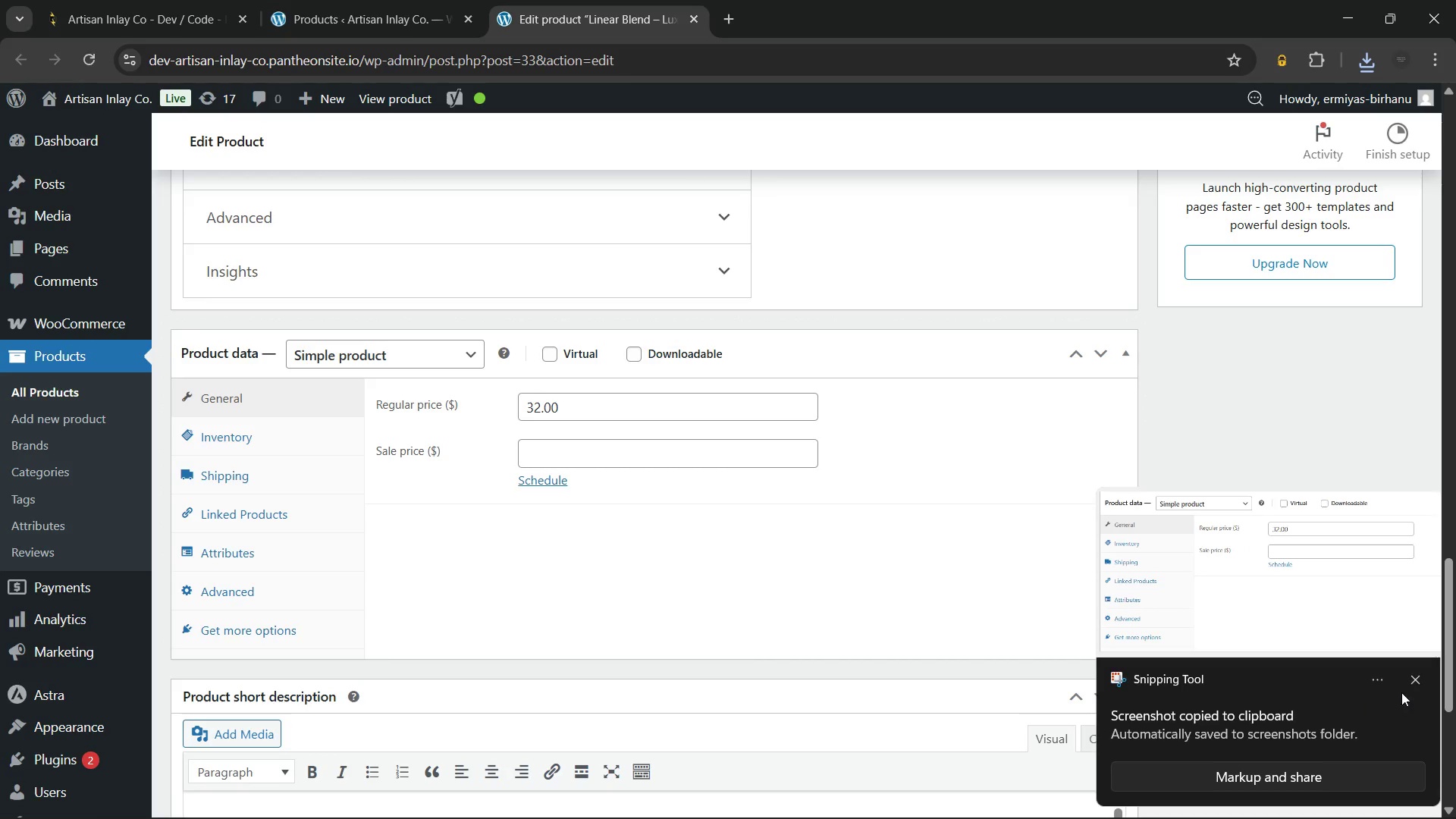 
left_click([1416, 681])
 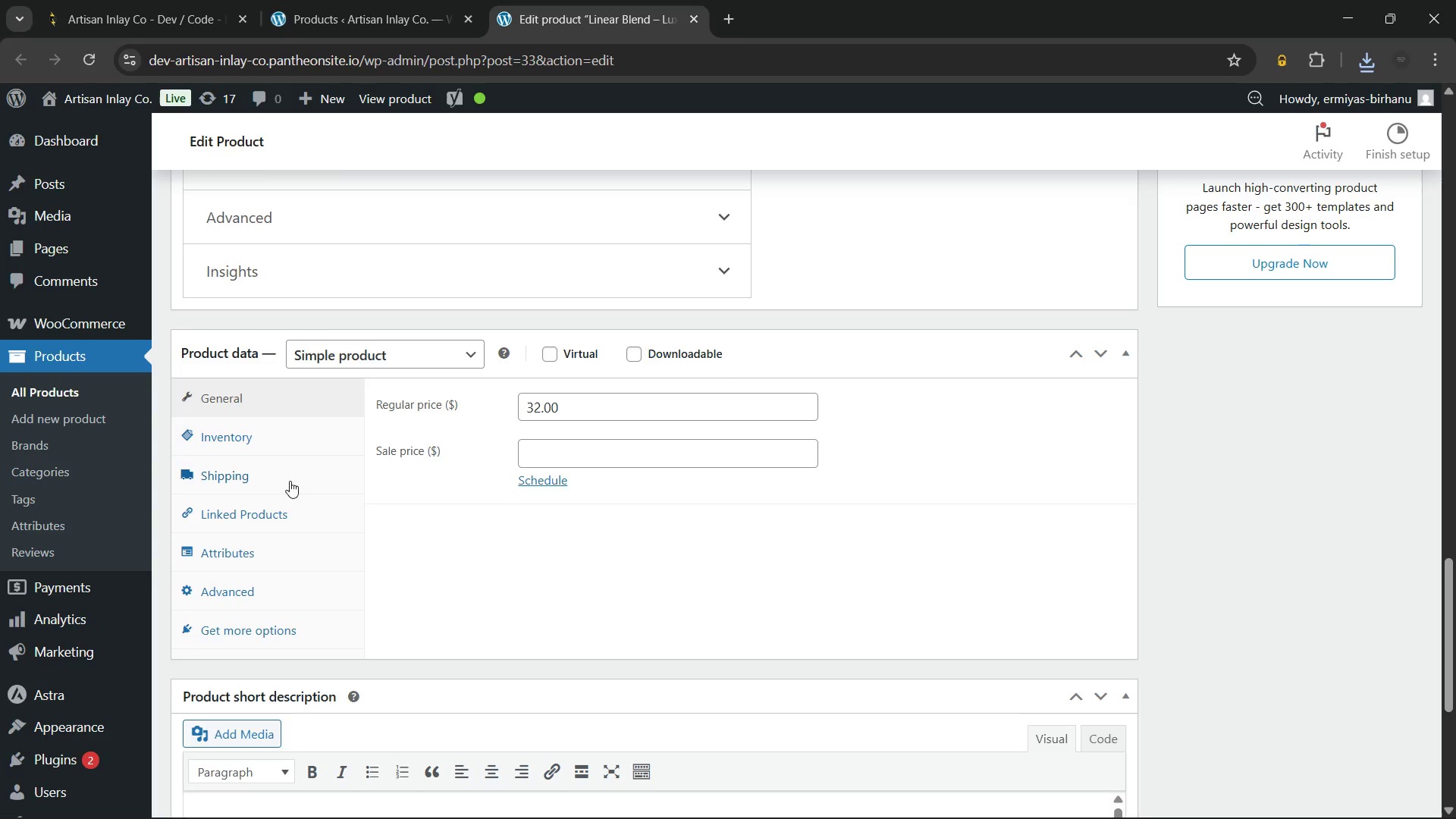 
left_click([284, 514])
 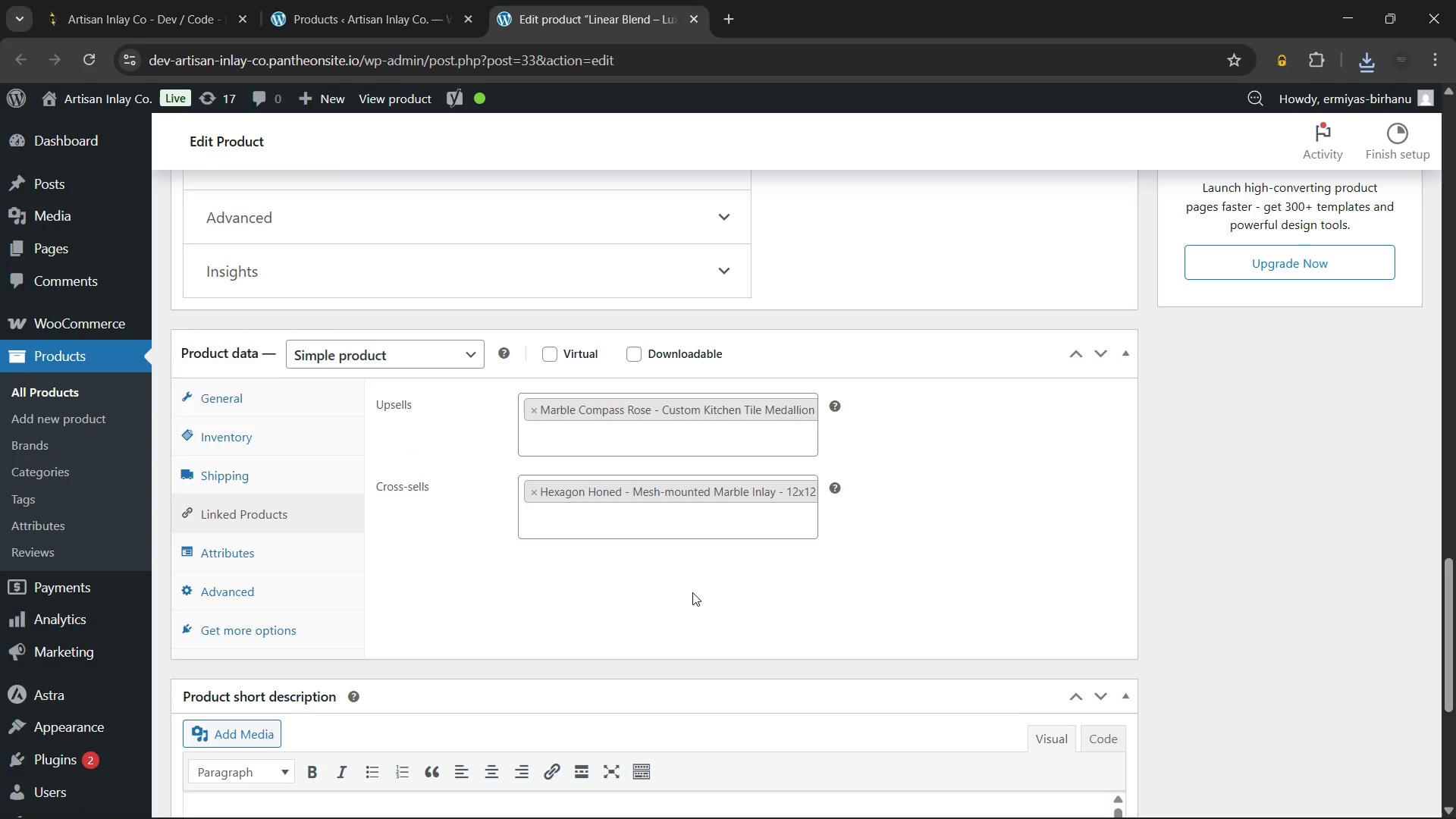 
key(Meta+Shift+S)
 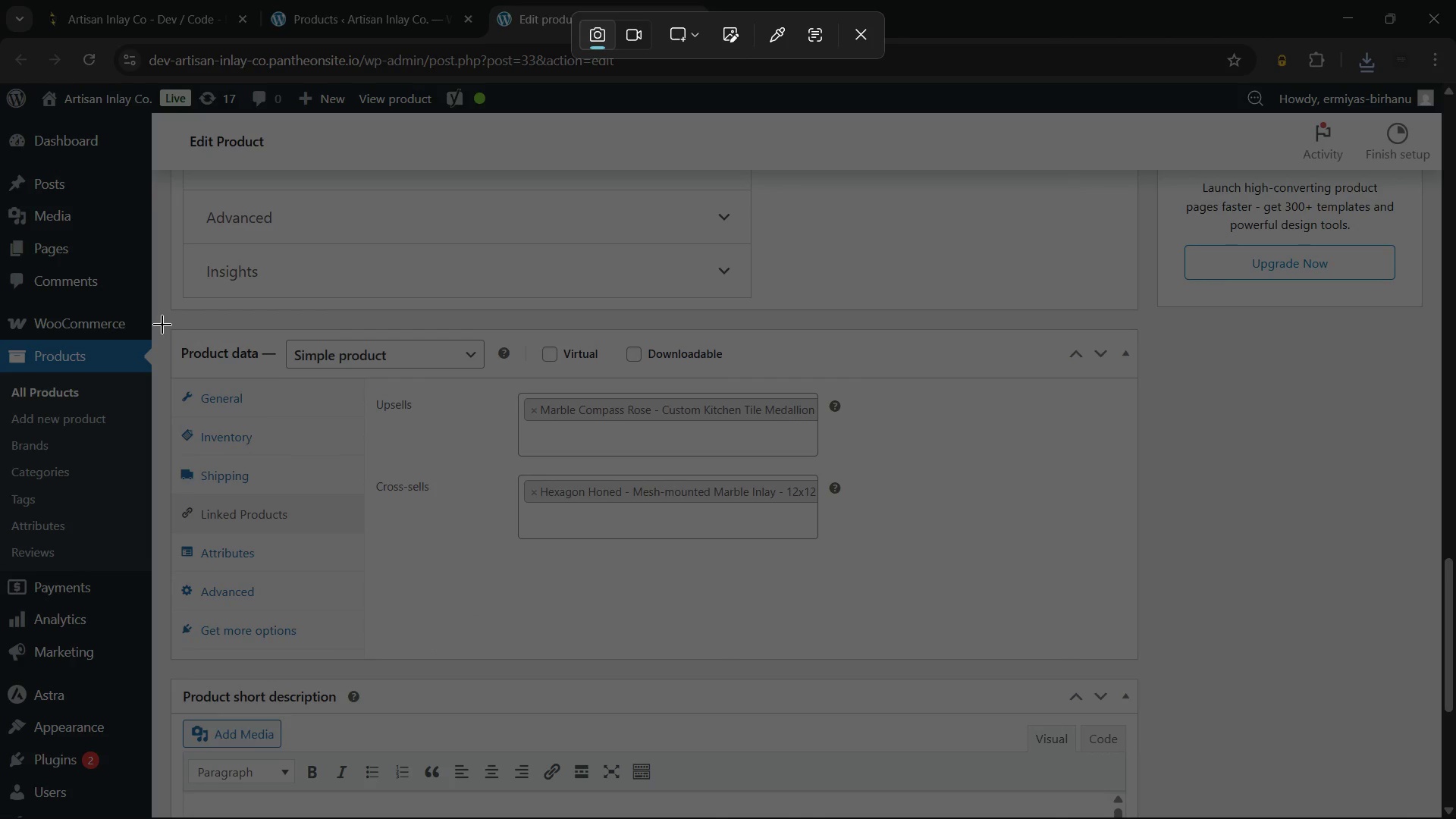 
left_click_drag(start_coordinate=[160, 322], to_coordinate=[1151, 670])
 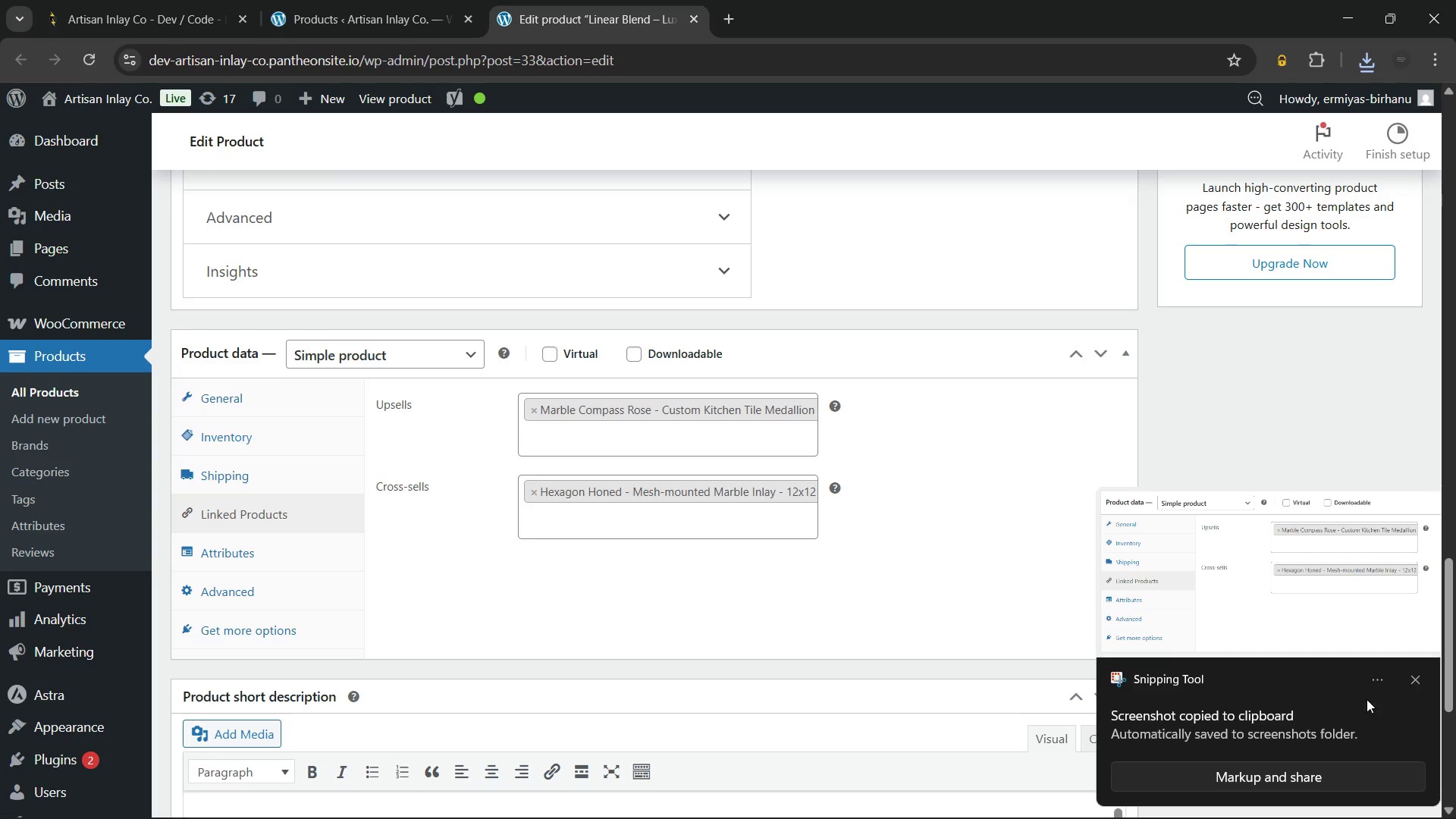 
left_click([1408, 678])
 